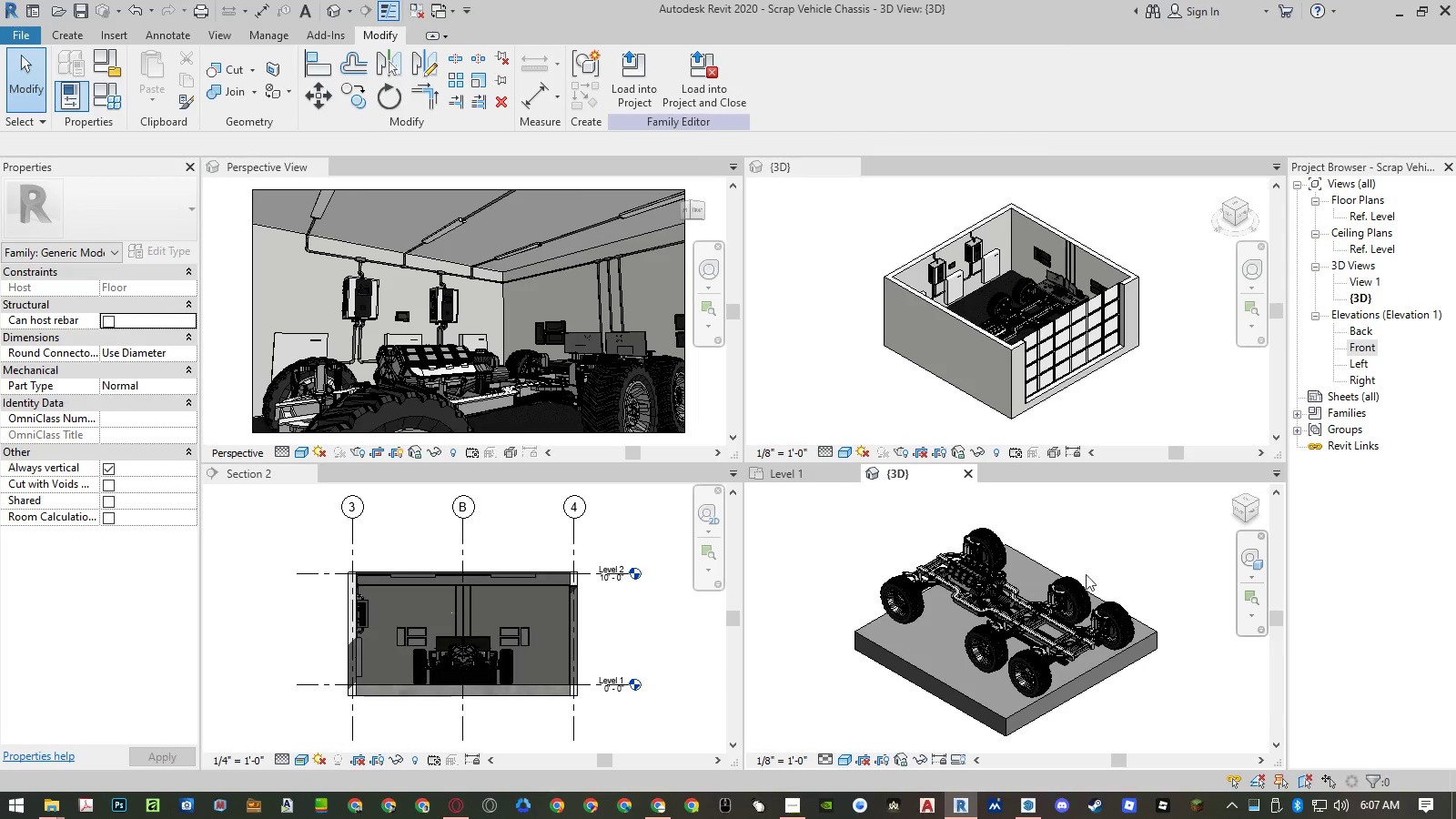 
left_click([1113, 559])
 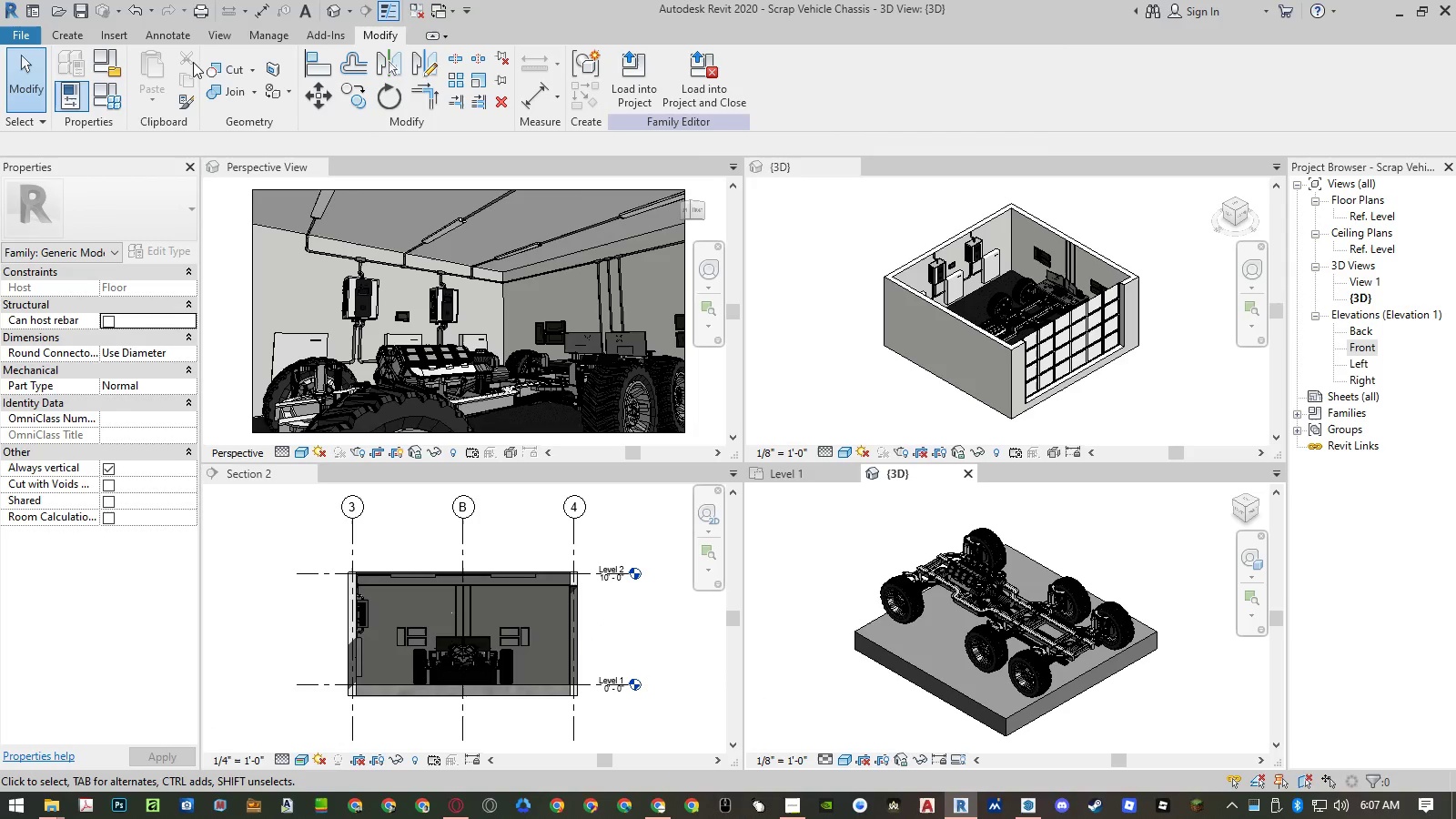 
left_click([258, 41])
 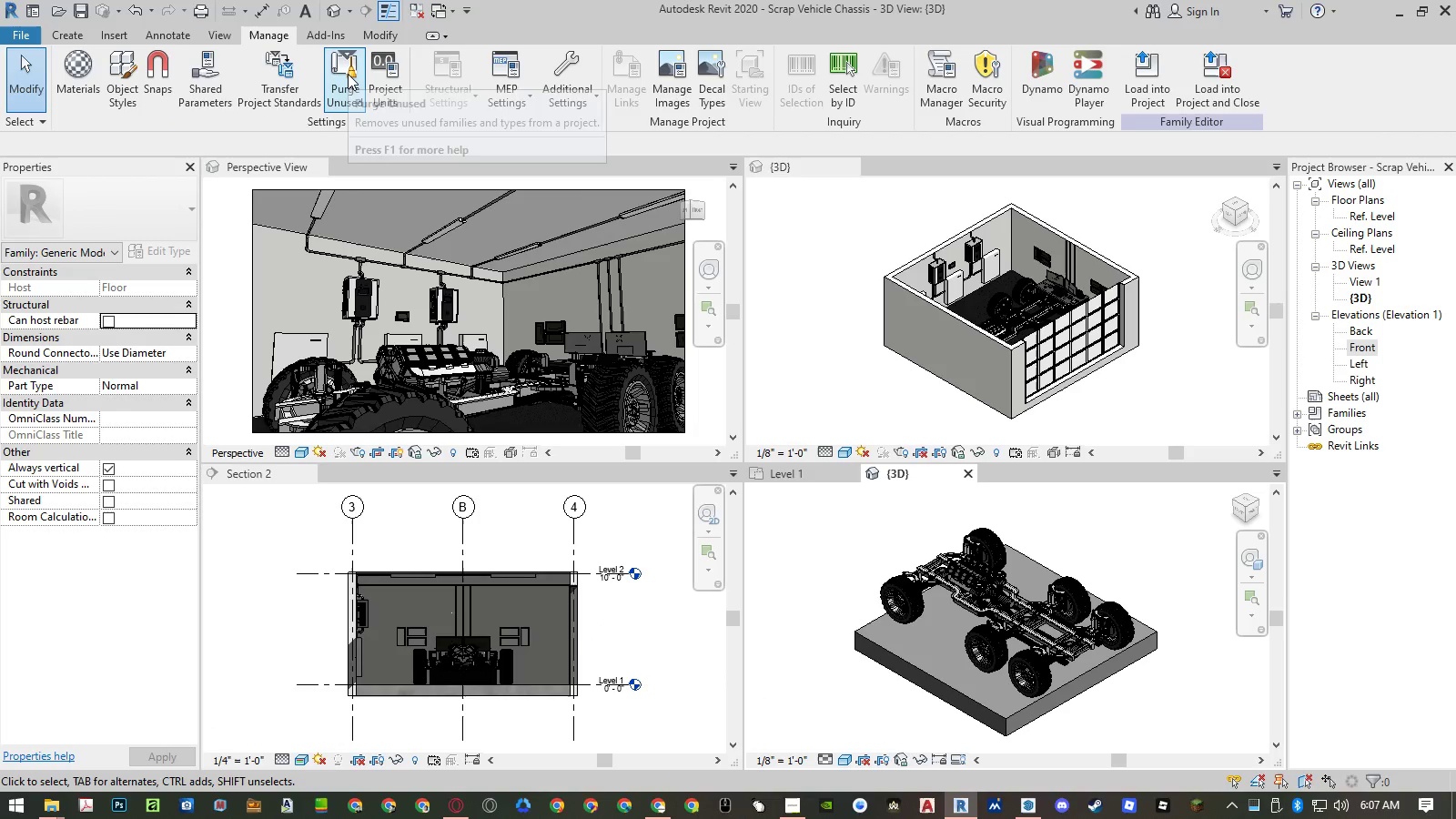 
left_click([348, 74])
 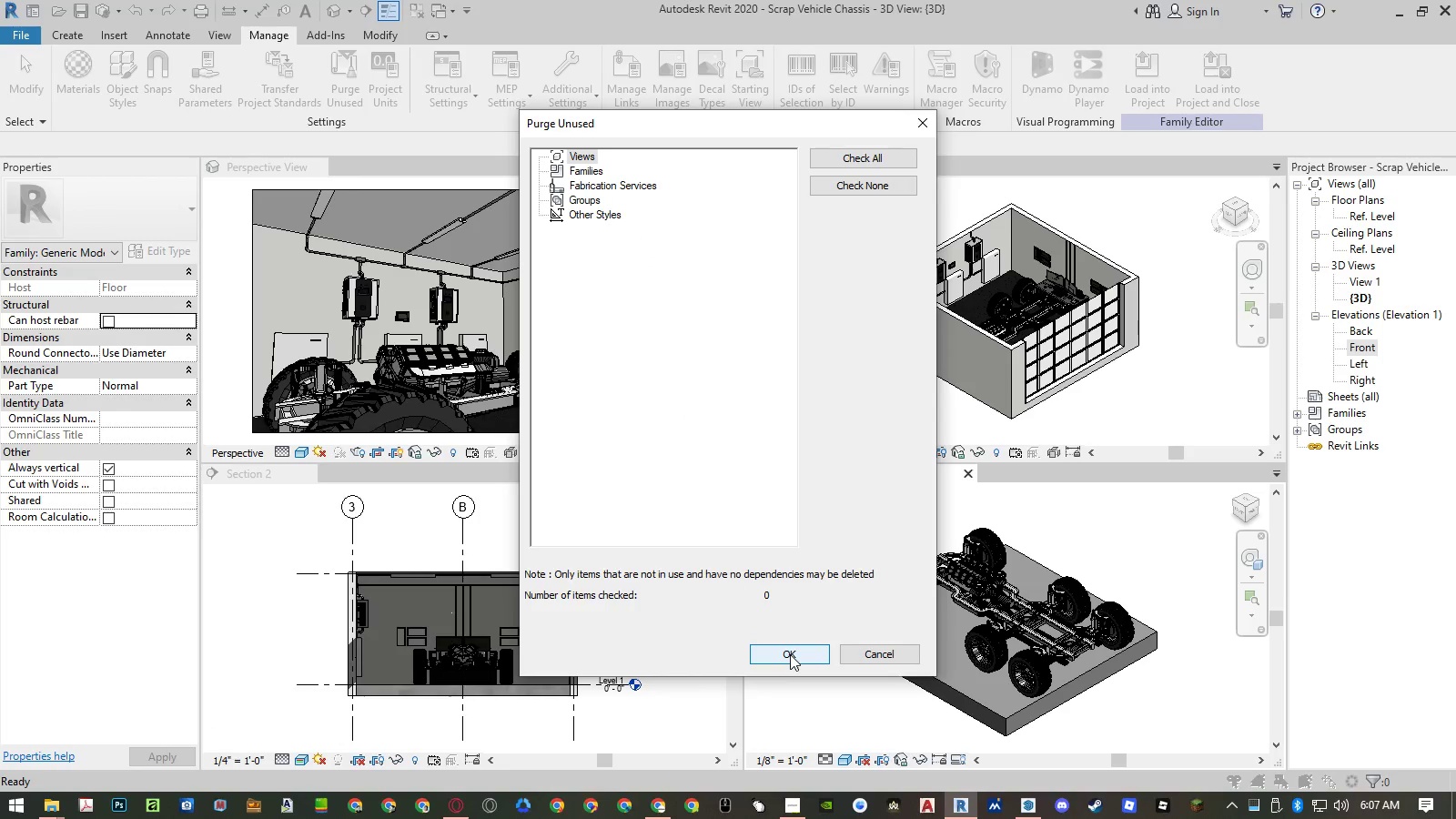 
left_click([790, 654])
 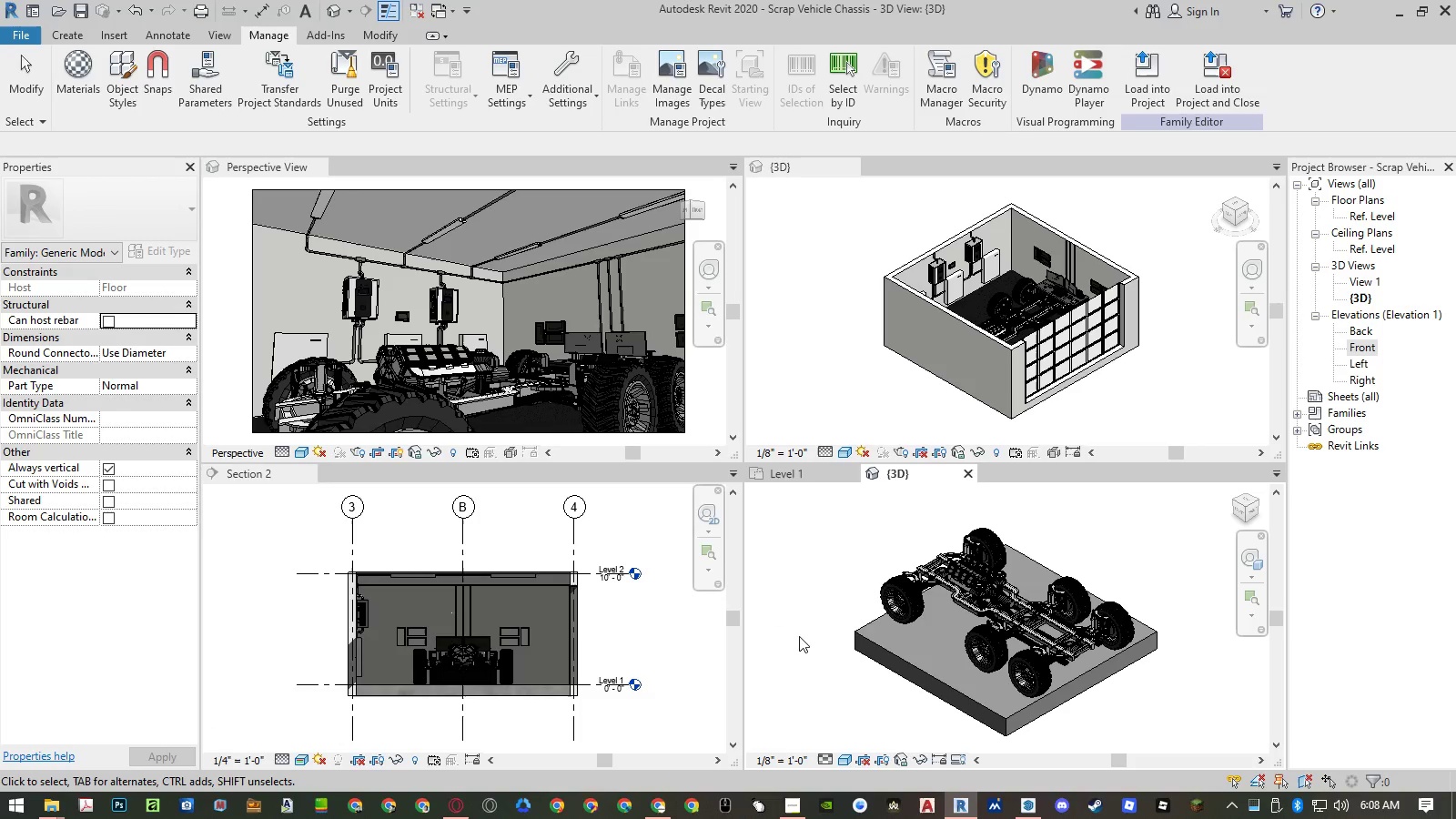 
left_click([810, 608])
 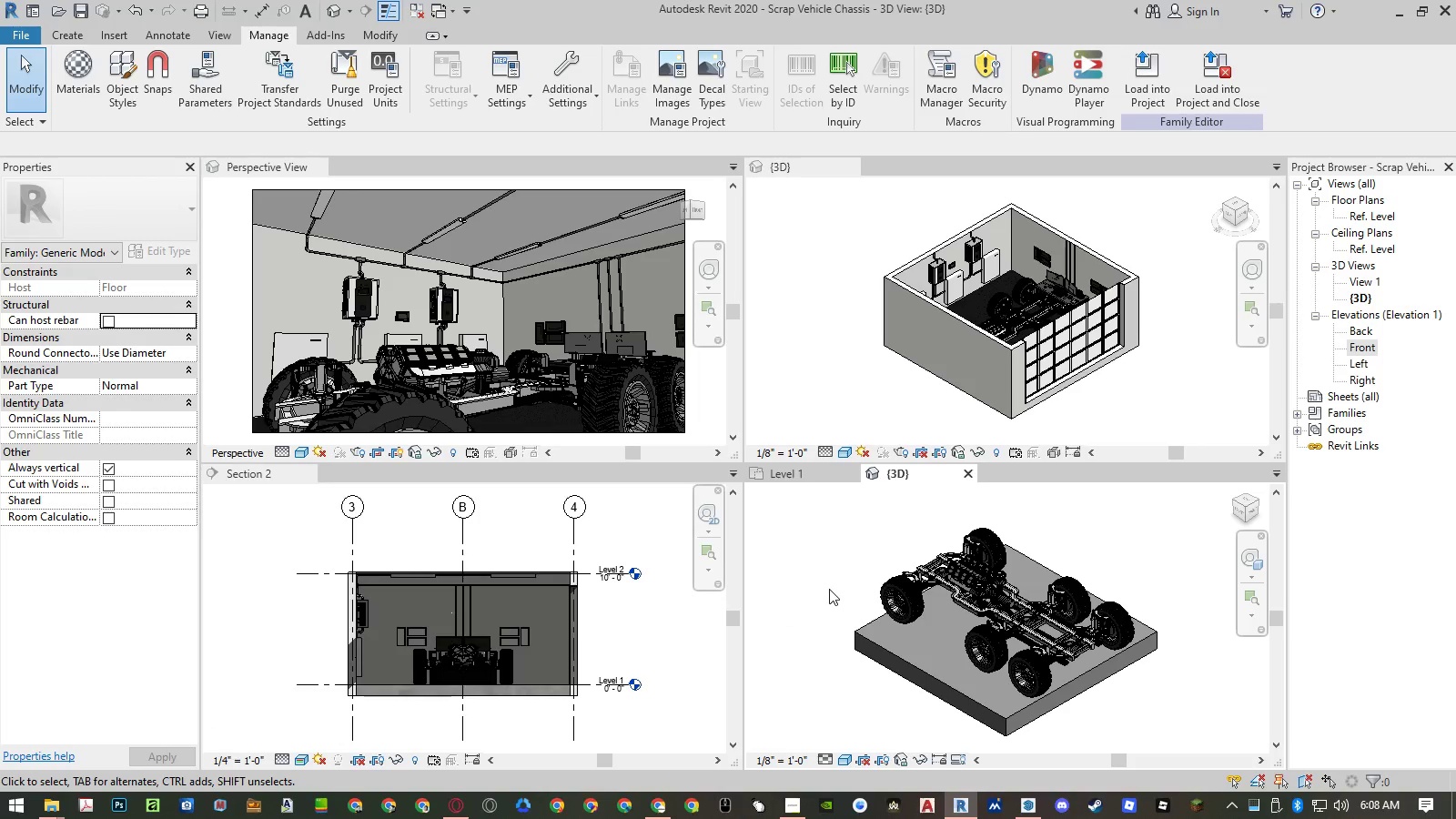 
key(Control+S)
 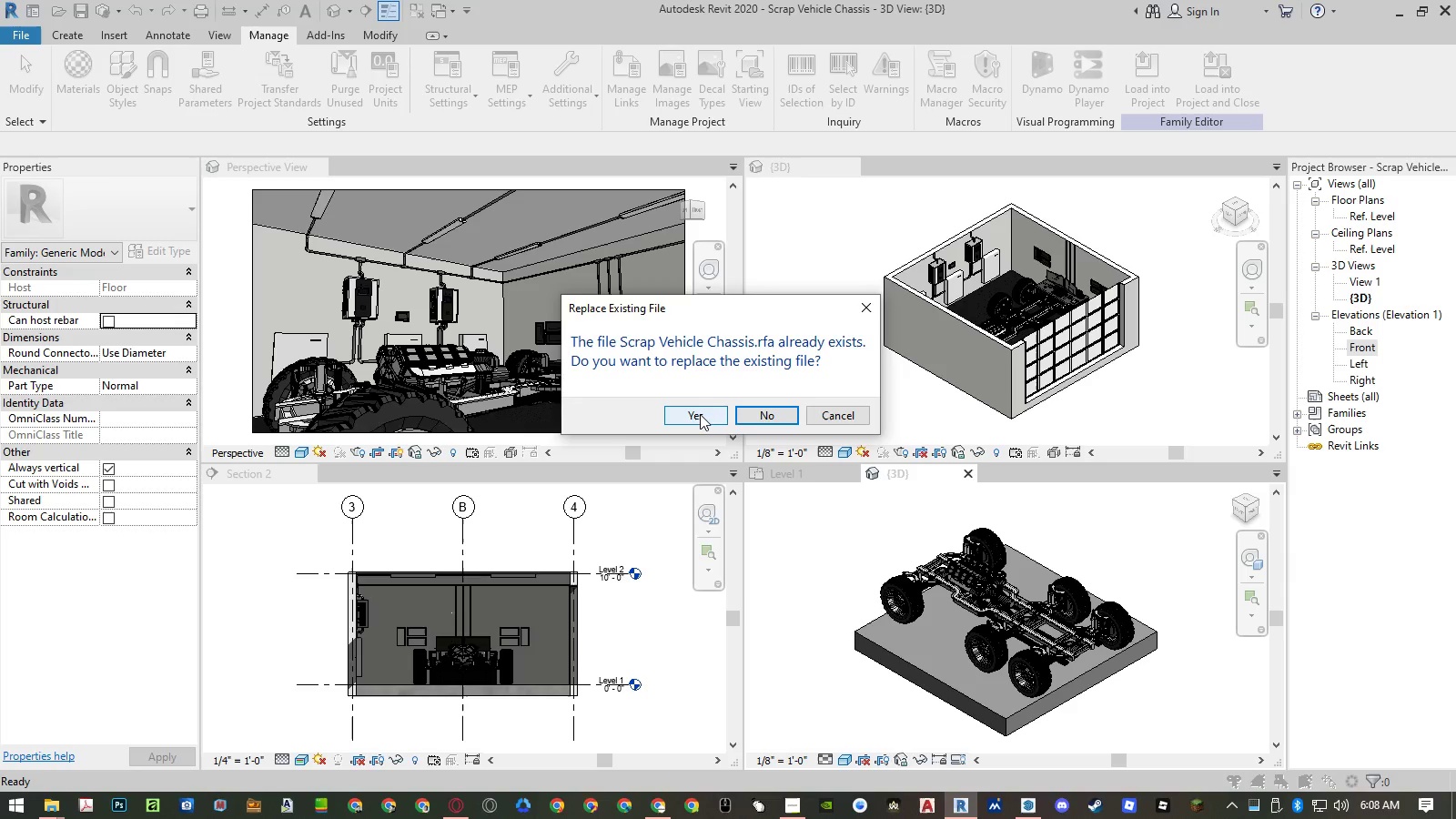 
left_click([700, 414])
 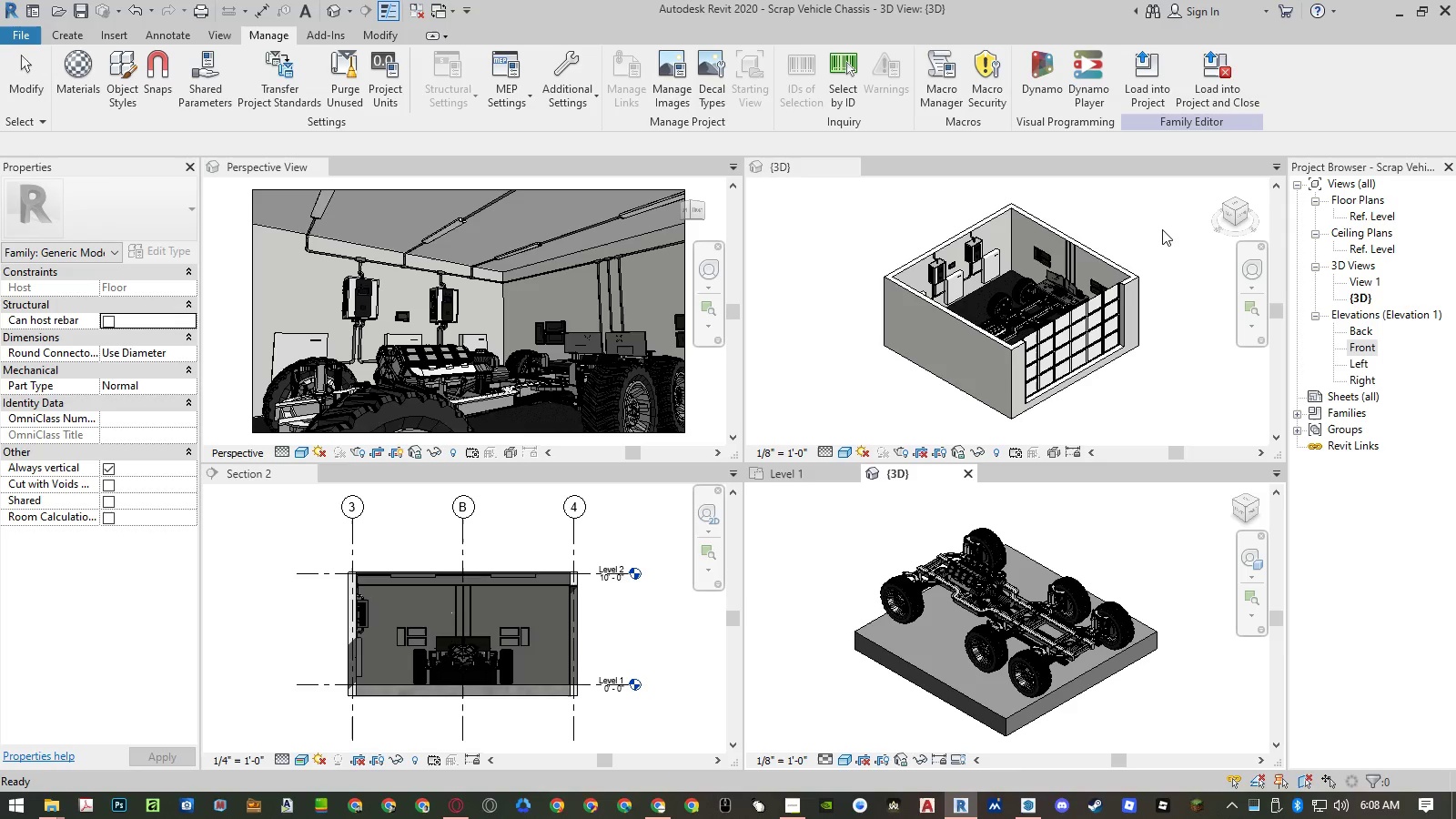 
left_click([1213, 99])
 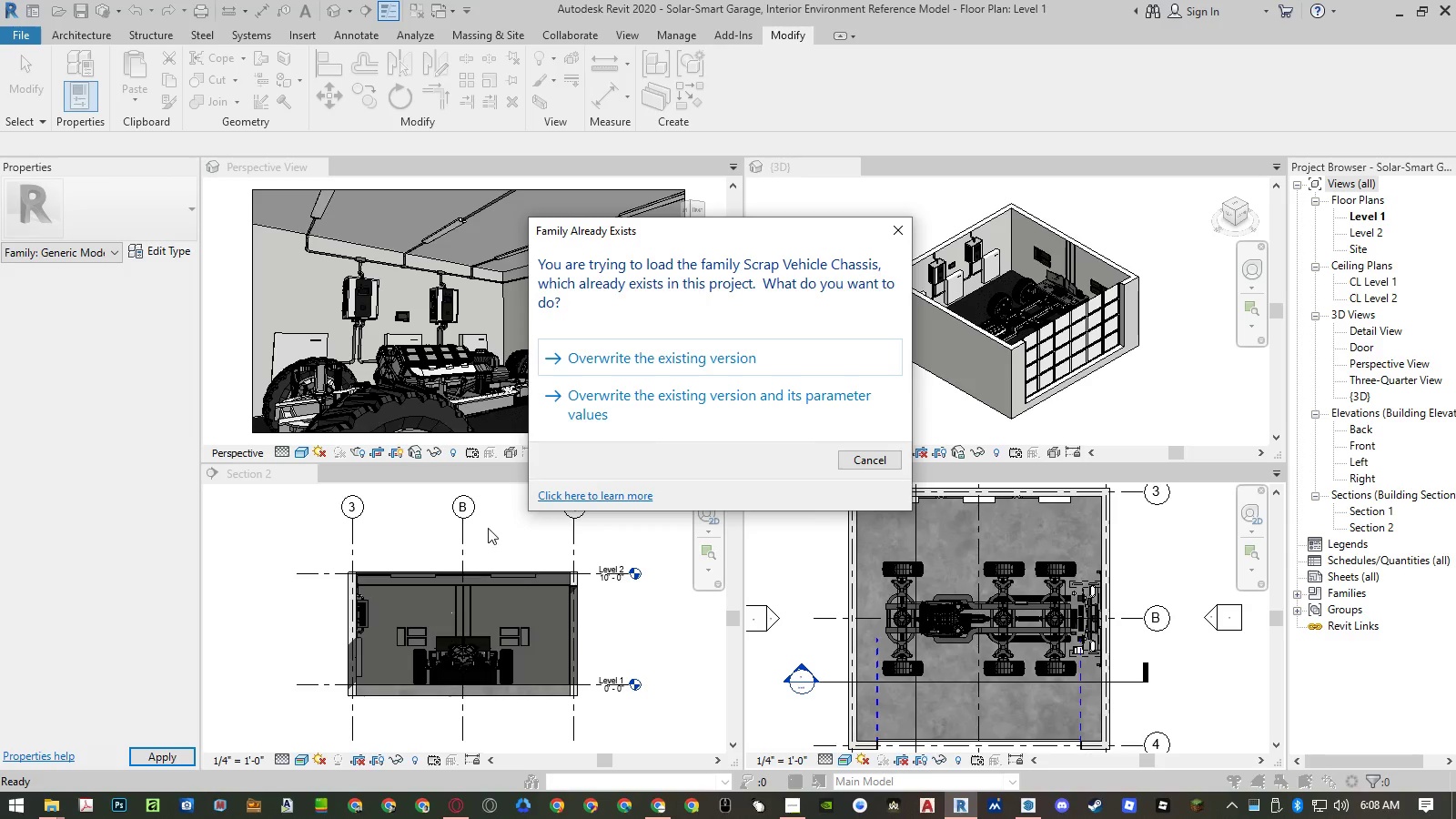 
left_click([665, 417])
 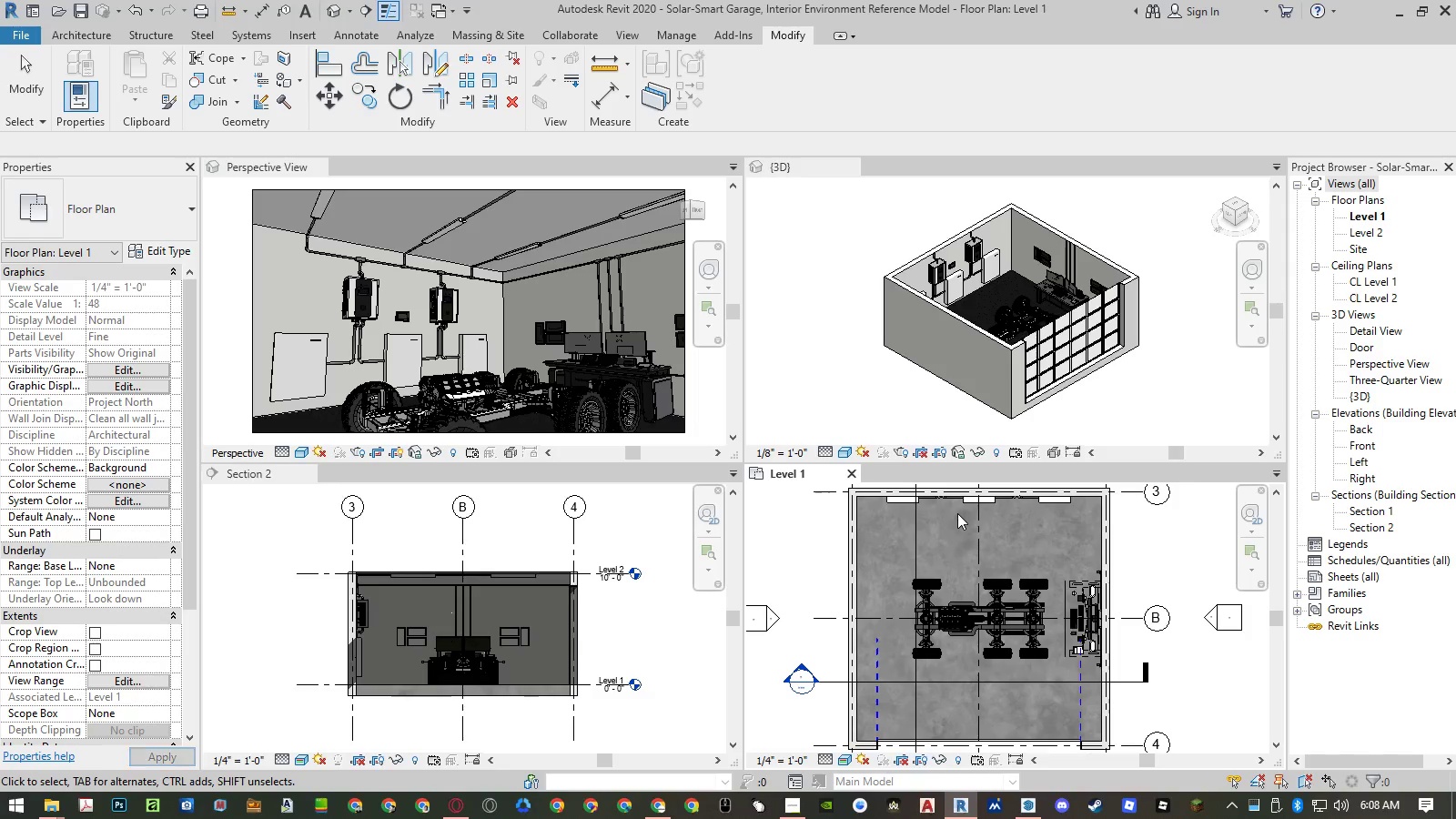 
wait(22.7)
 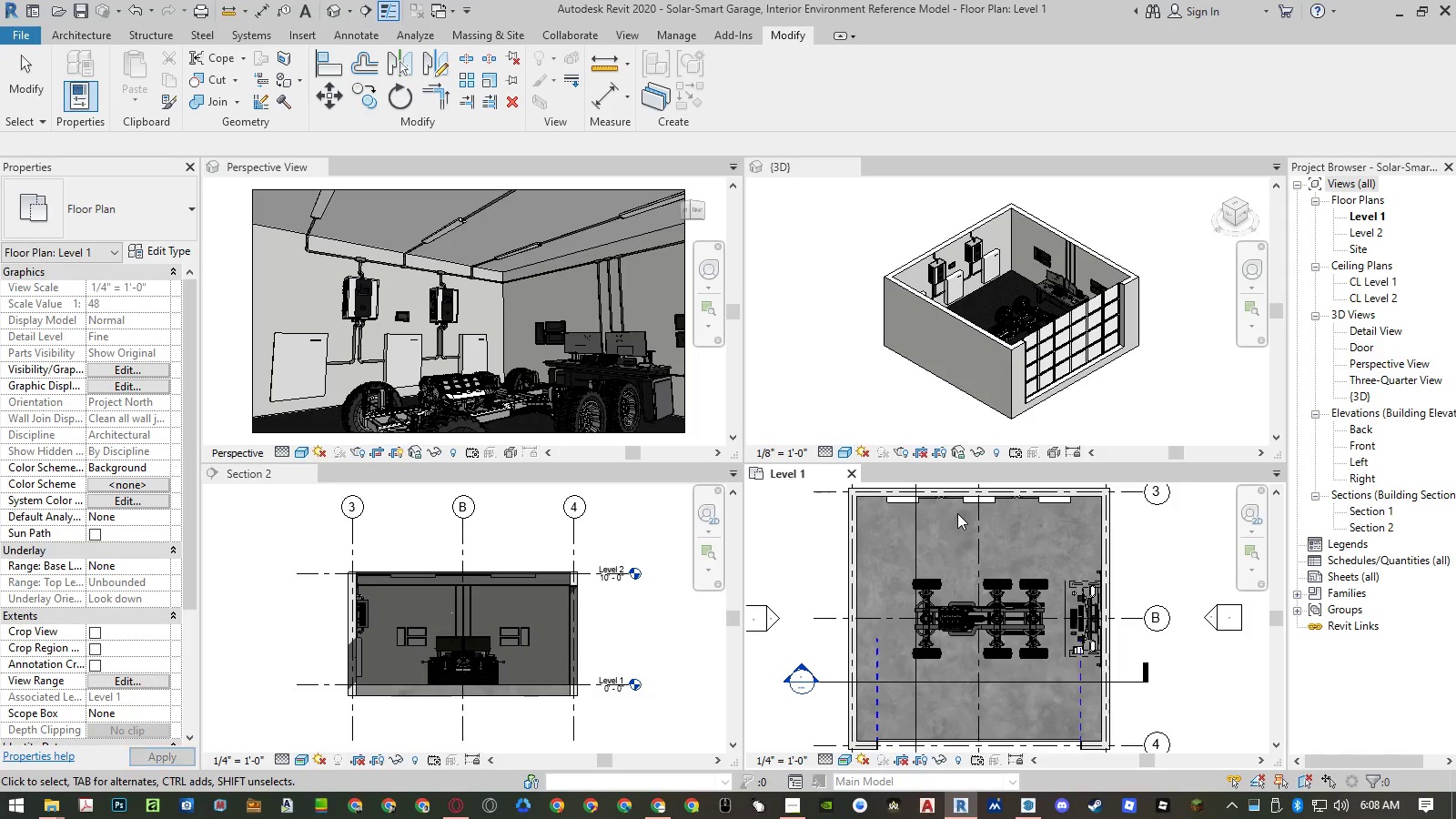 
left_click([1027, 555])
 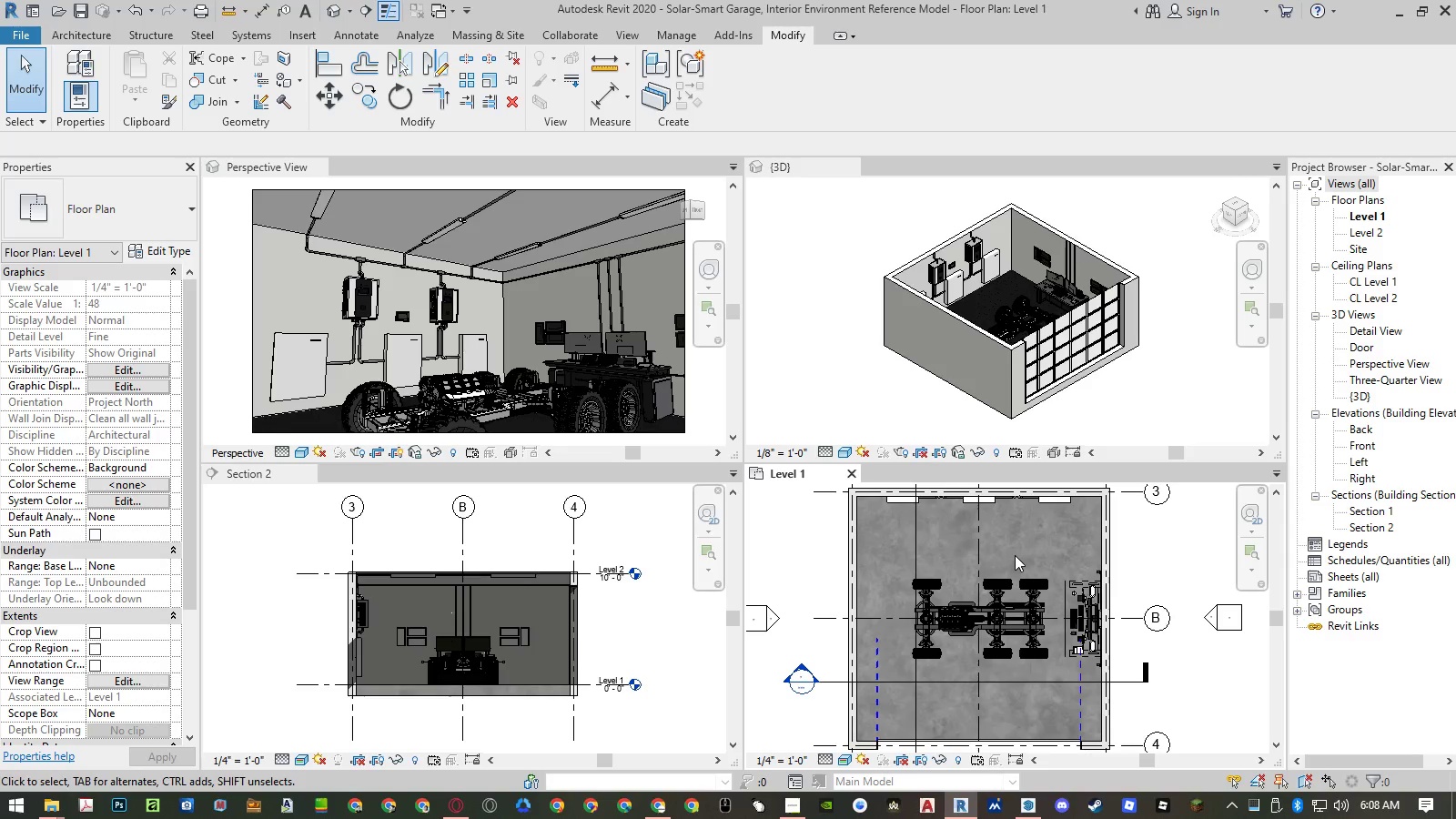 
type(al)
 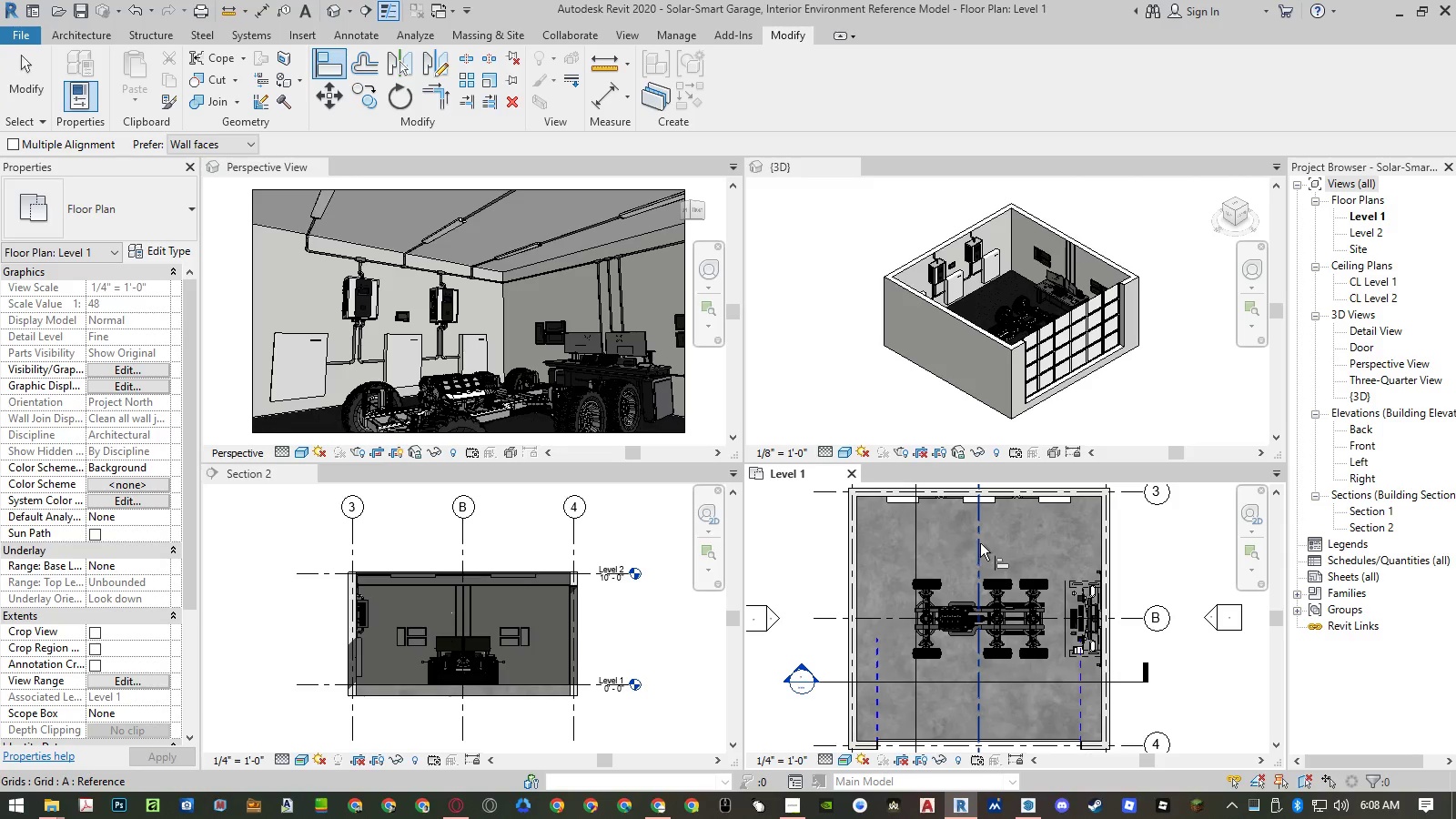 
left_click([978, 543])
 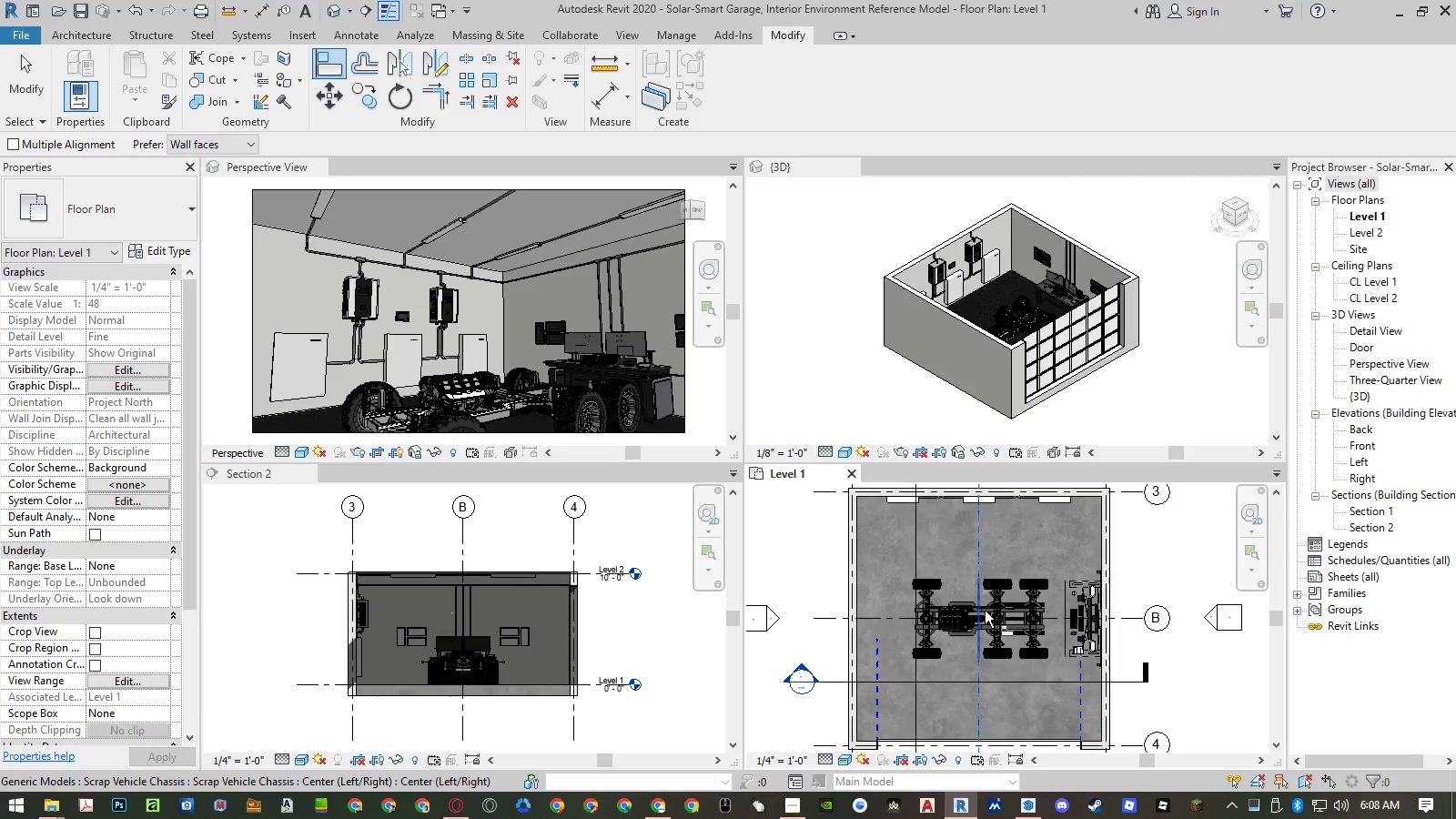 
left_click([985, 611])
 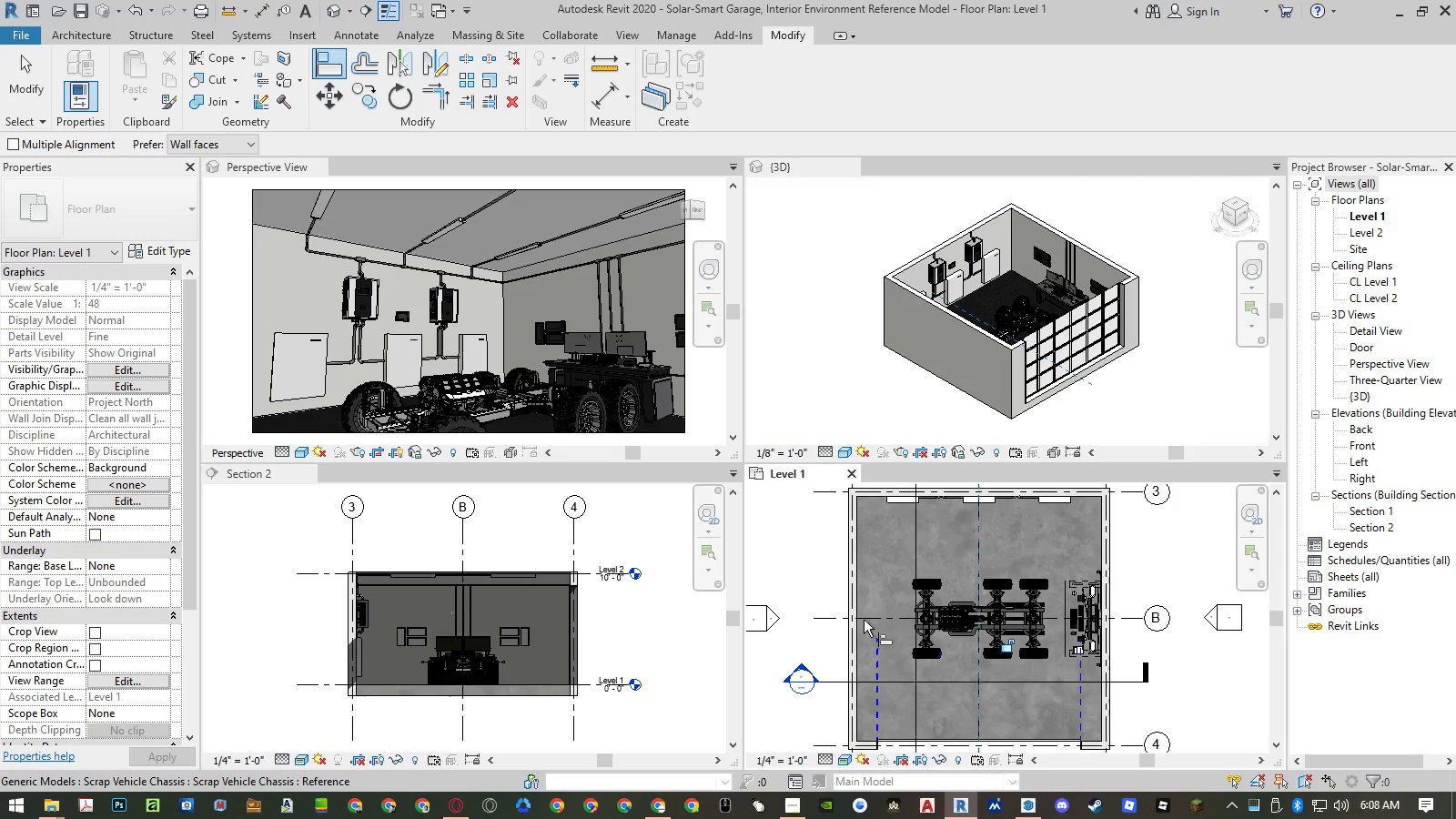 
left_click([871, 615])
 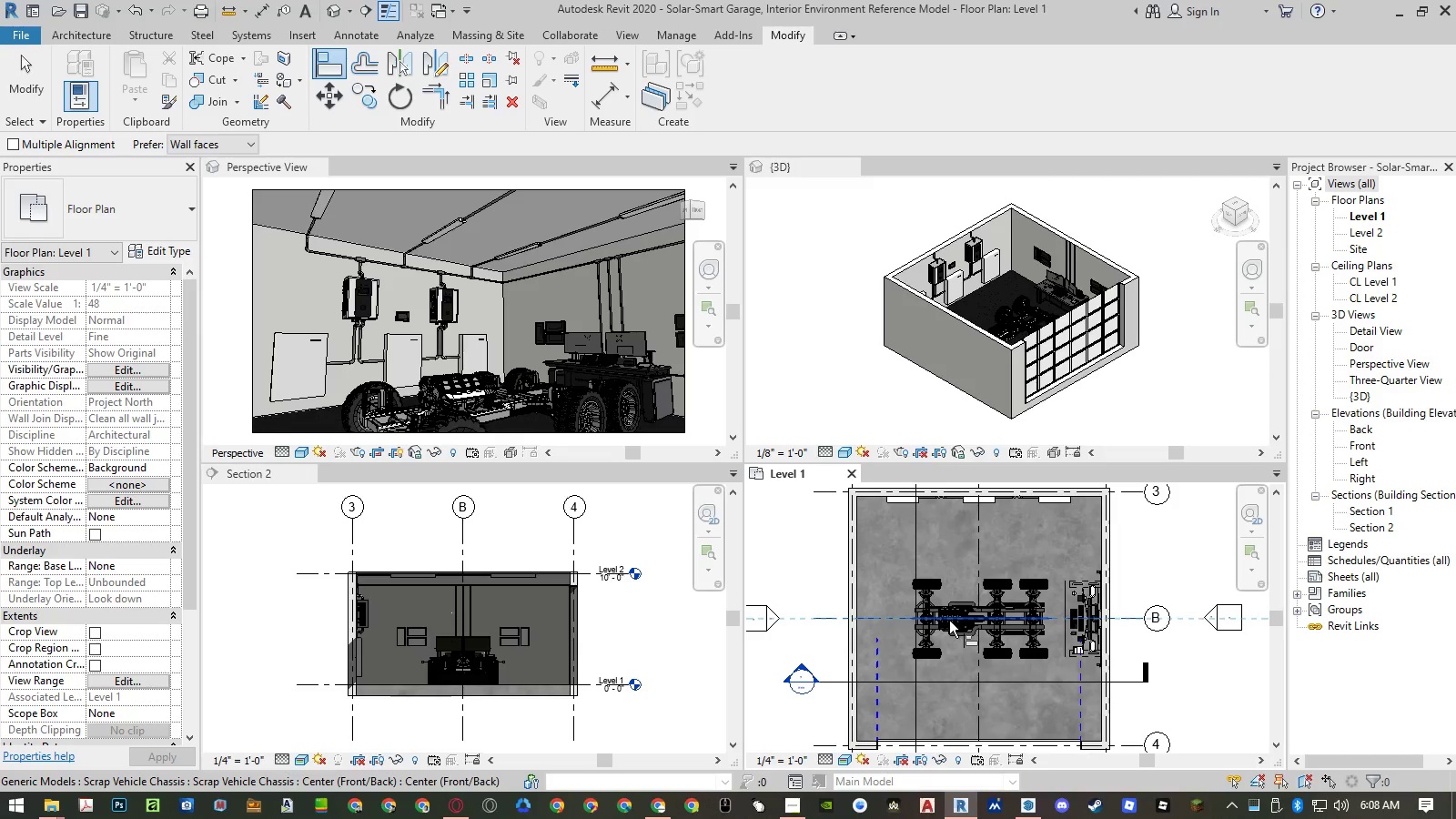 
left_click([949, 621])
 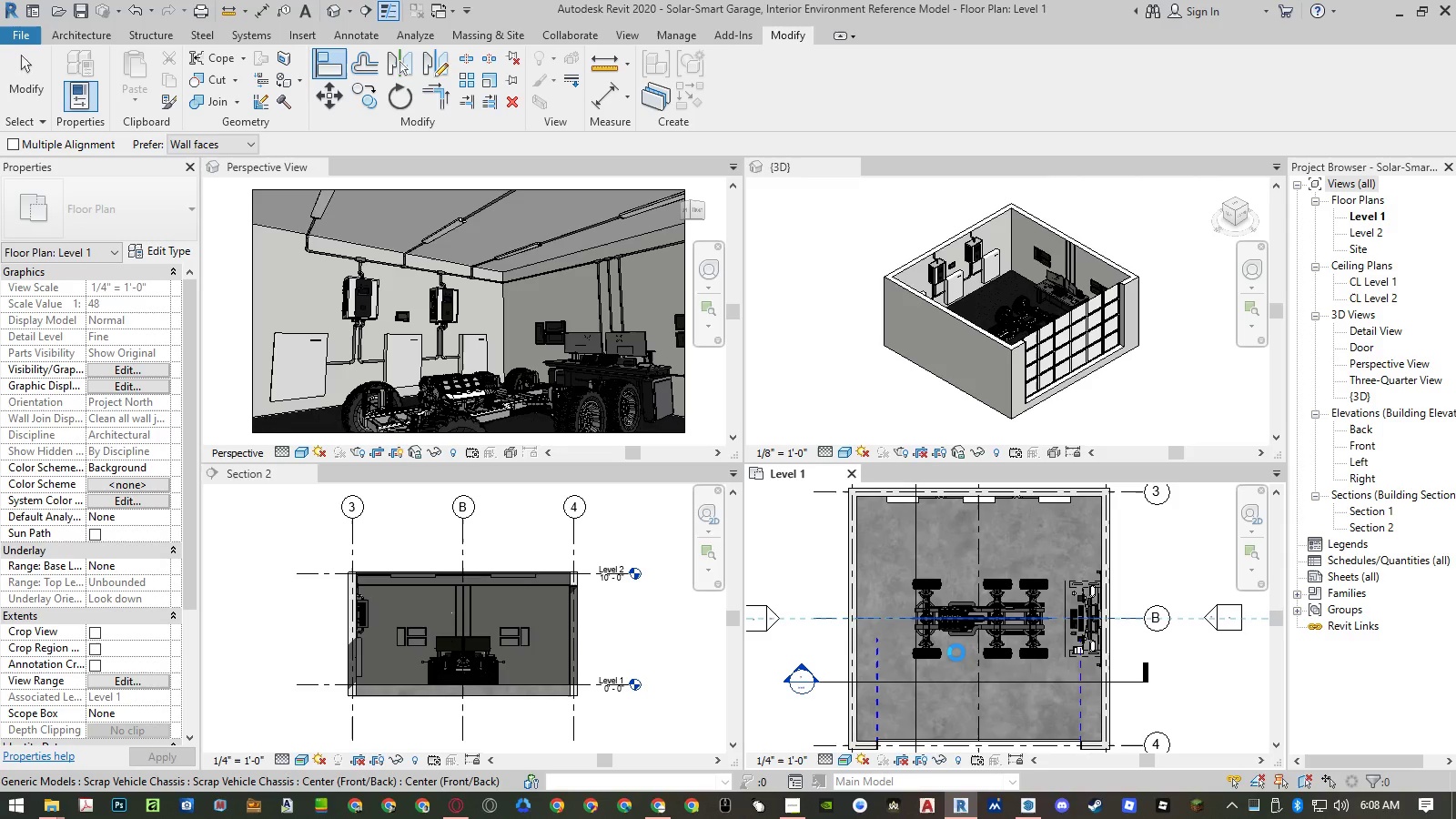 
wait(7.23)
 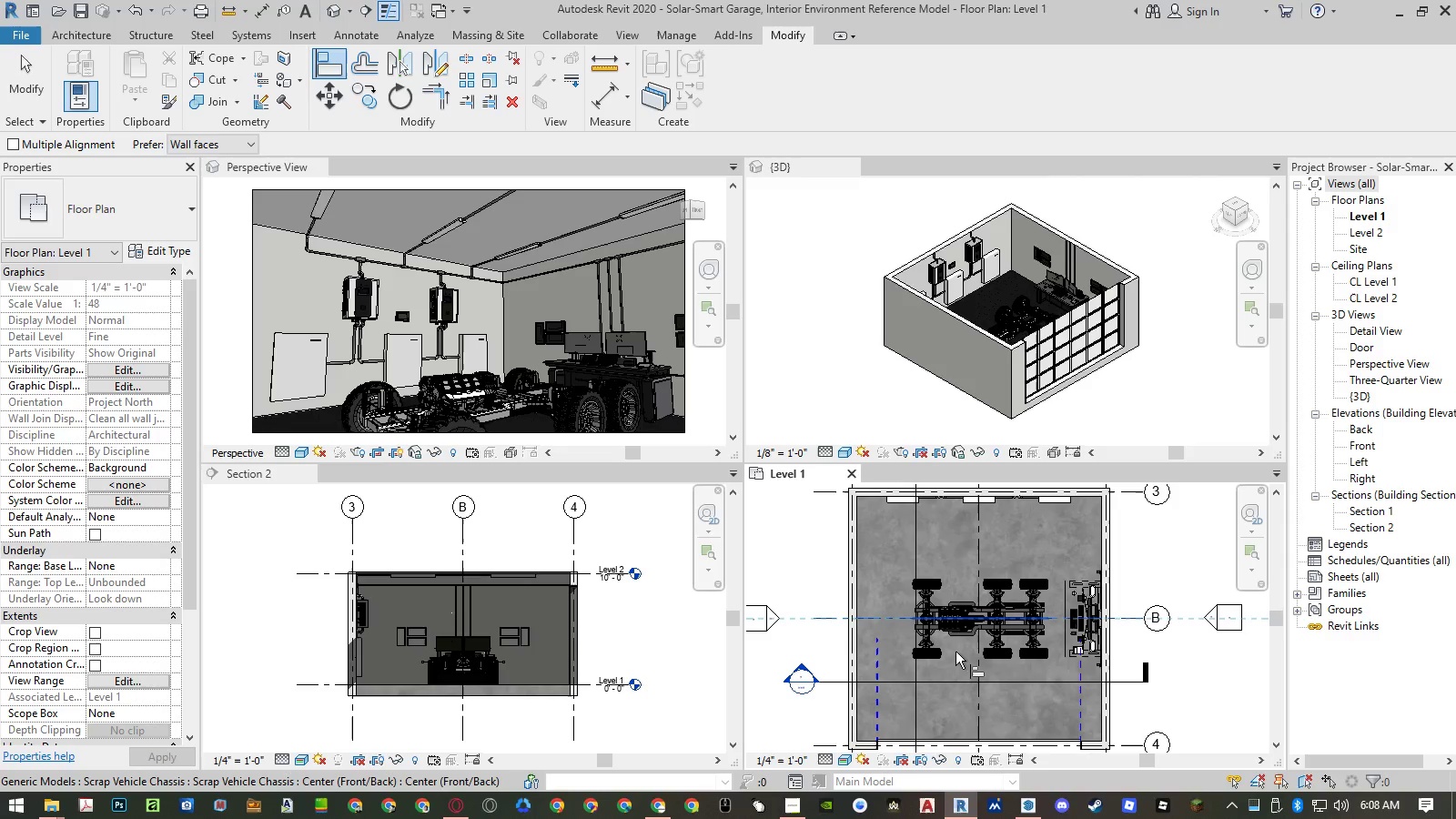 
key(Escape)
 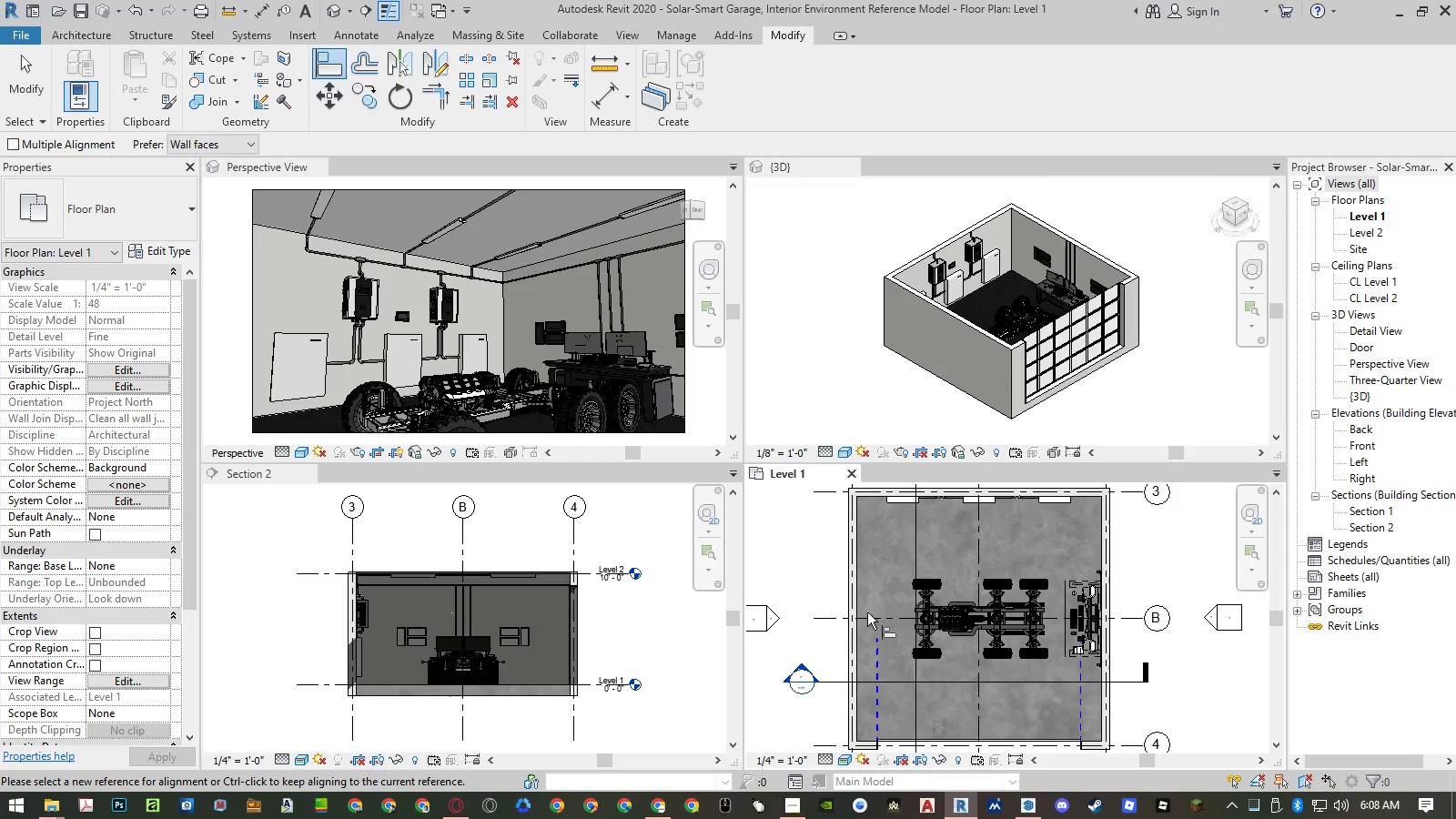 
key(Escape)
 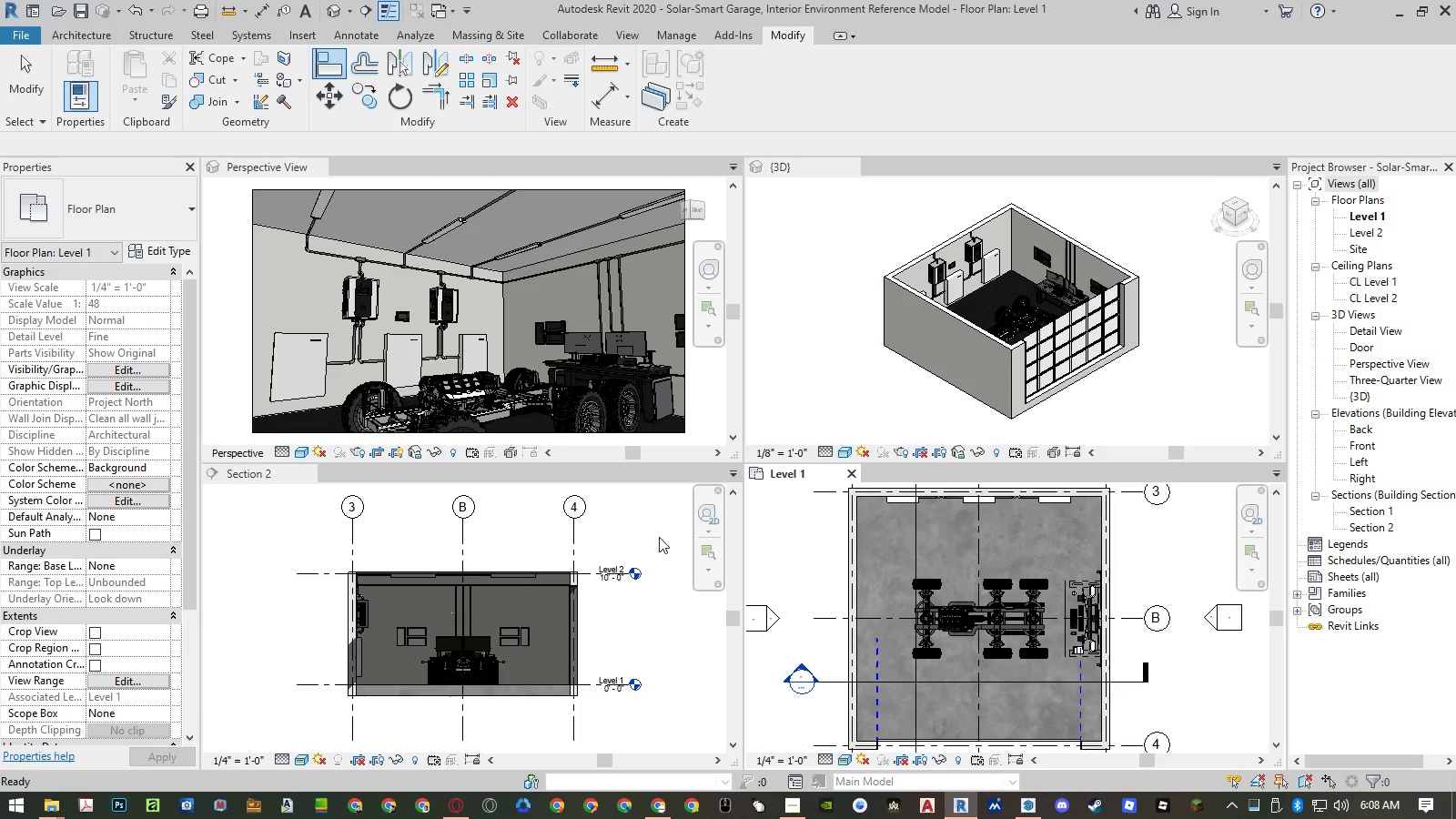 
left_click([655, 535])
 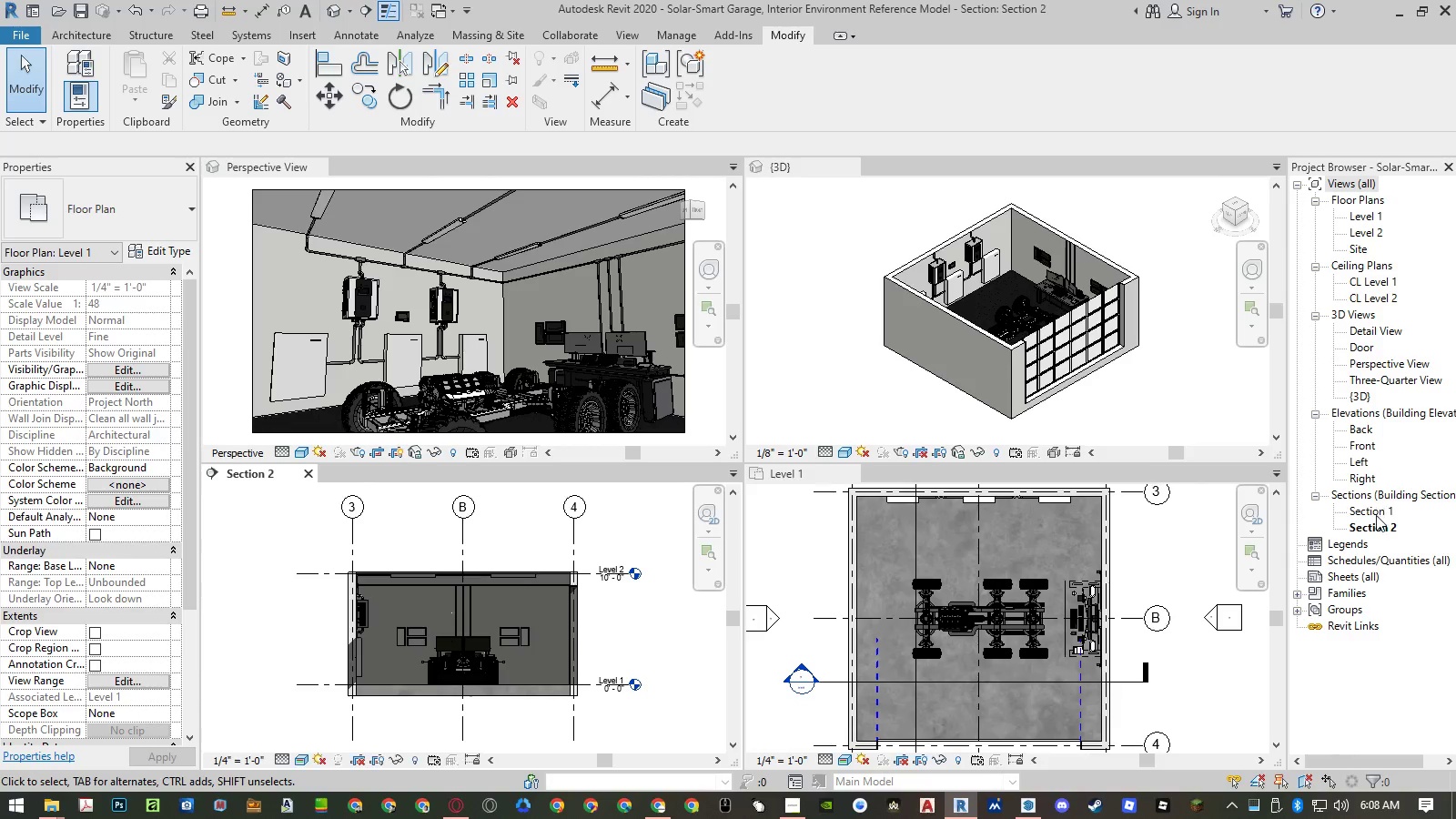 
double_click([1376, 515])
 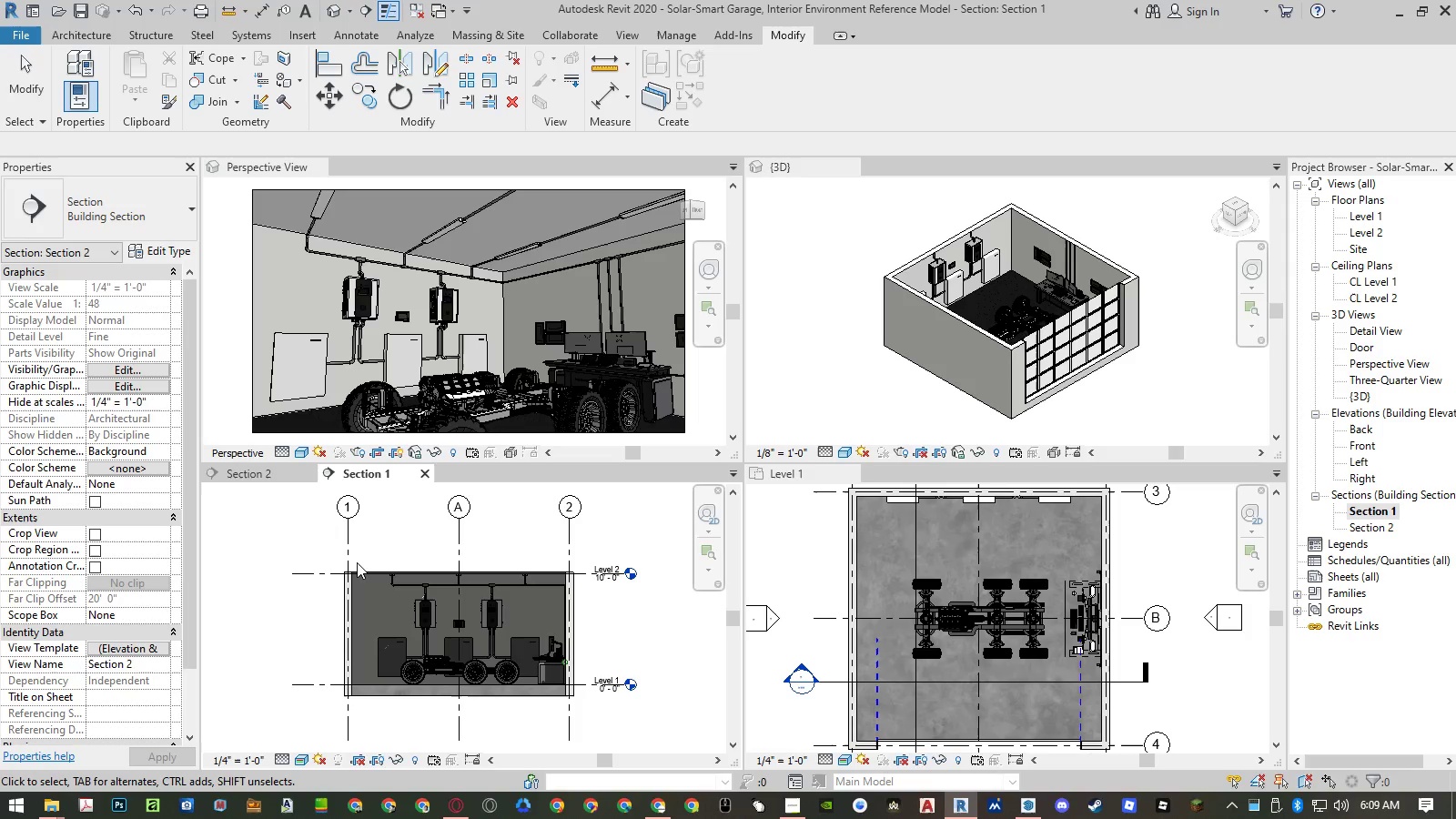 
wait(5.58)
 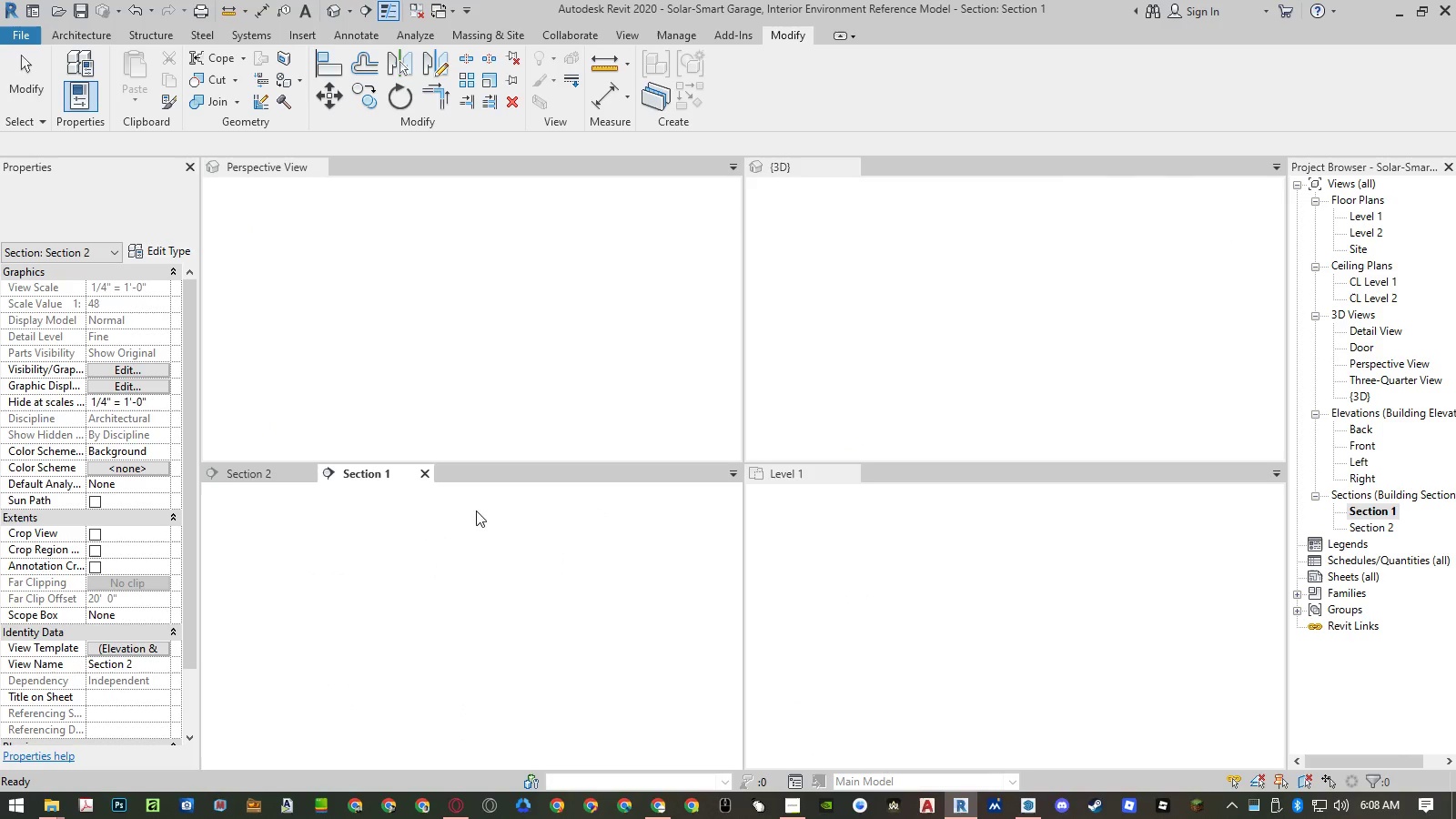 
scroll: coordinate [448, 689], scroll_direction: up, amount: 6.0
 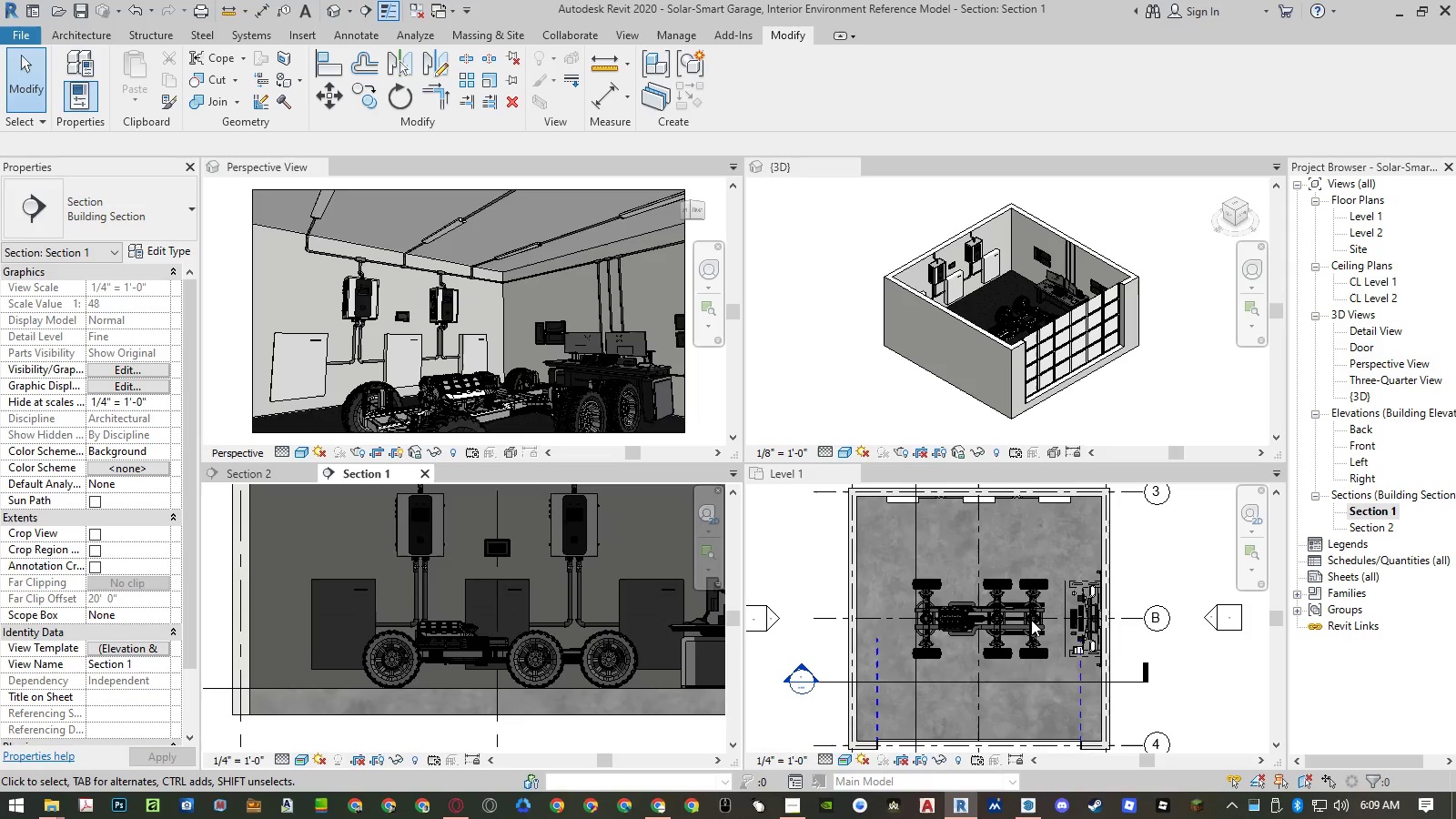 
wait(8.61)
 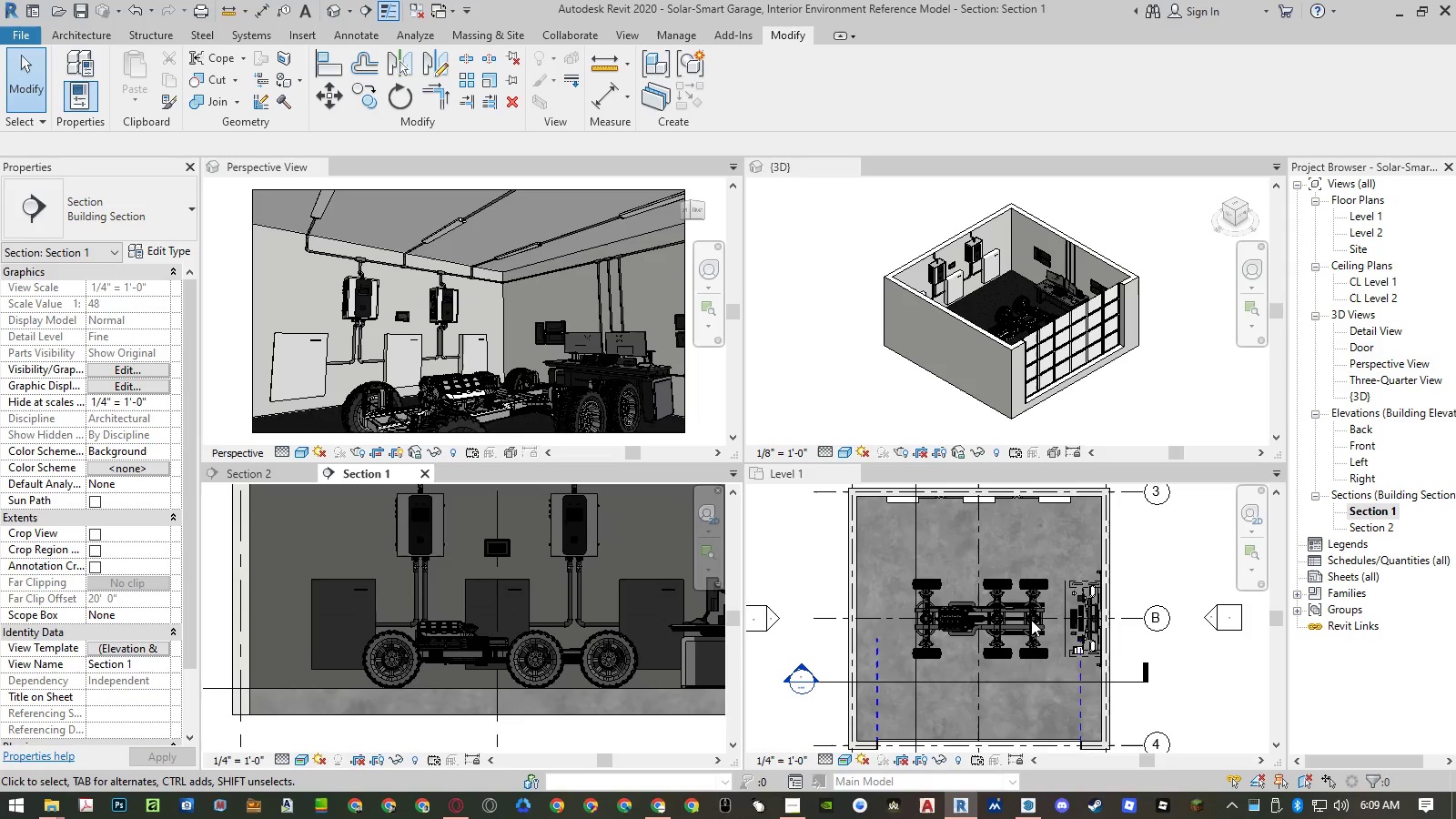 
left_click([214, 555])
 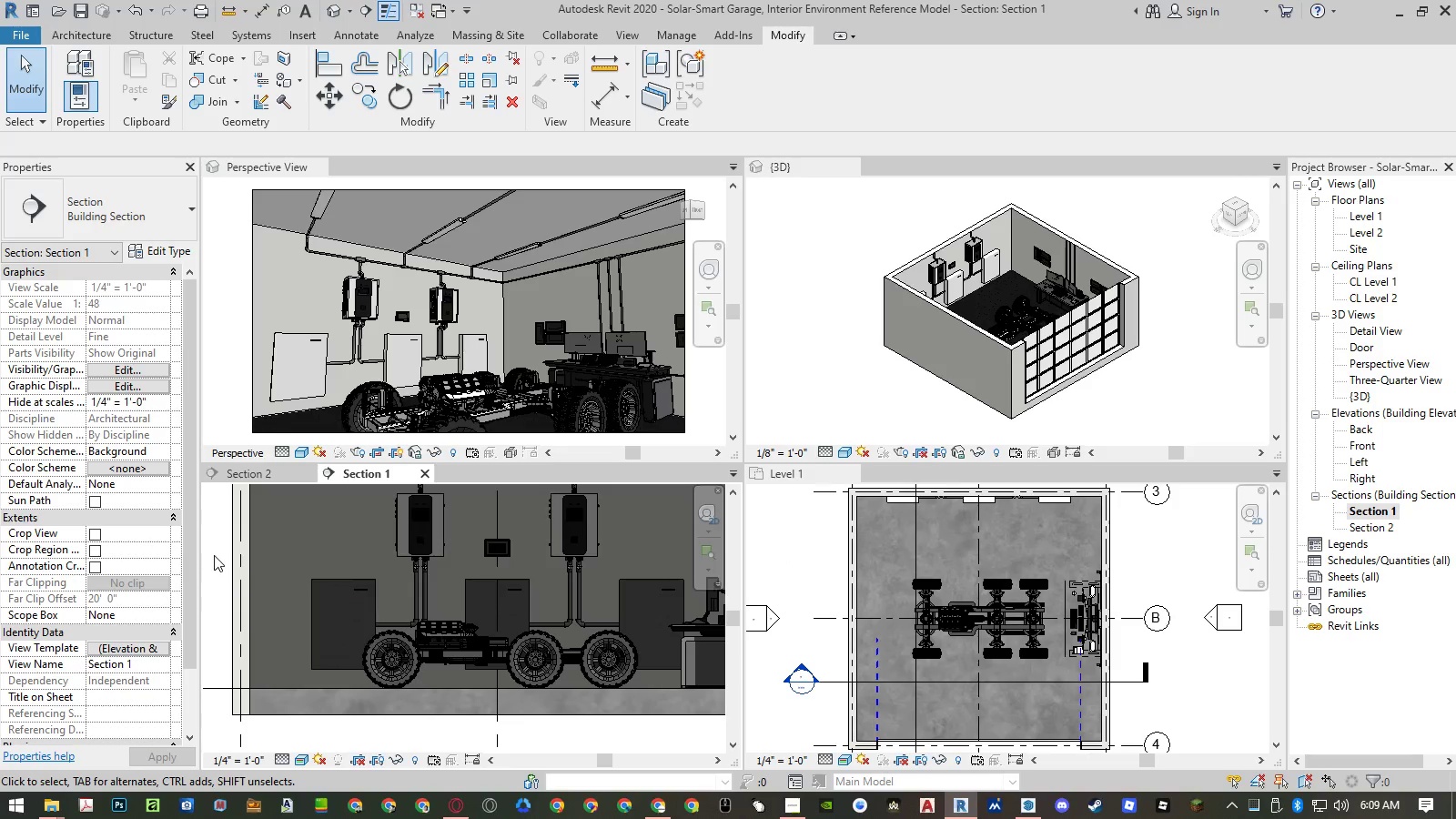 
wait(10.05)
 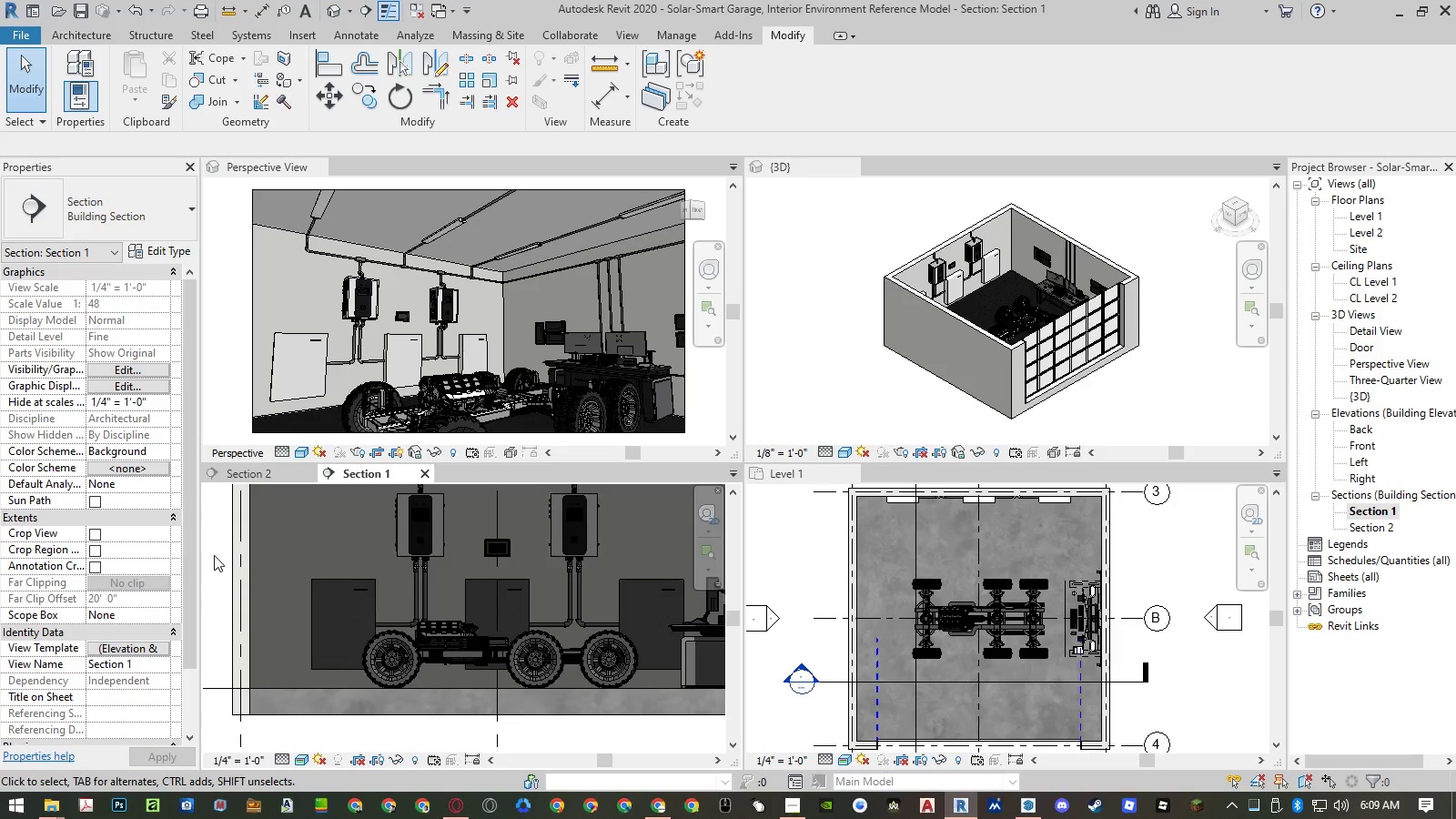 
left_click([884, 572])
 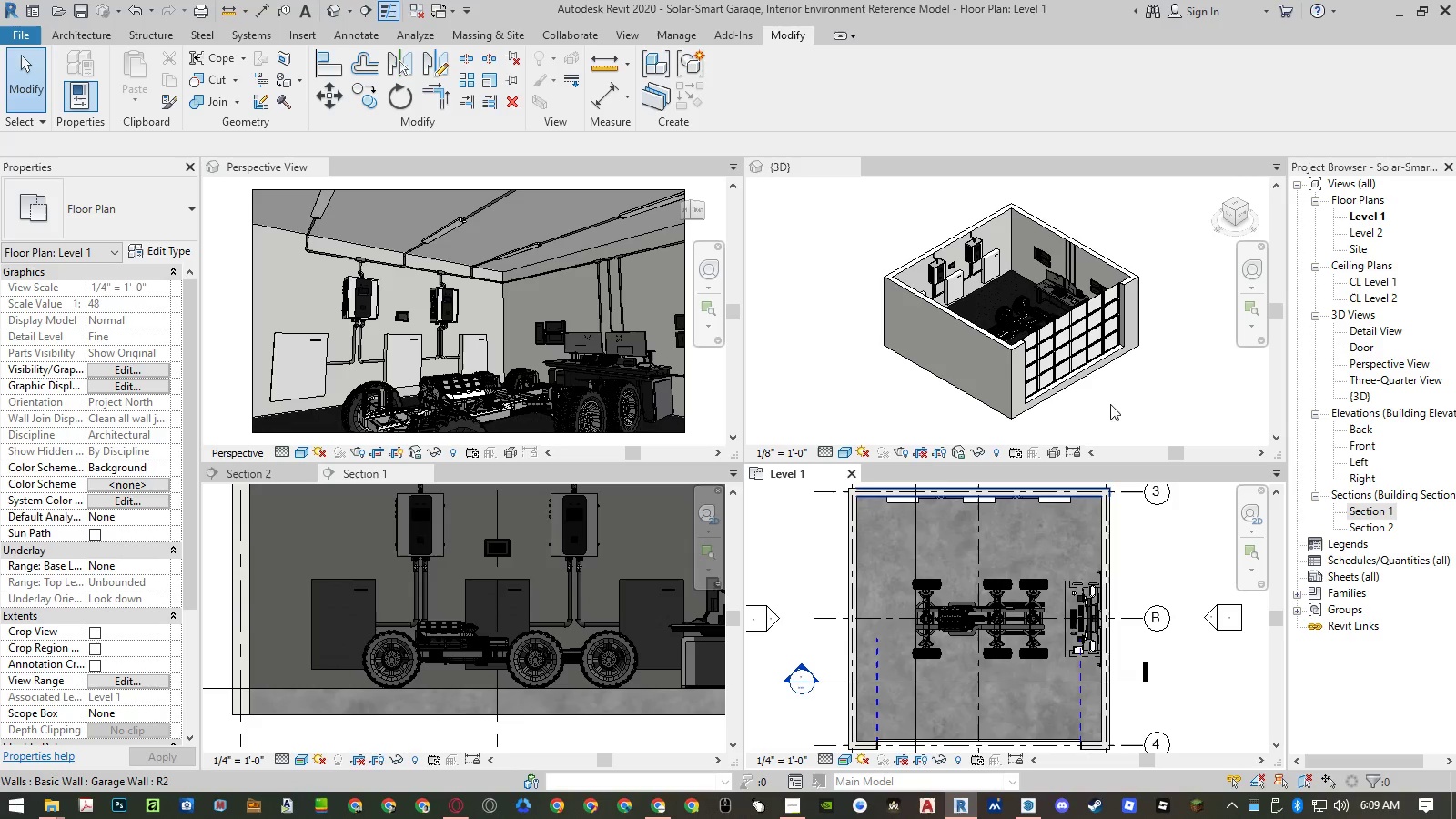 
wait(5.53)
 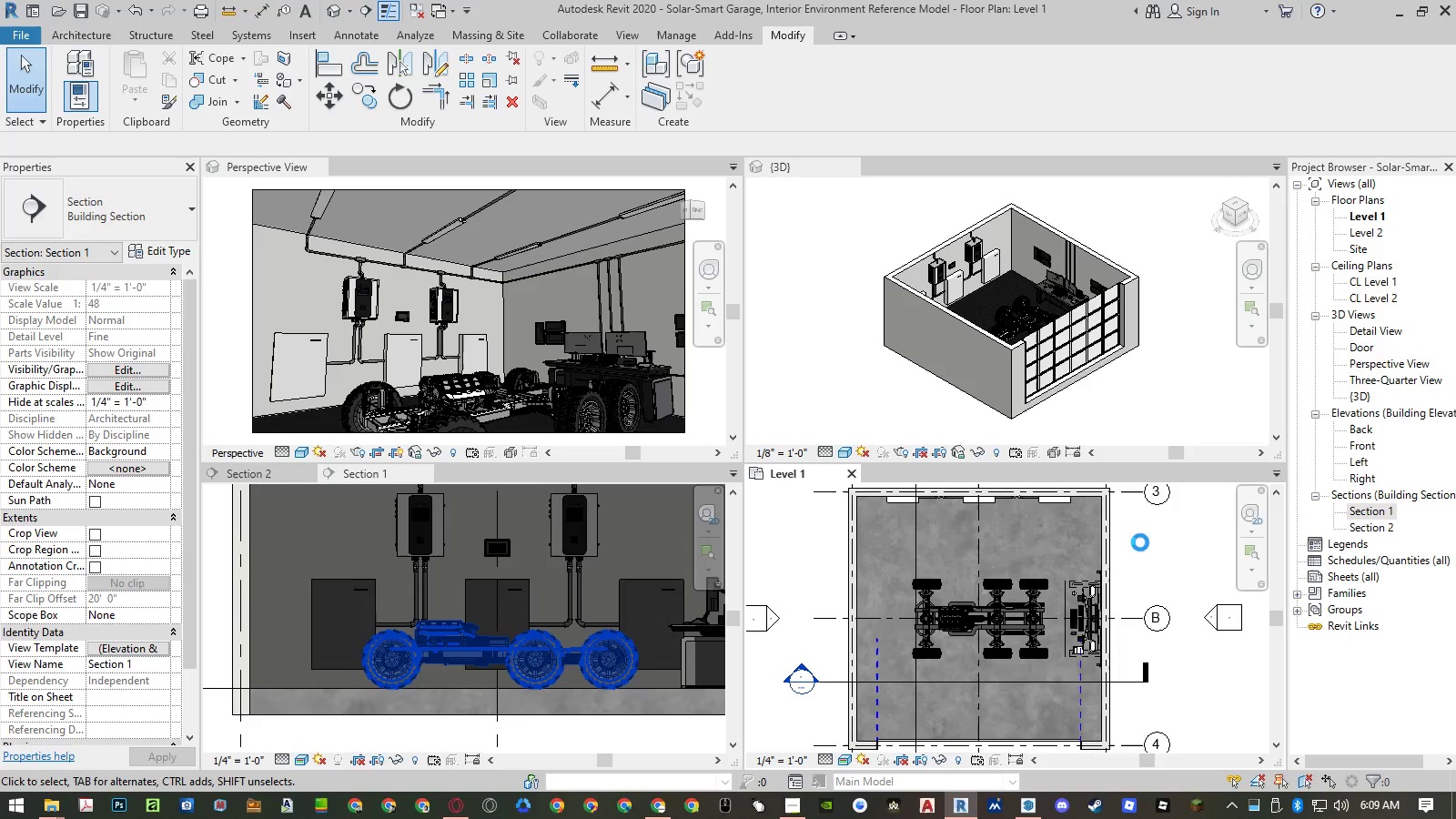 
left_click([1235, 218])
 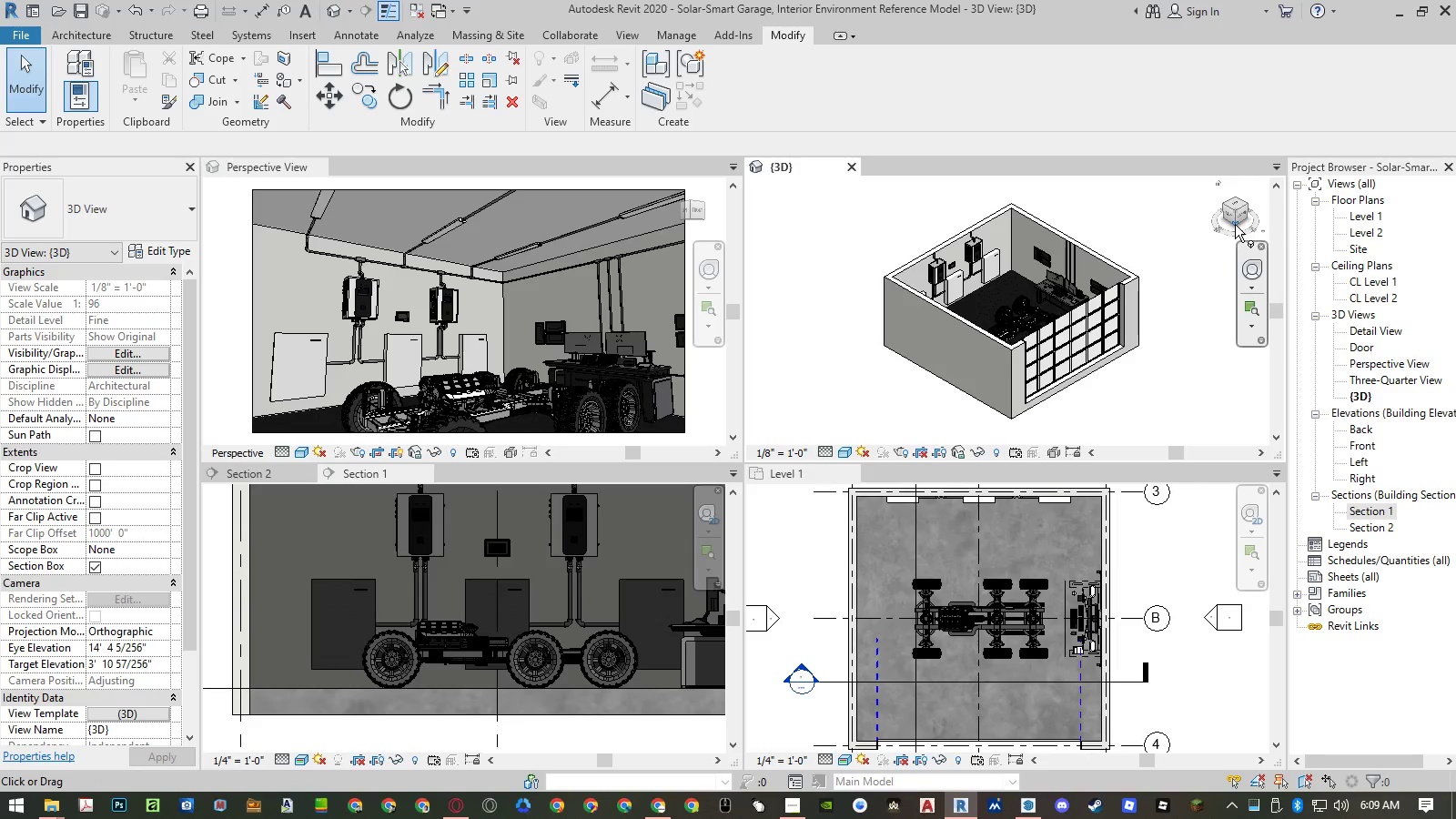 
left_click([1235, 224])
 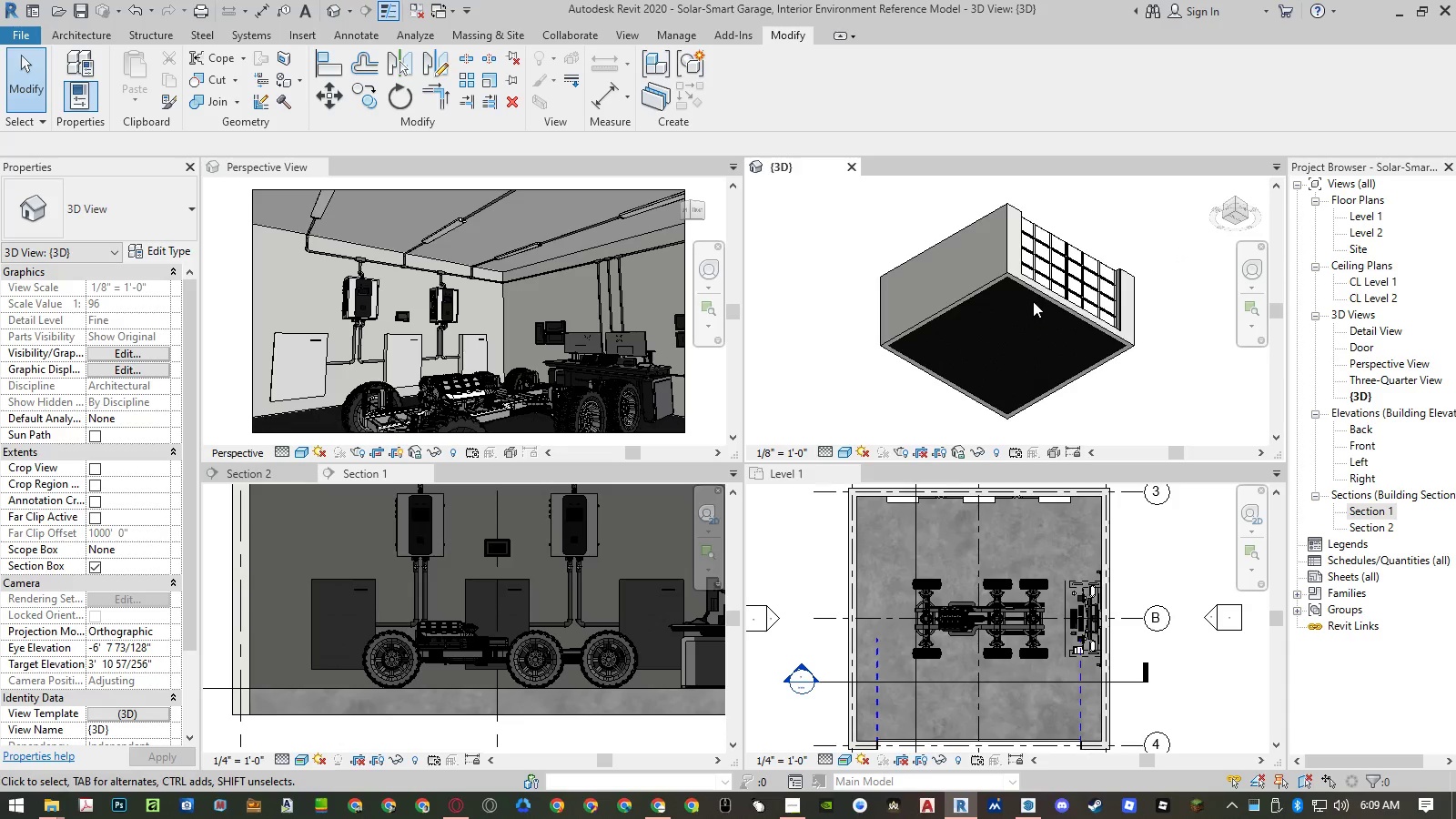 
left_click([1035, 297])
 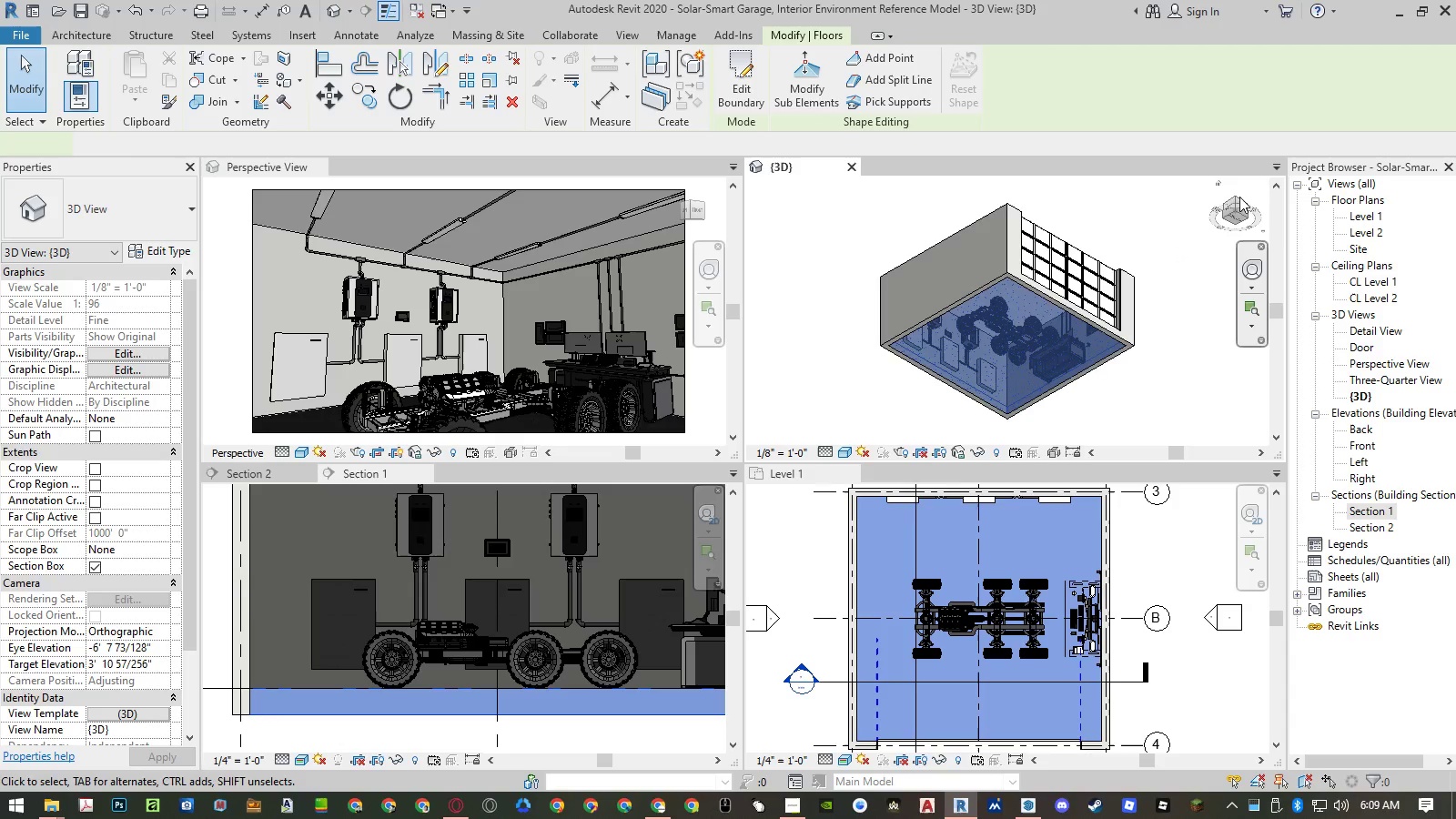 
left_click([1236, 197])
 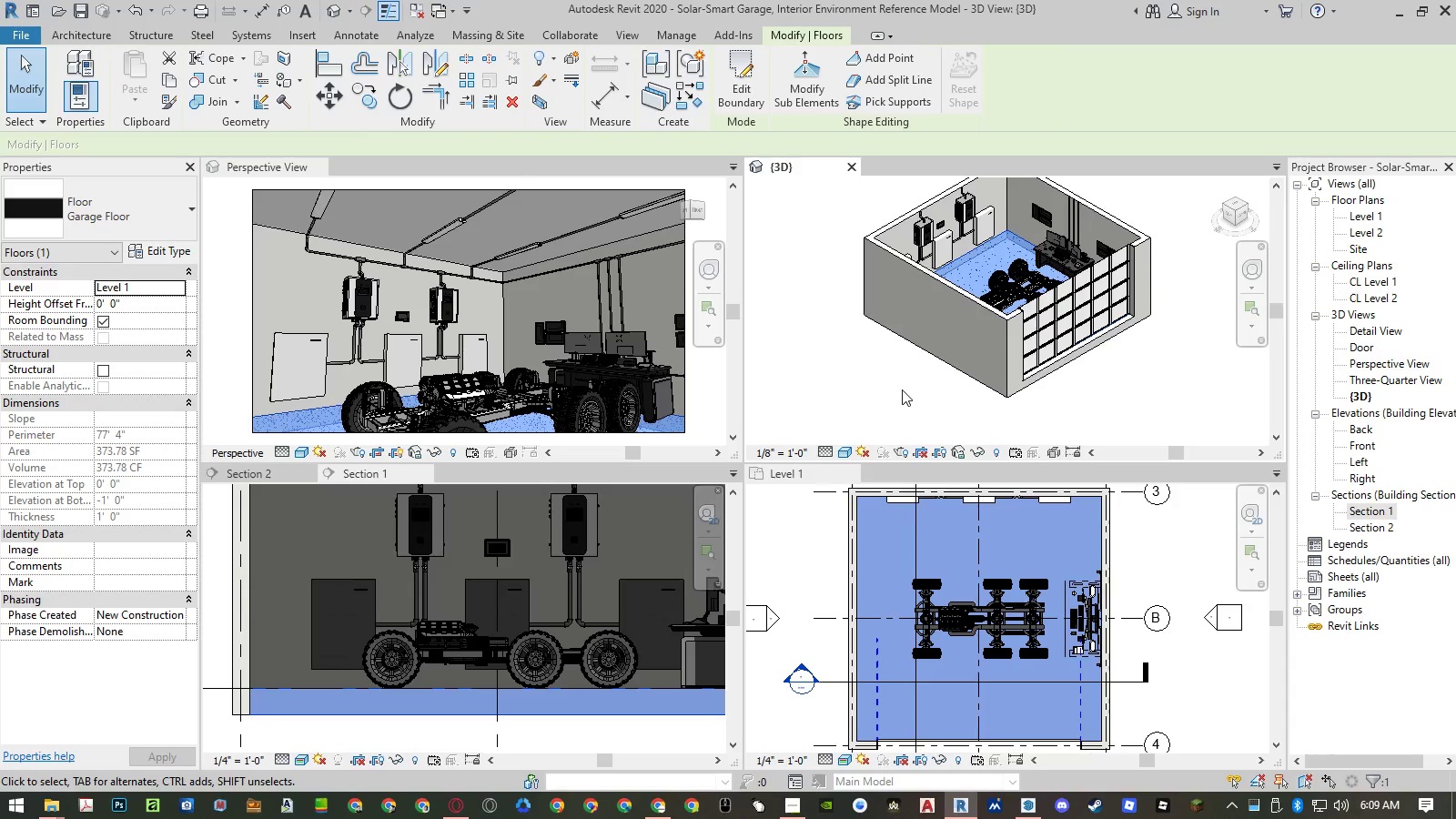 
scroll: coordinate [885, 538], scroll_direction: down, amount: 2.0
 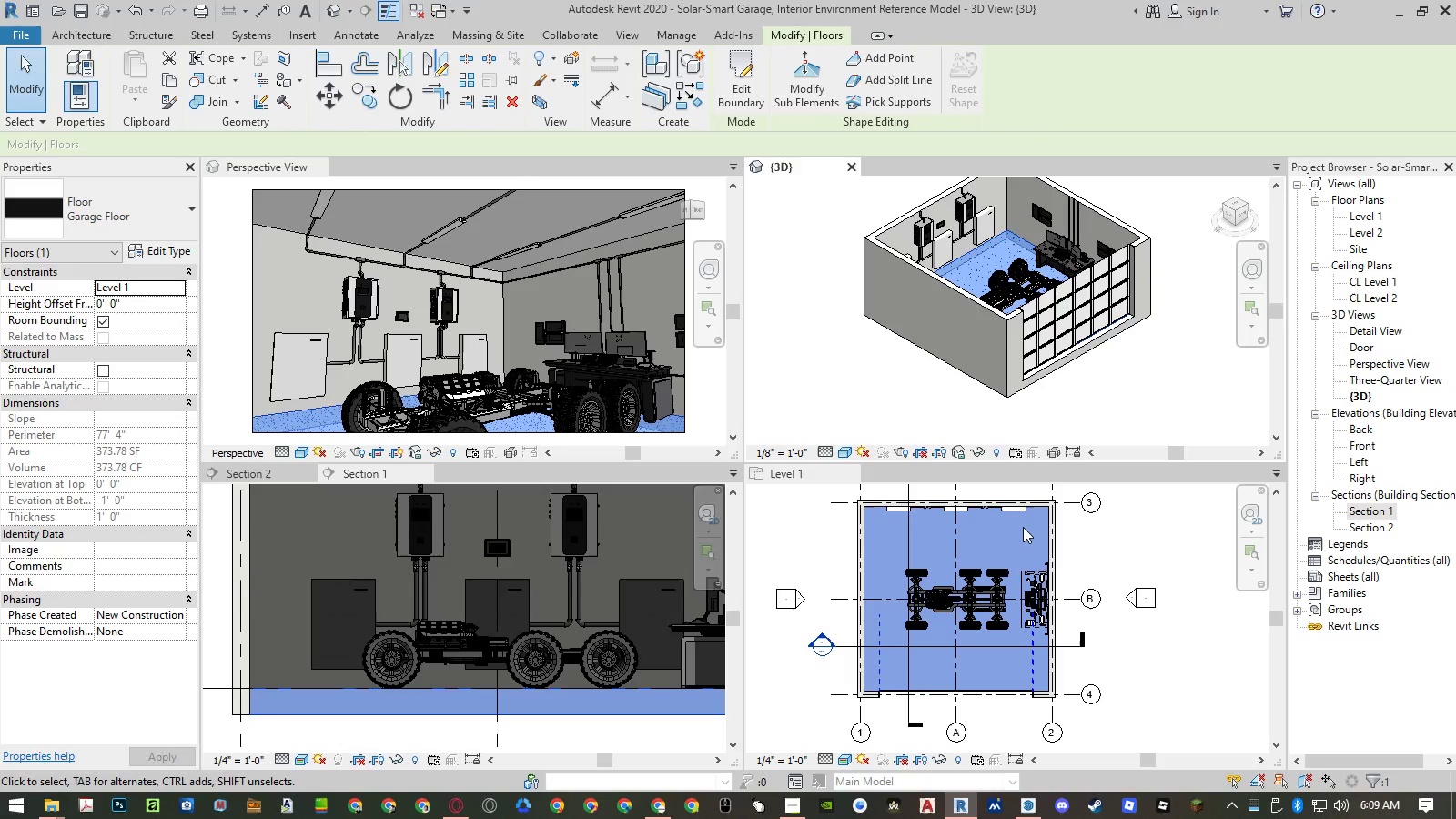 
type(co )
 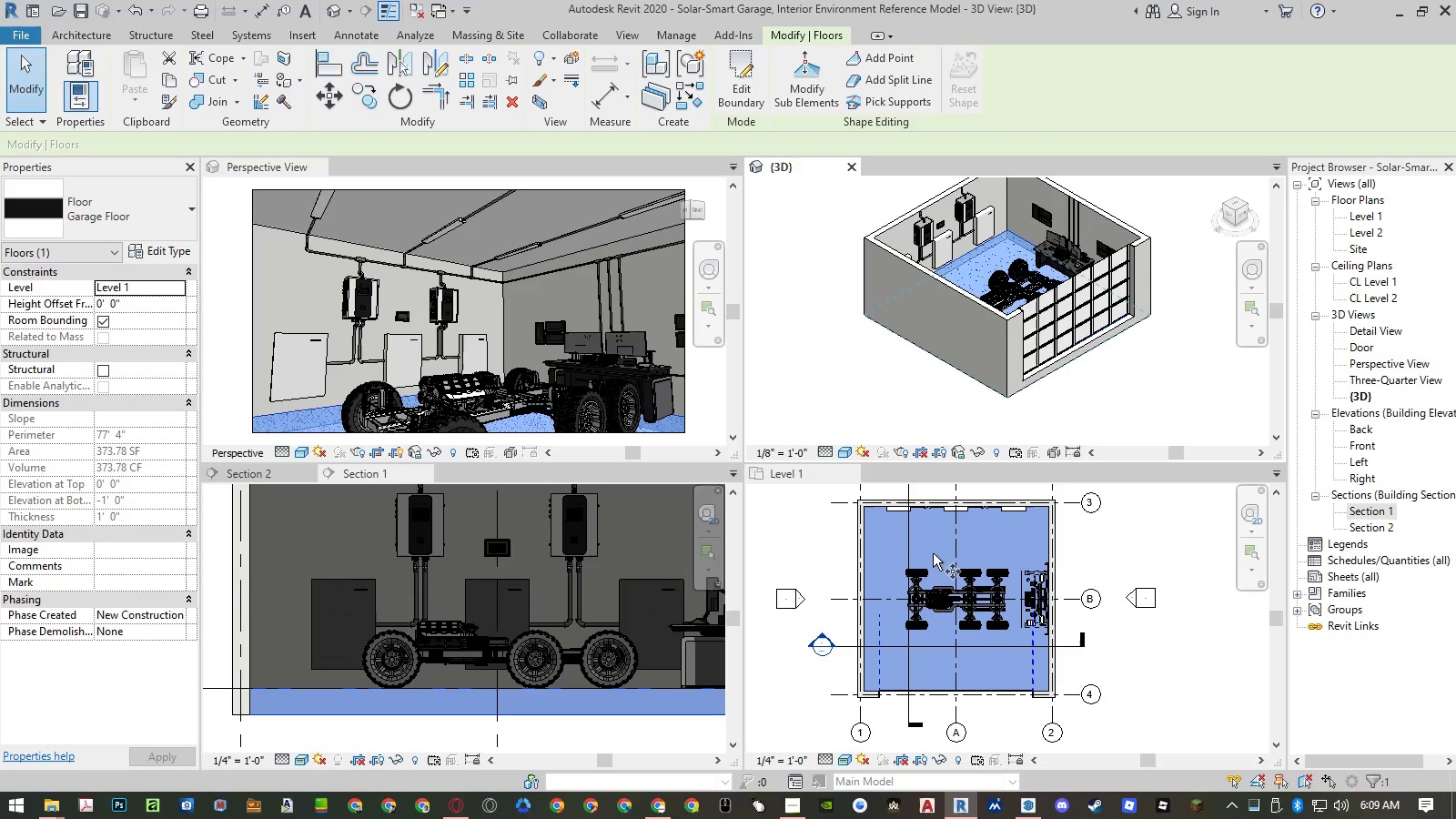 
scroll: coordinate [905, 556], scroll_direction: down, amount: 4.0
 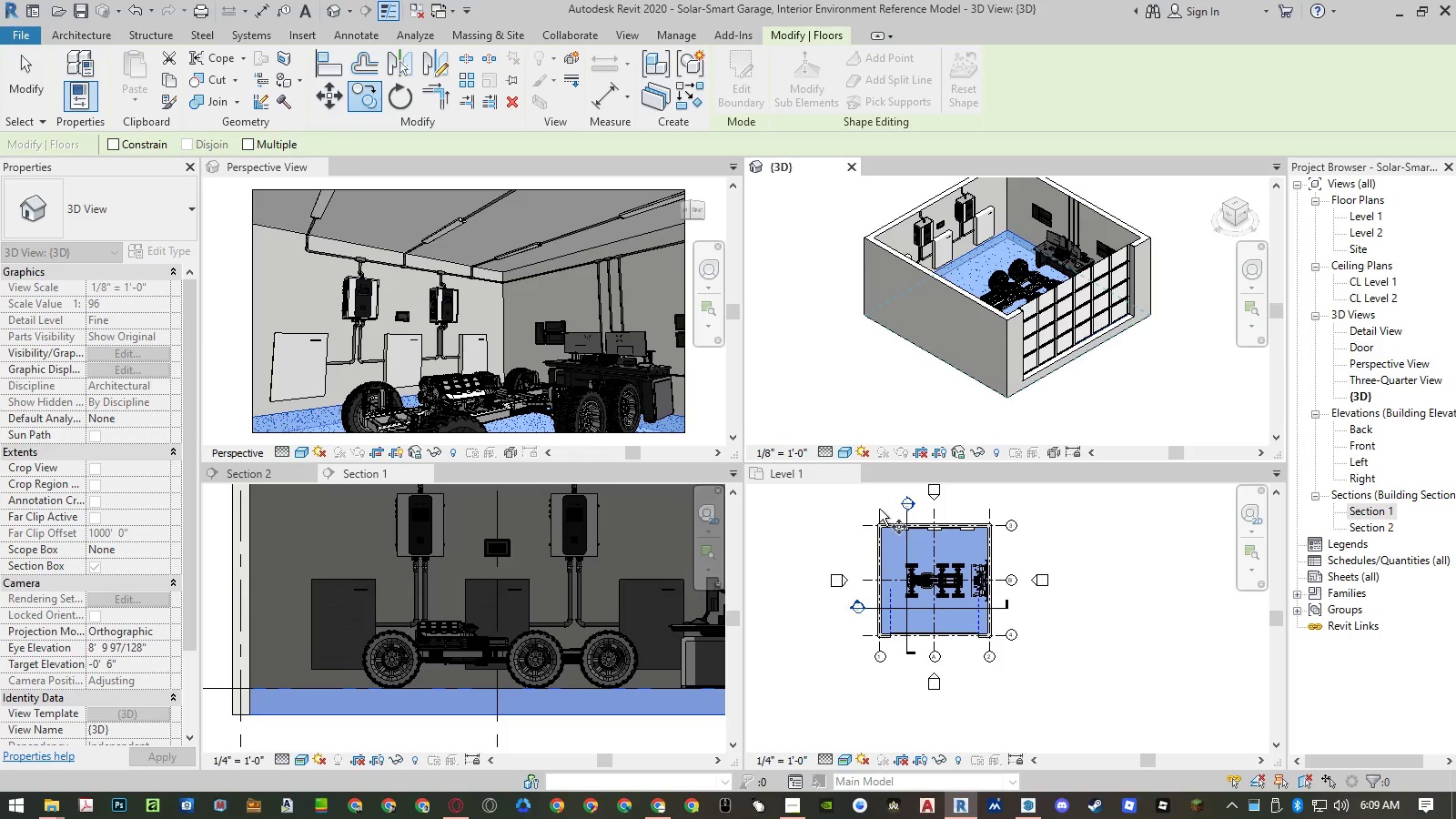 
left_click([879, 509])
 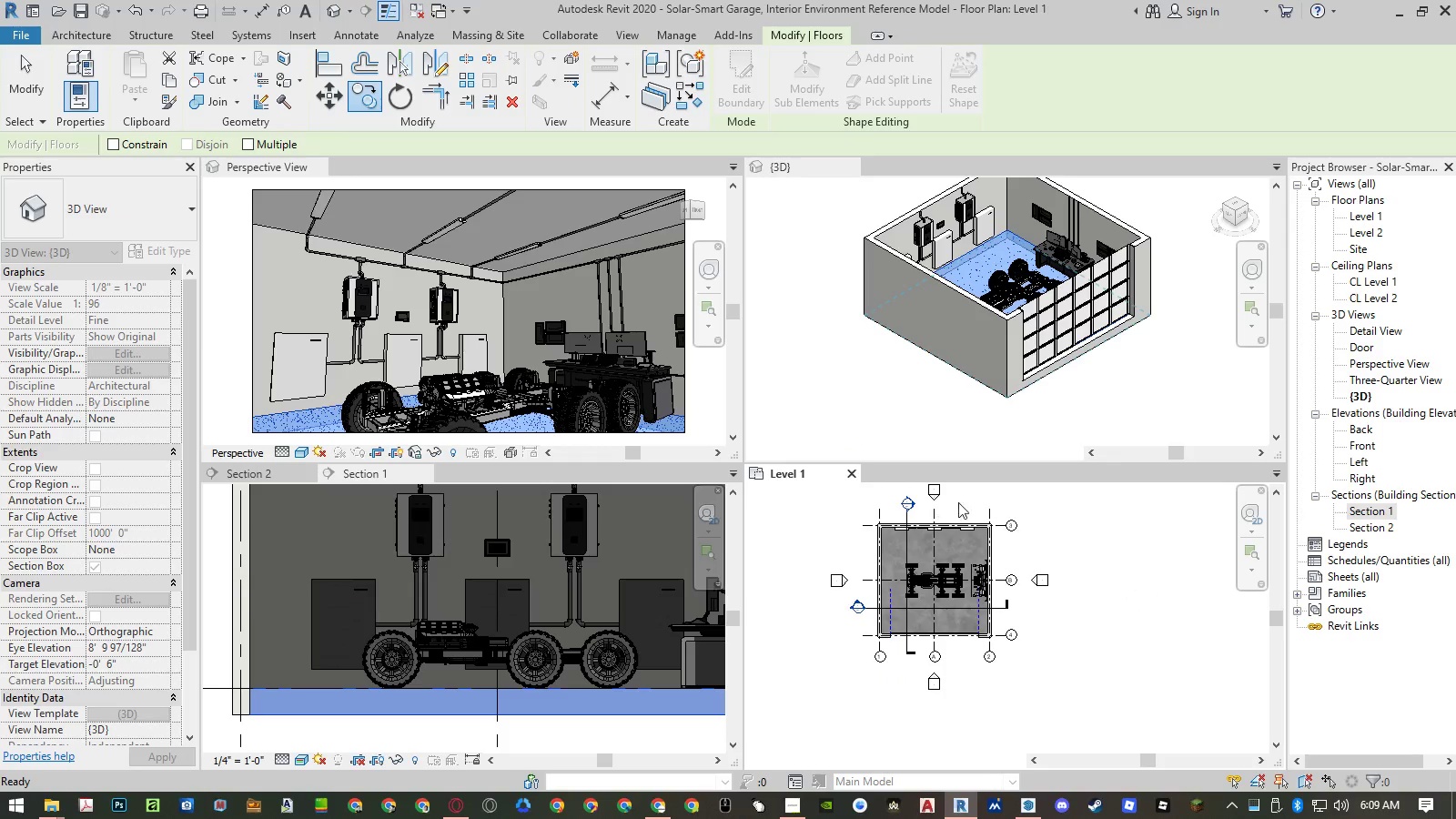 
mouse_move([1017, 509])
 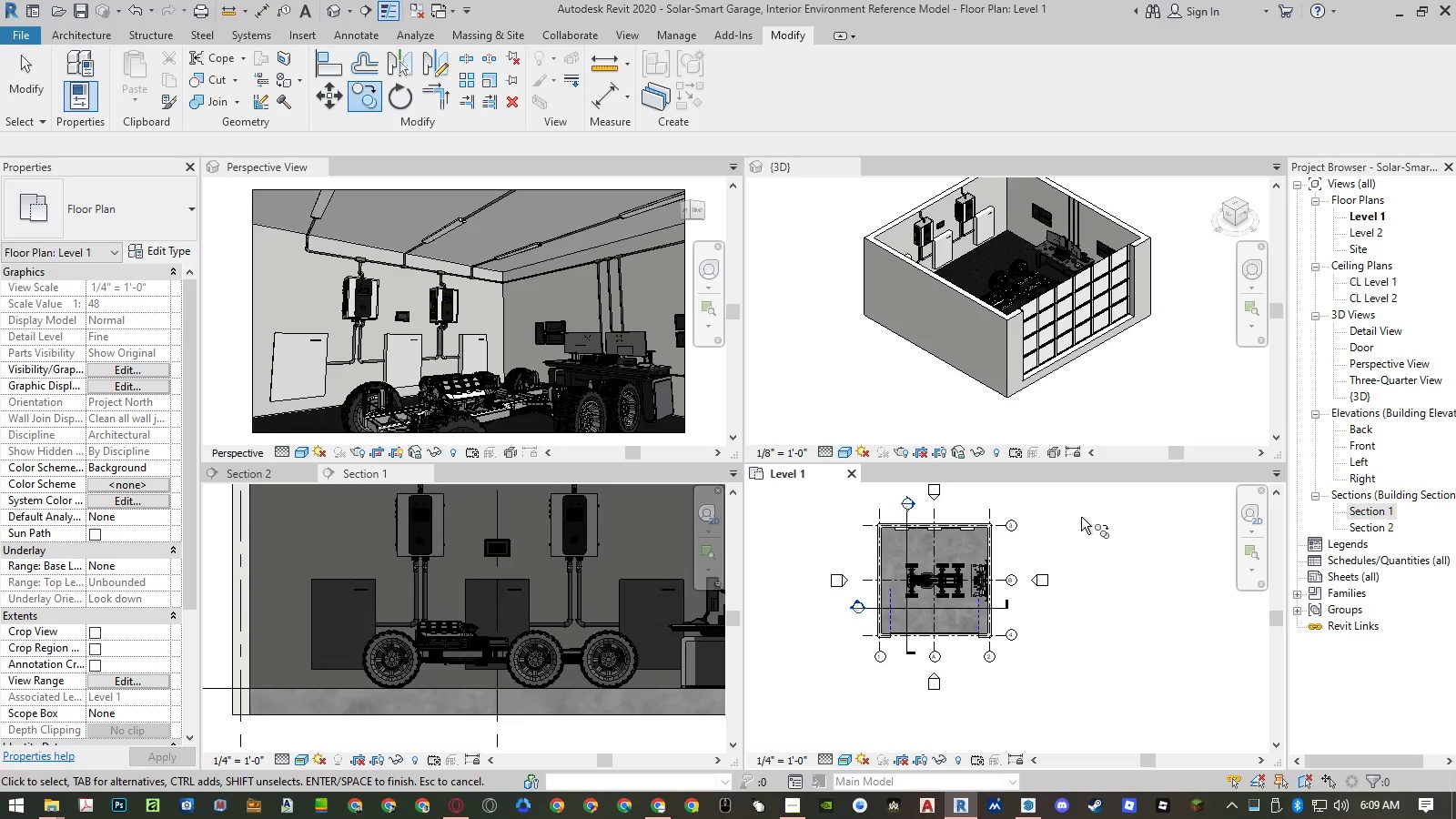 
wait(7.17)
 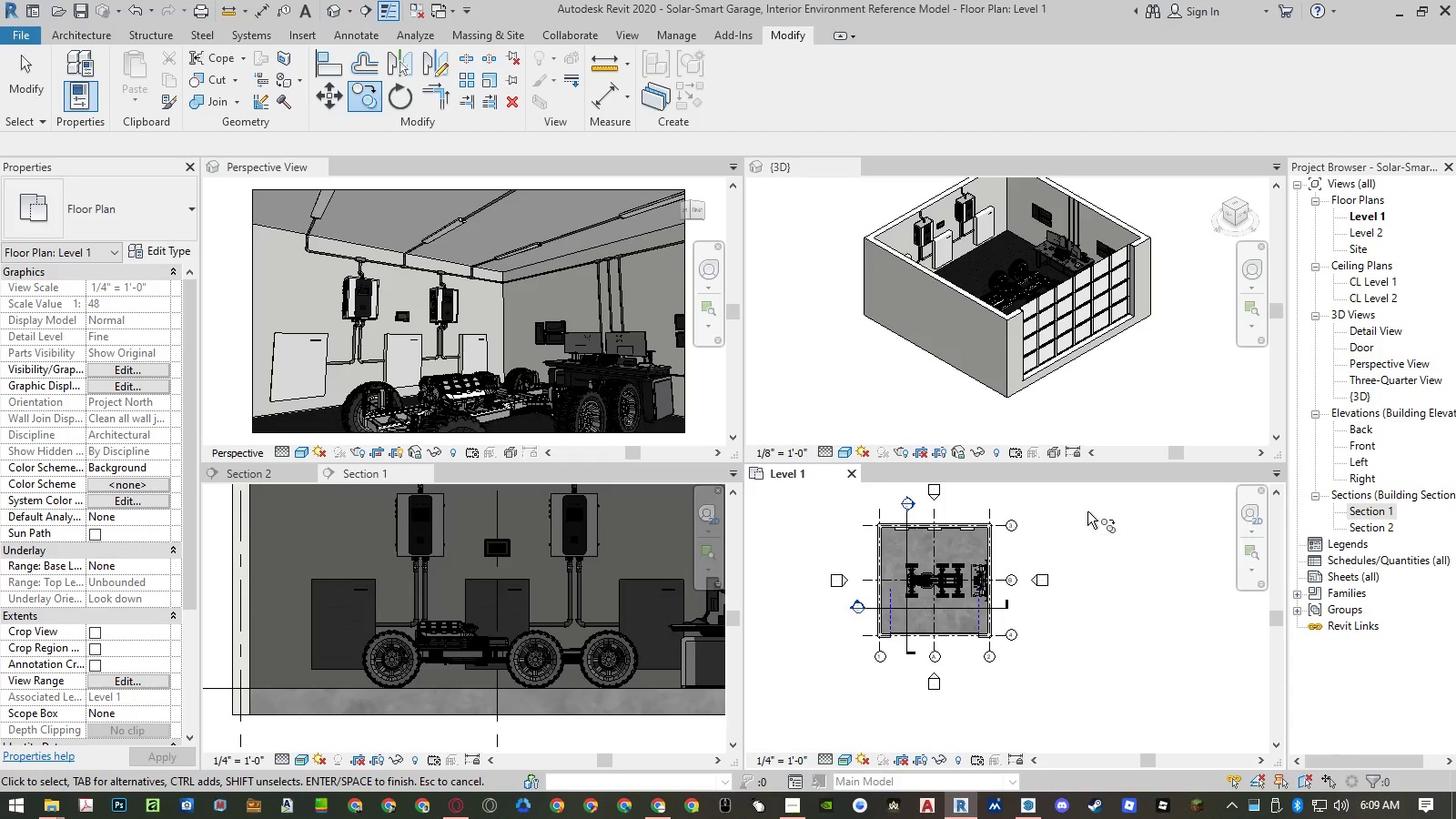 
key(Escape)
 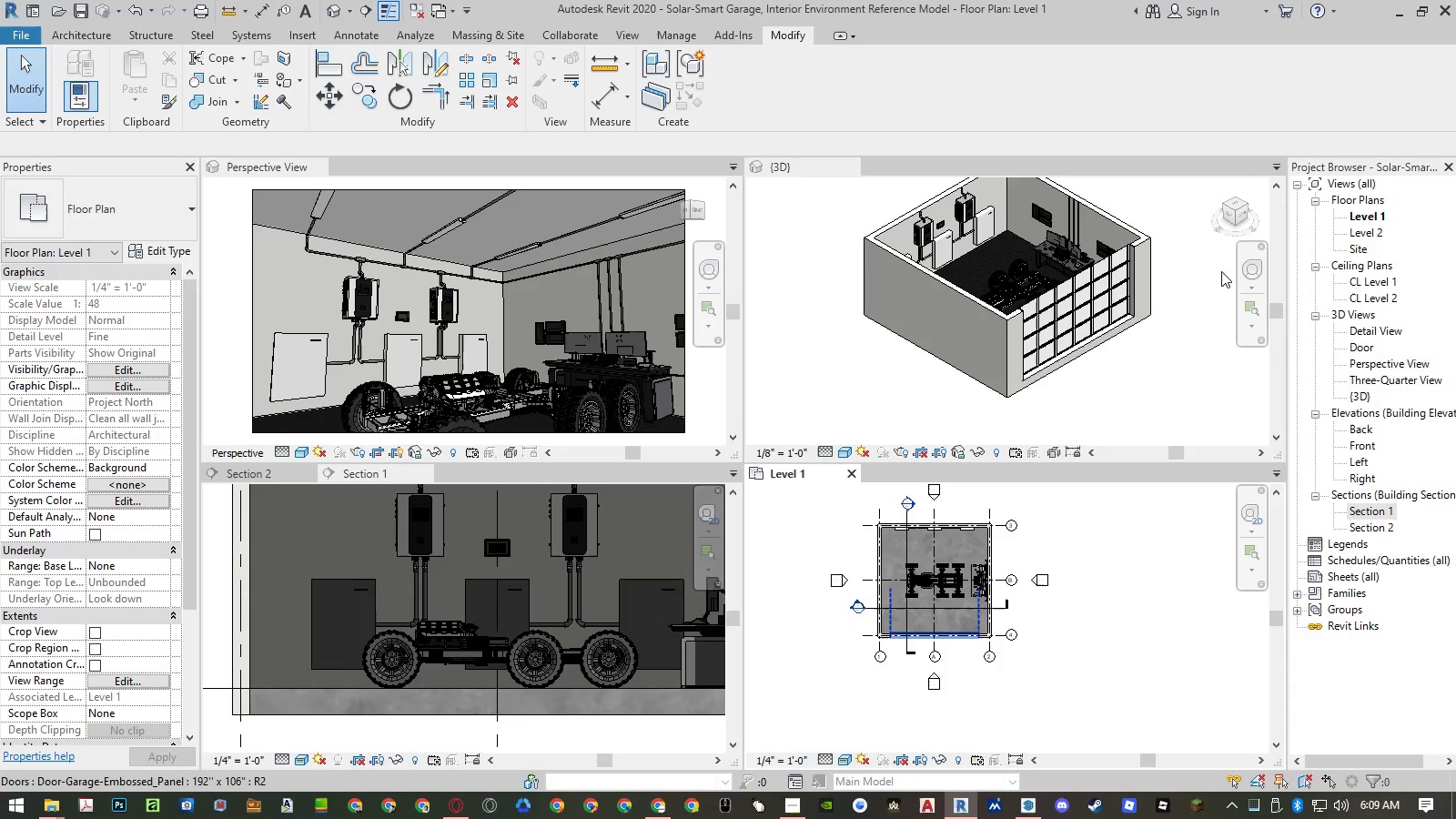 
left_click([1238, 222])
 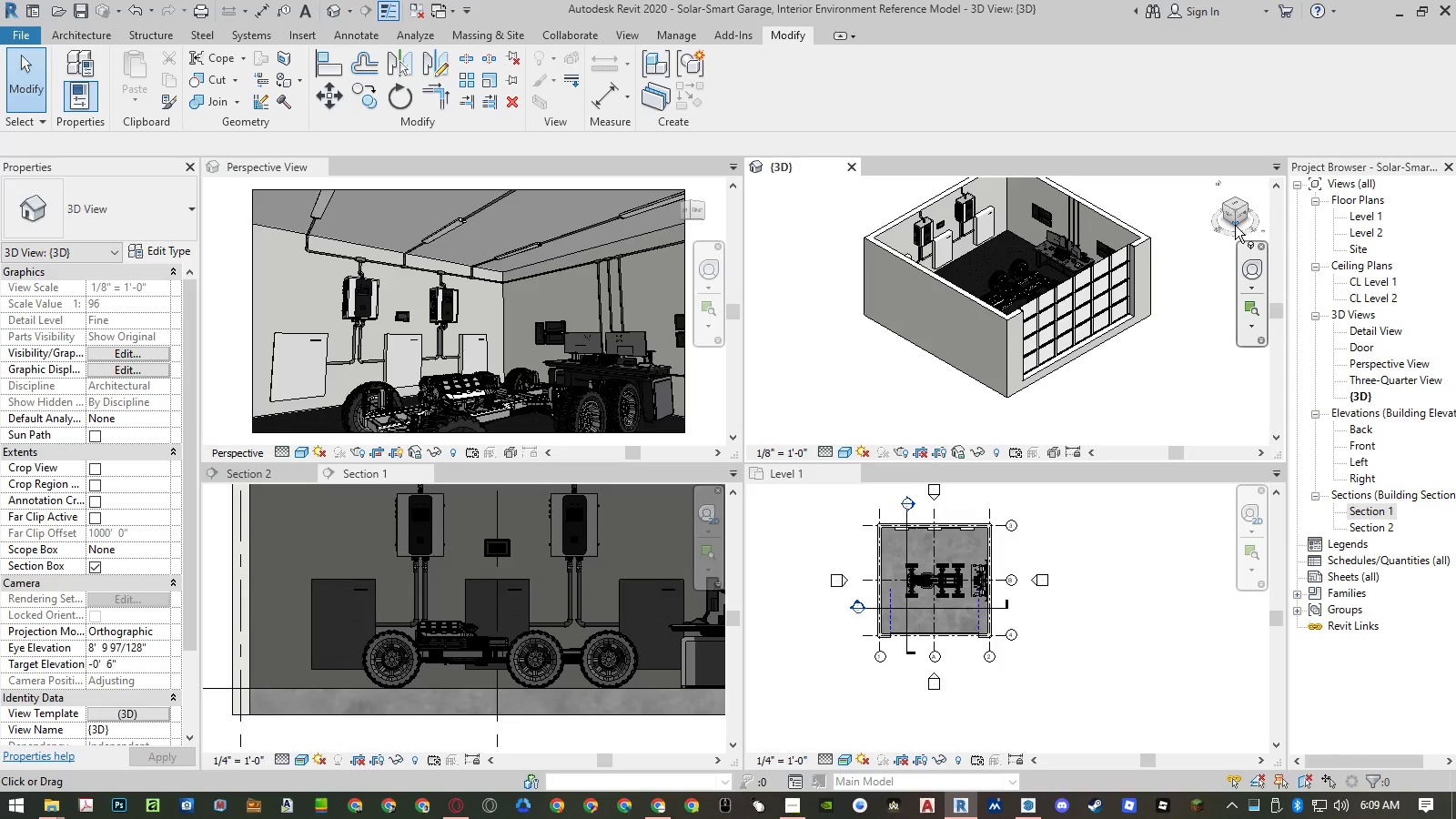 
left_click([1235, 225])
 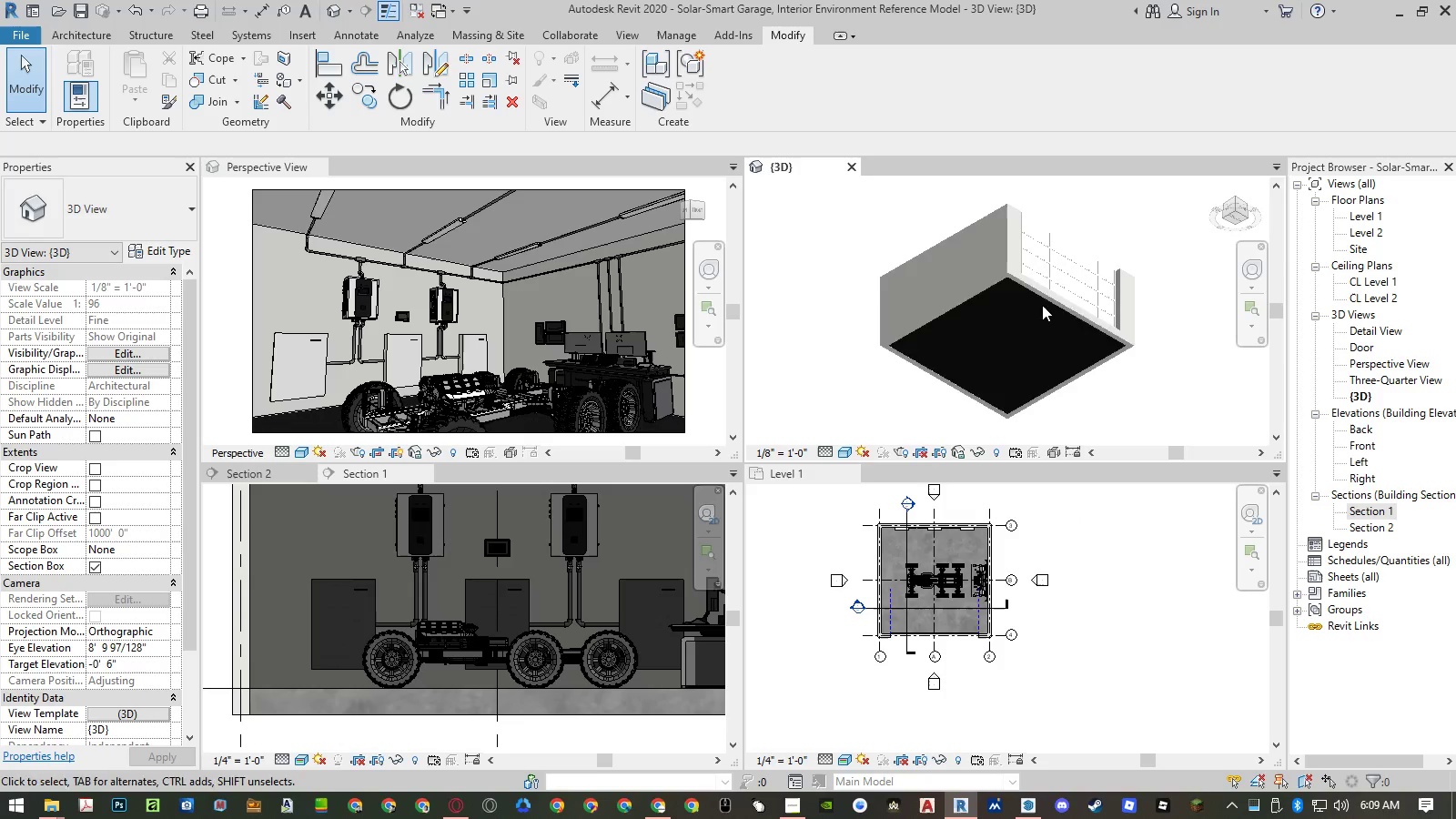 
left_click([1040, 299])
 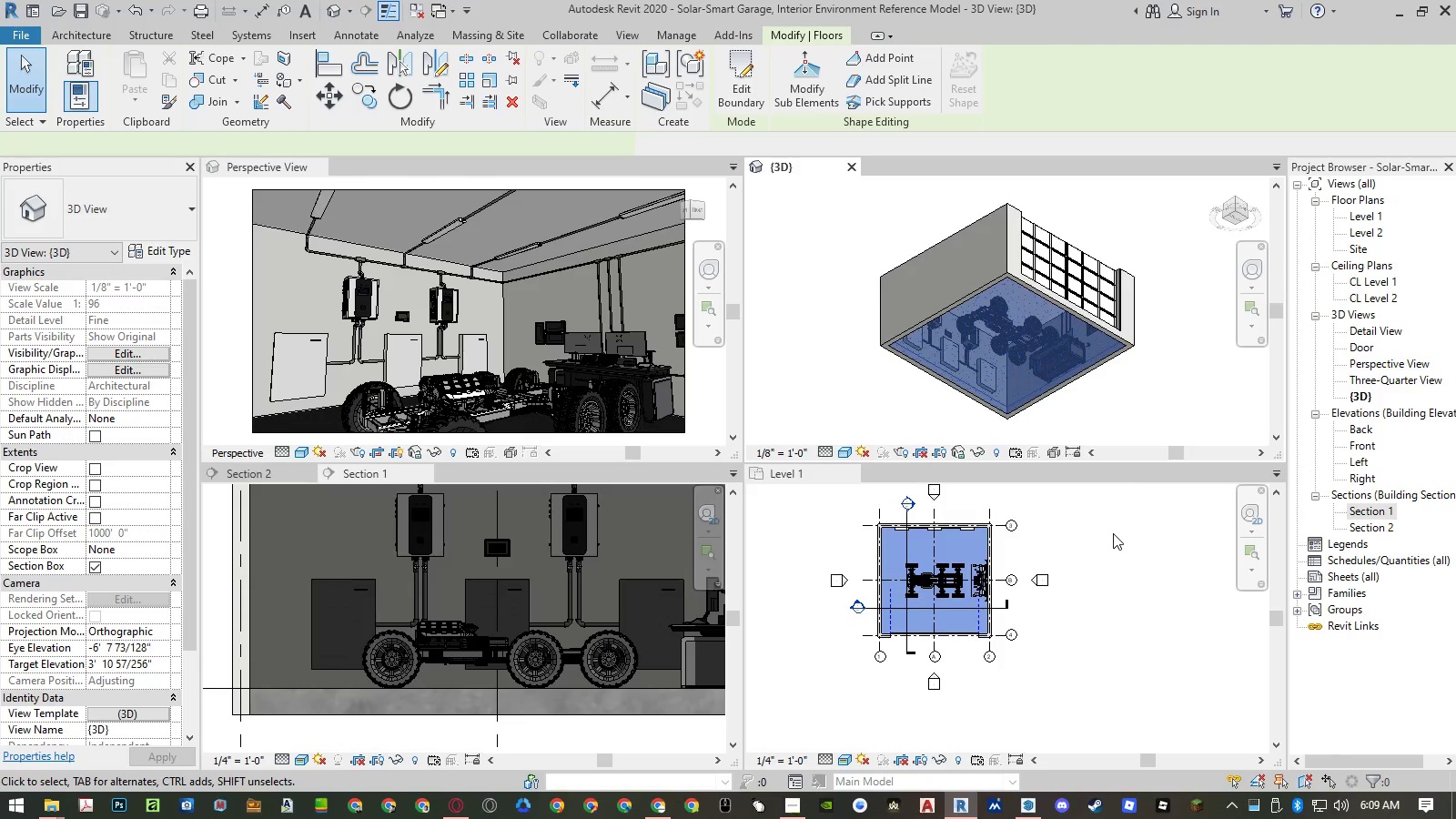 
left_click([1113, 534])
 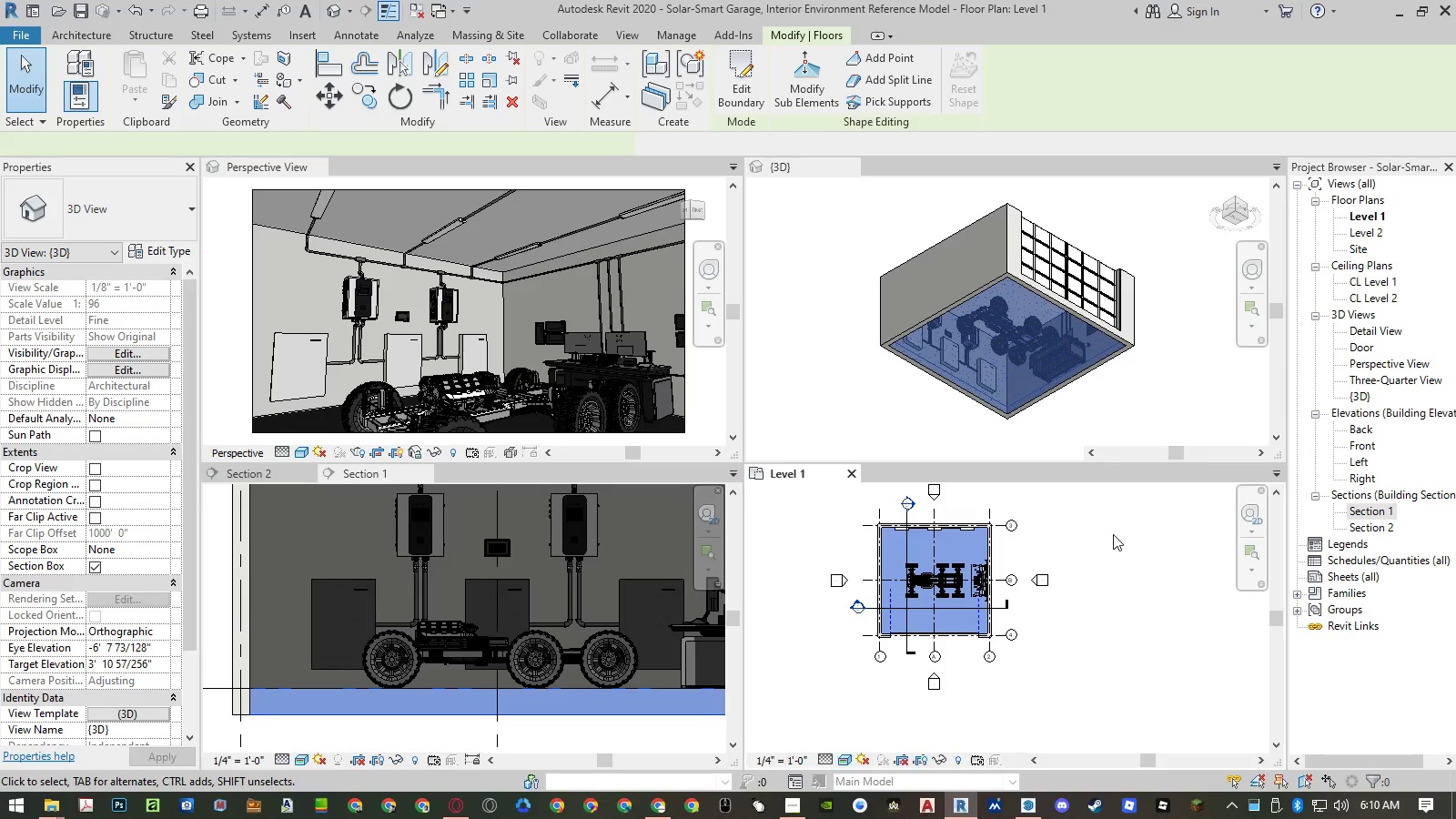 
type(co )
 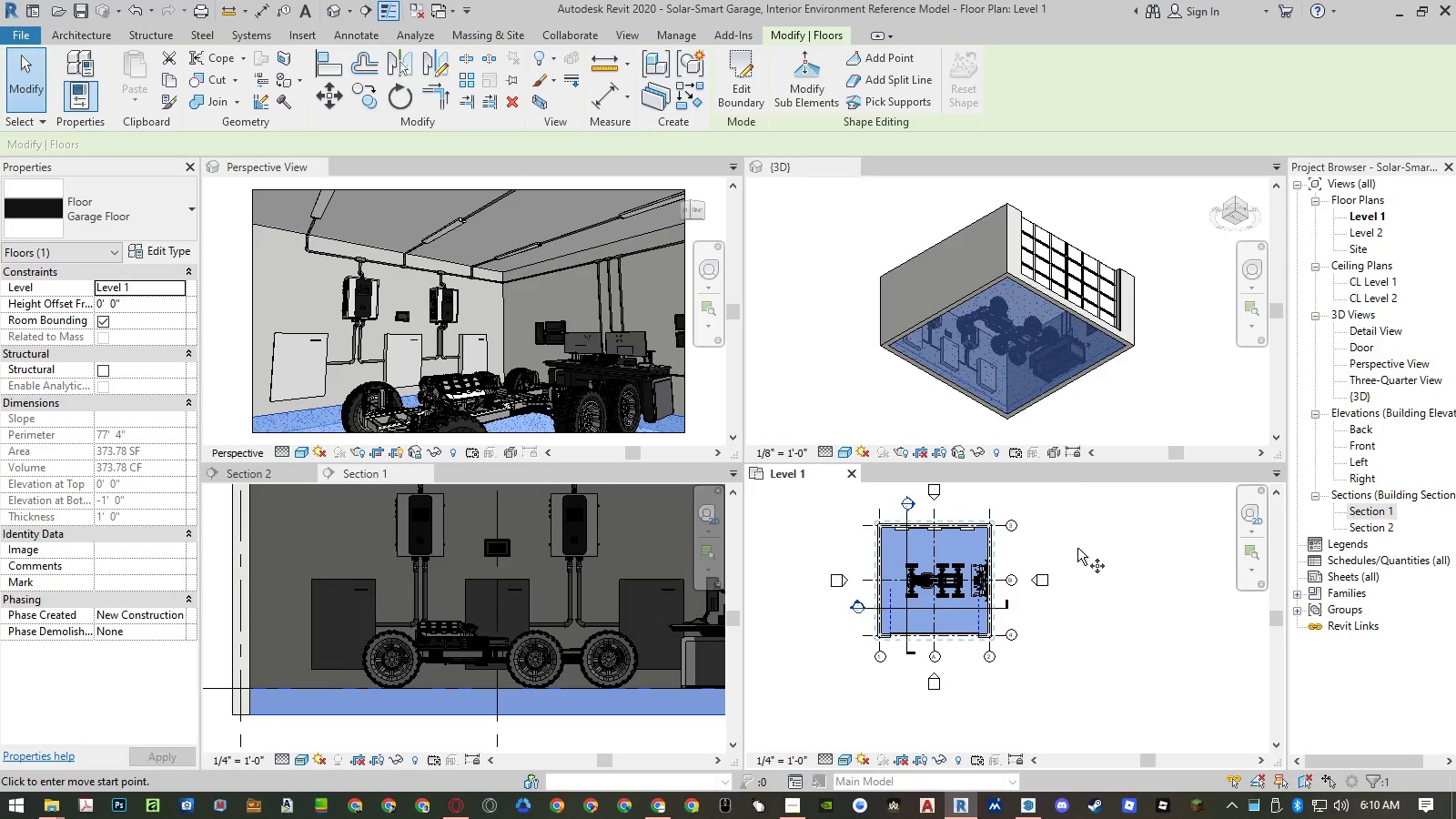 
left_click([1077, 549])
 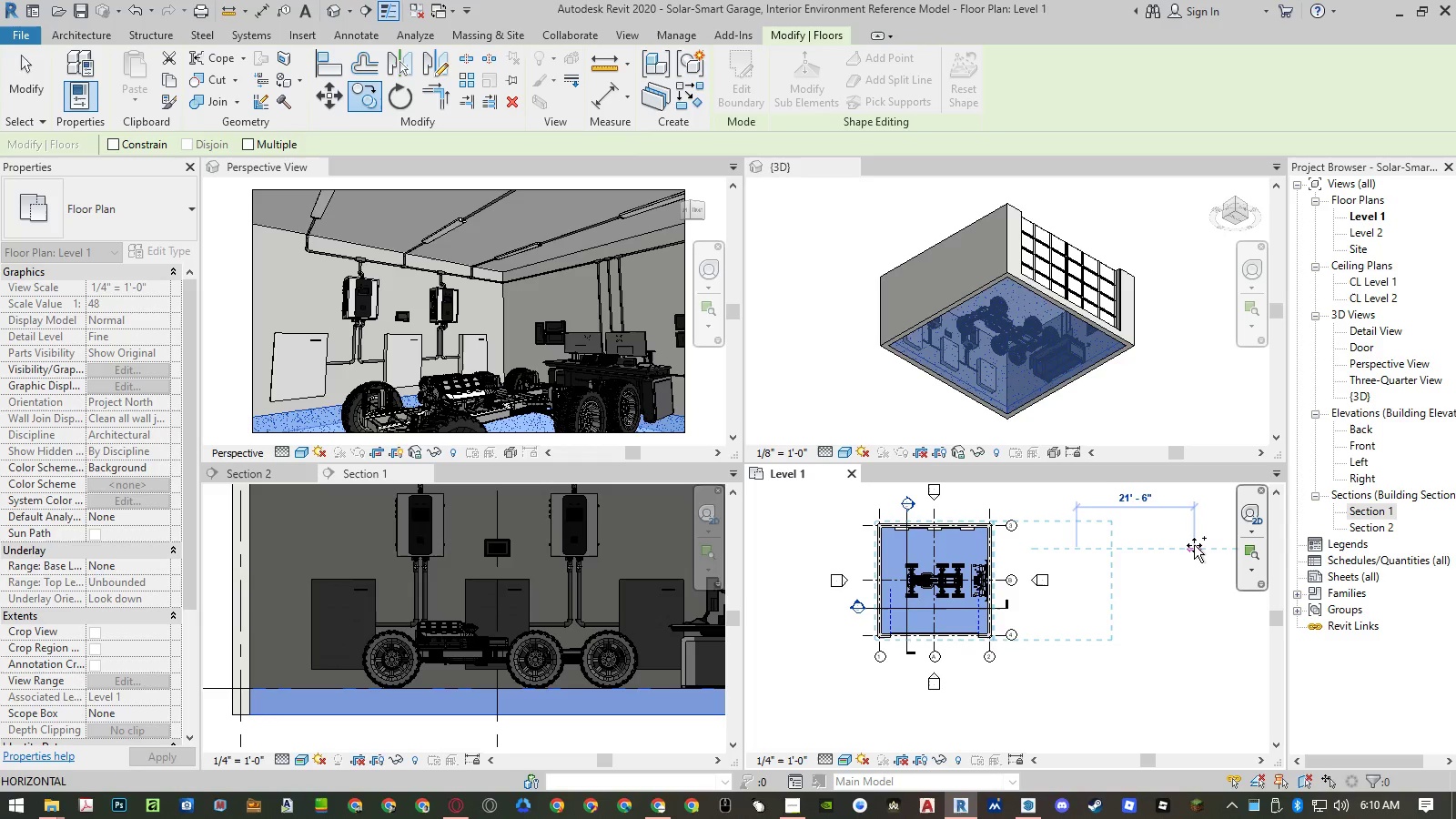 
key(Numpad2)
 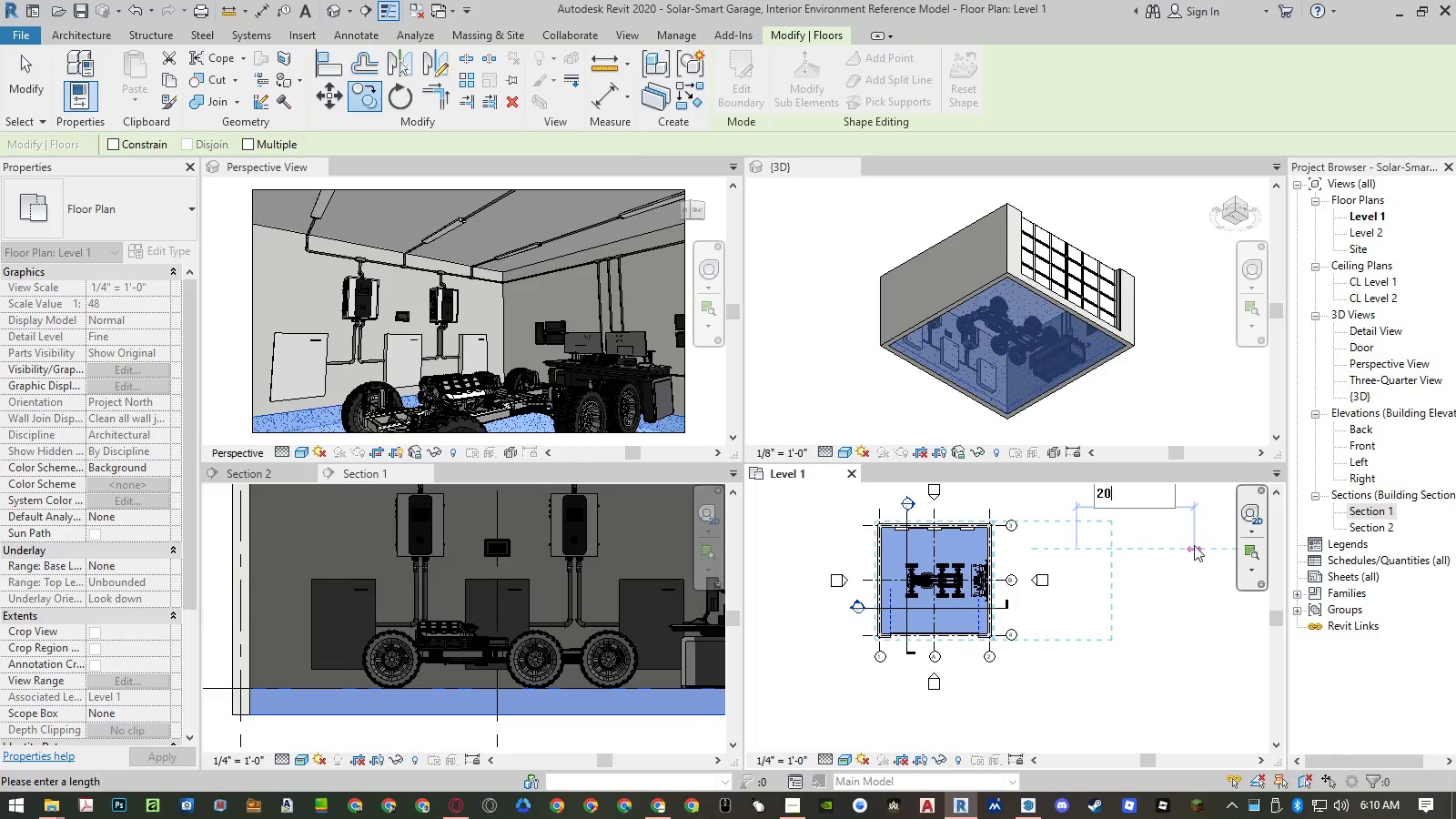 
key(Numpad0)
 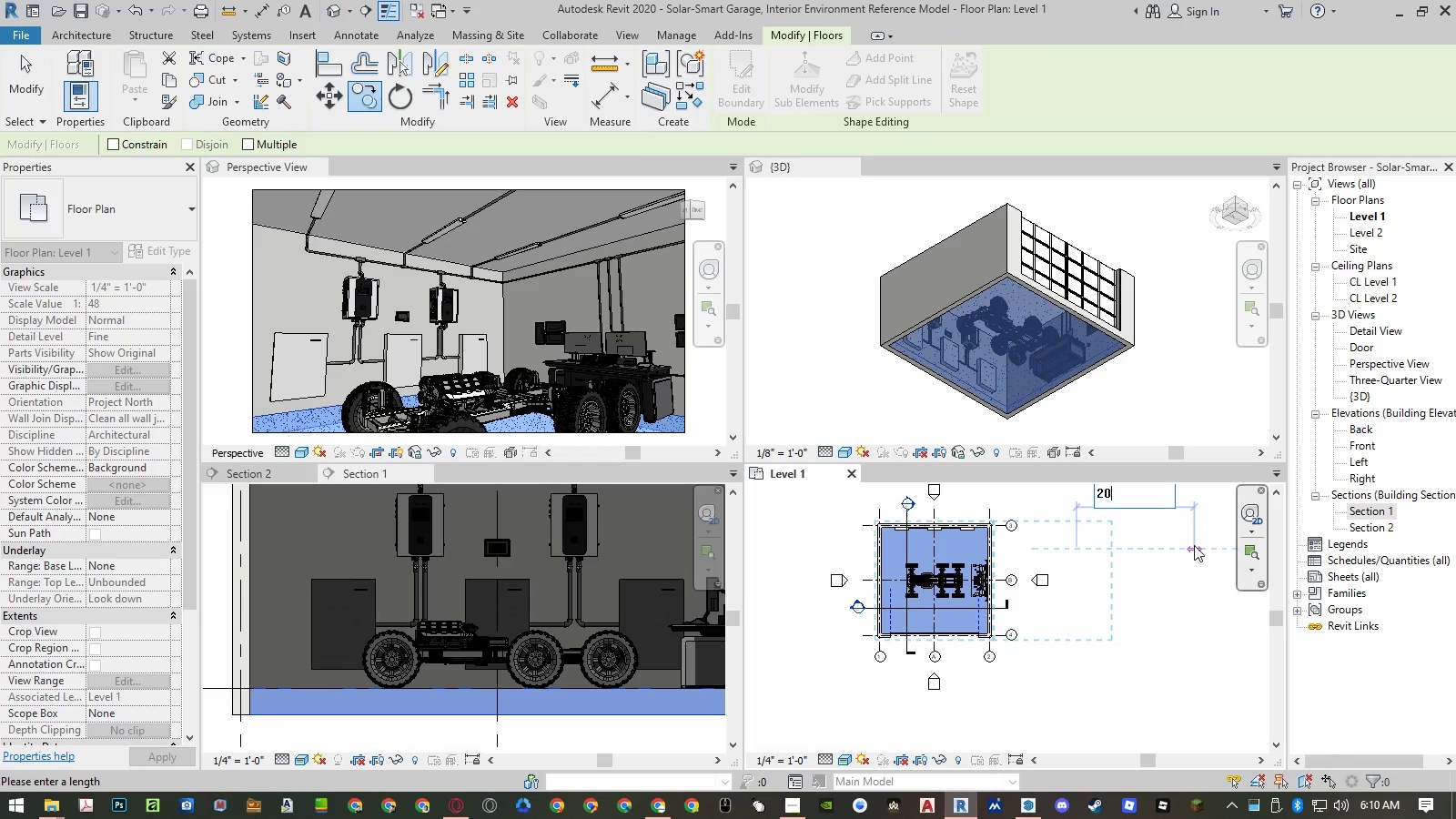 
key(NumpadEnter)
 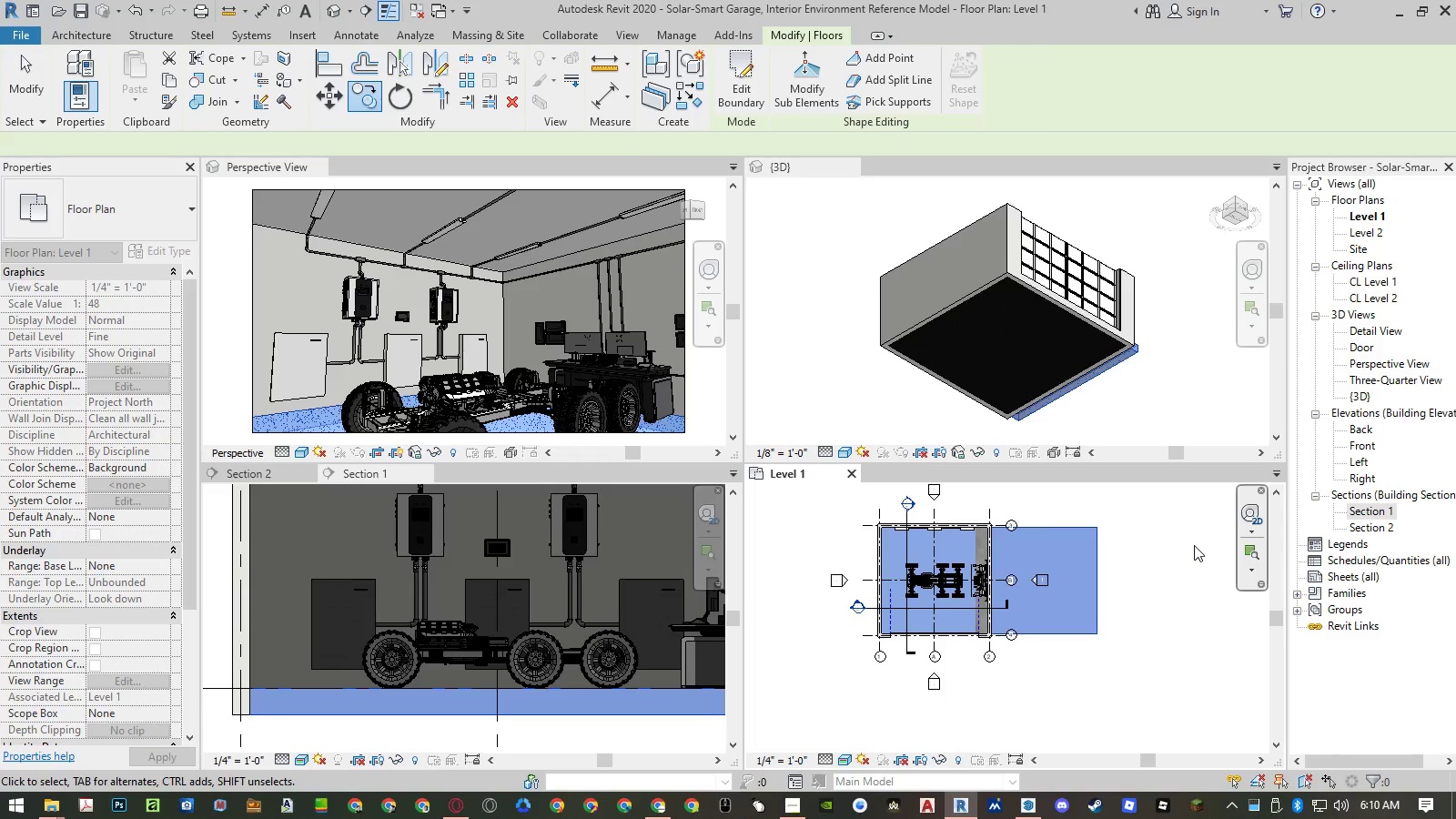 
key(Escape)
 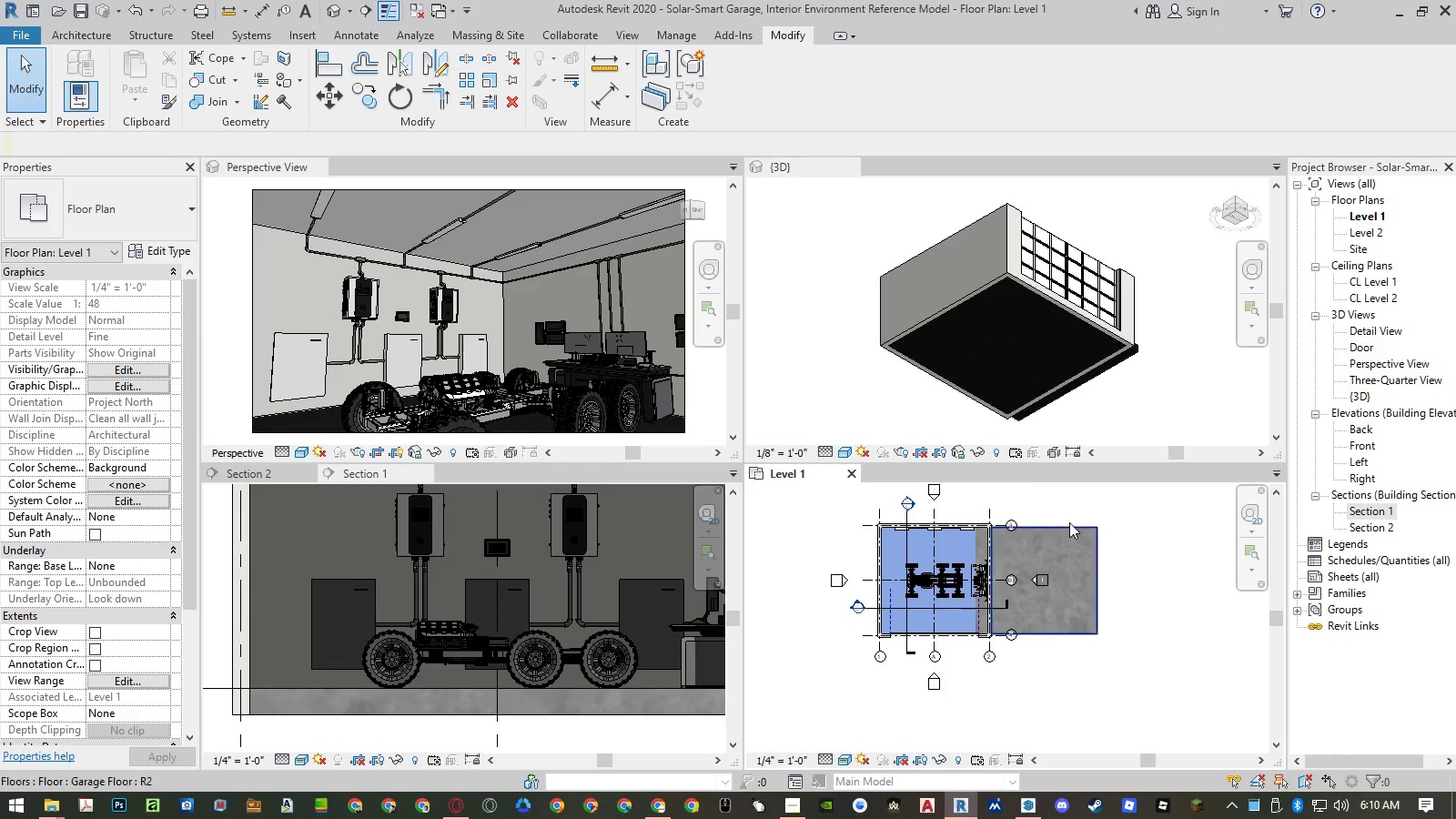 
left_click([1064, 527])
 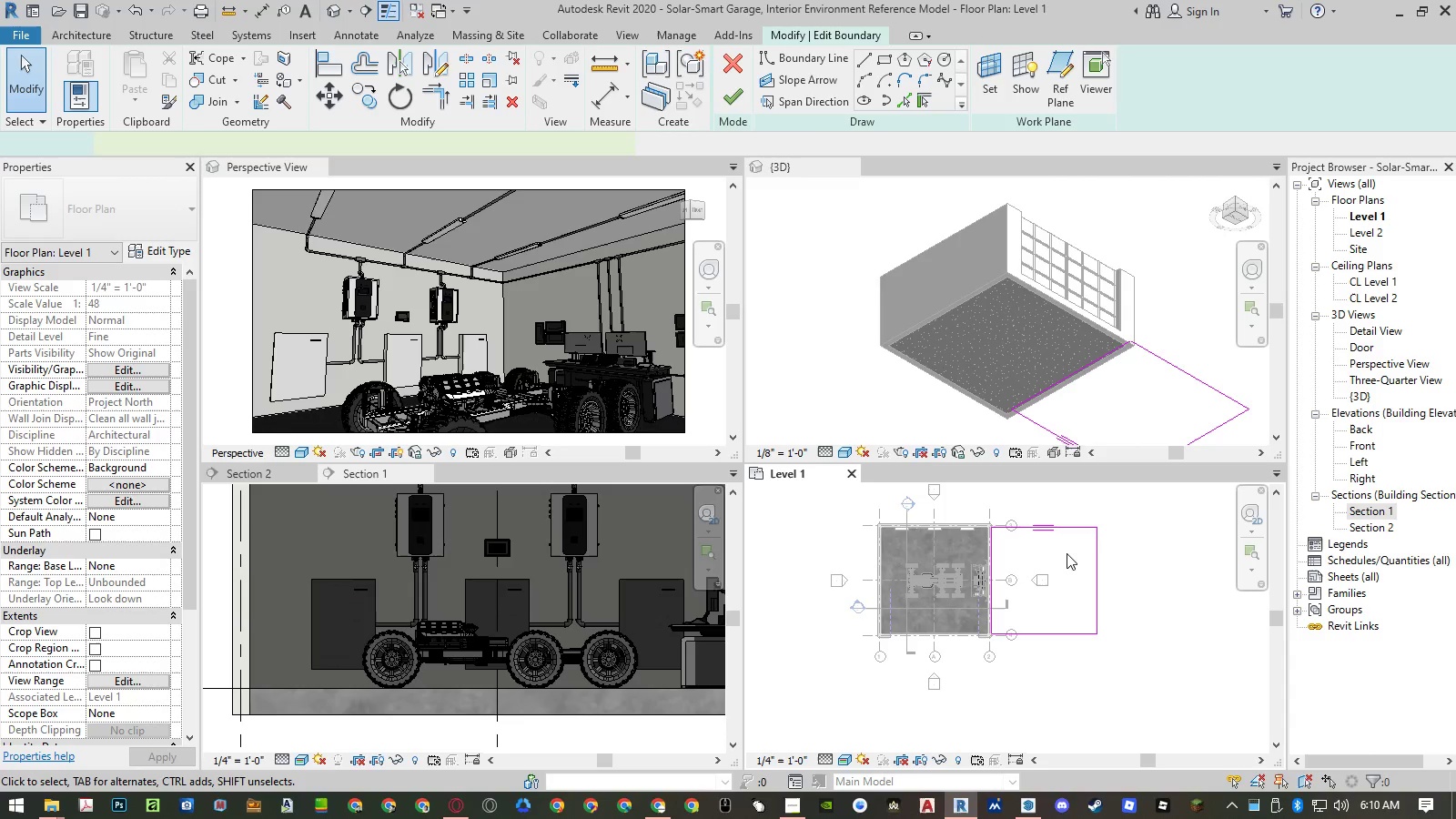 
left_click([1064, 527])
 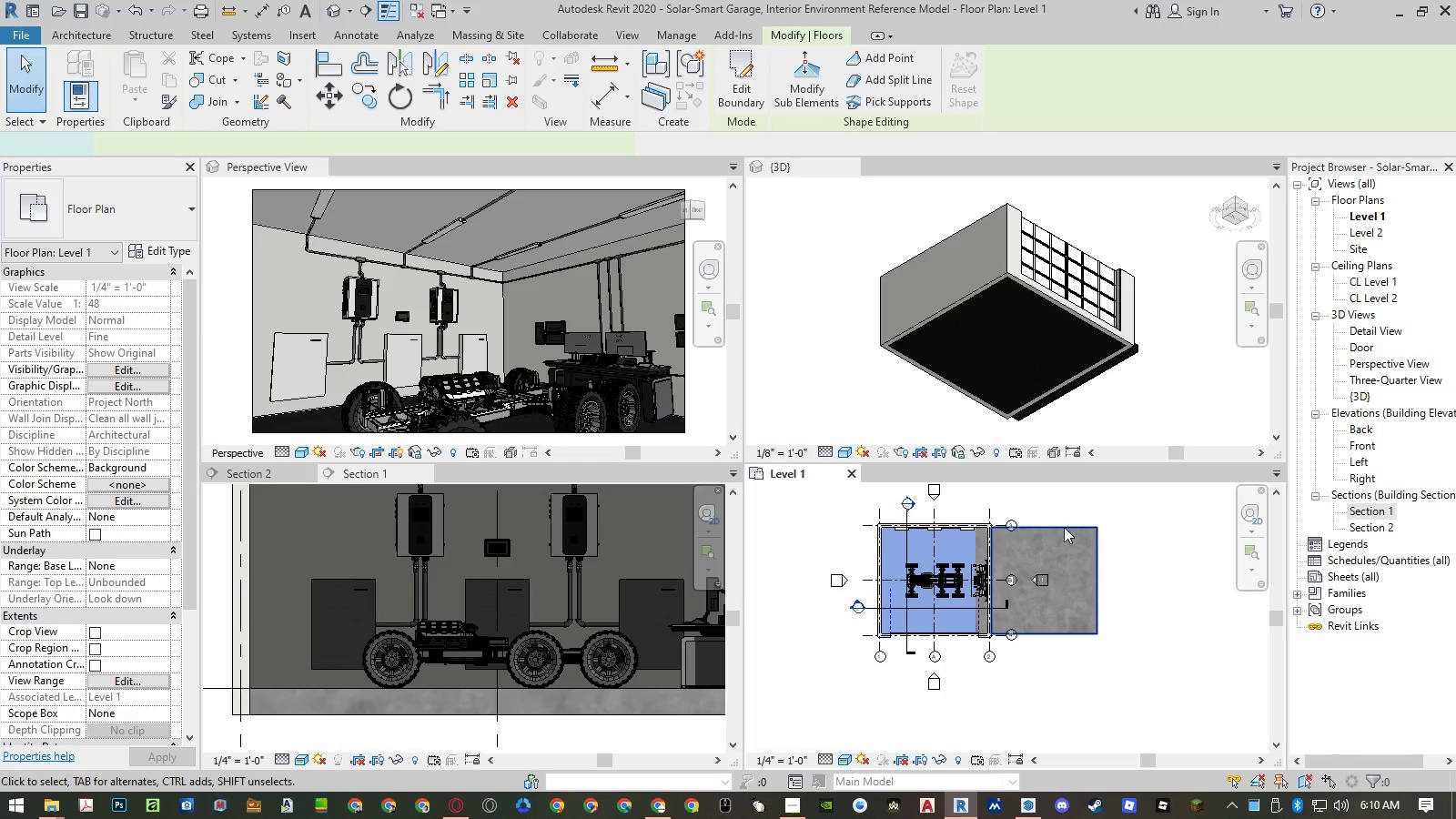 
scroll: coordinate [1022, 566], scroll_direction: up, amount: 4.0
 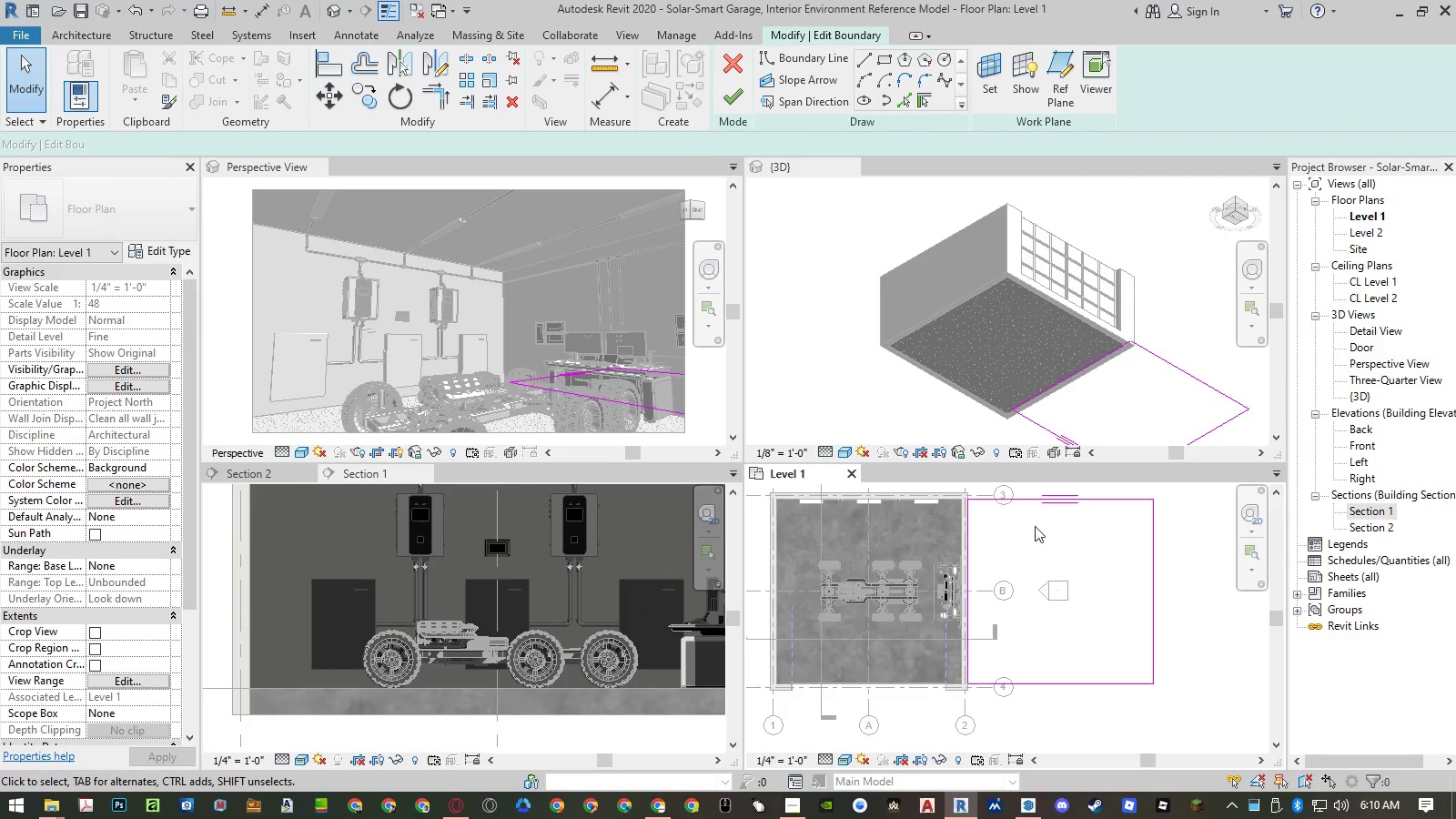 
left_click([1035, 497])
 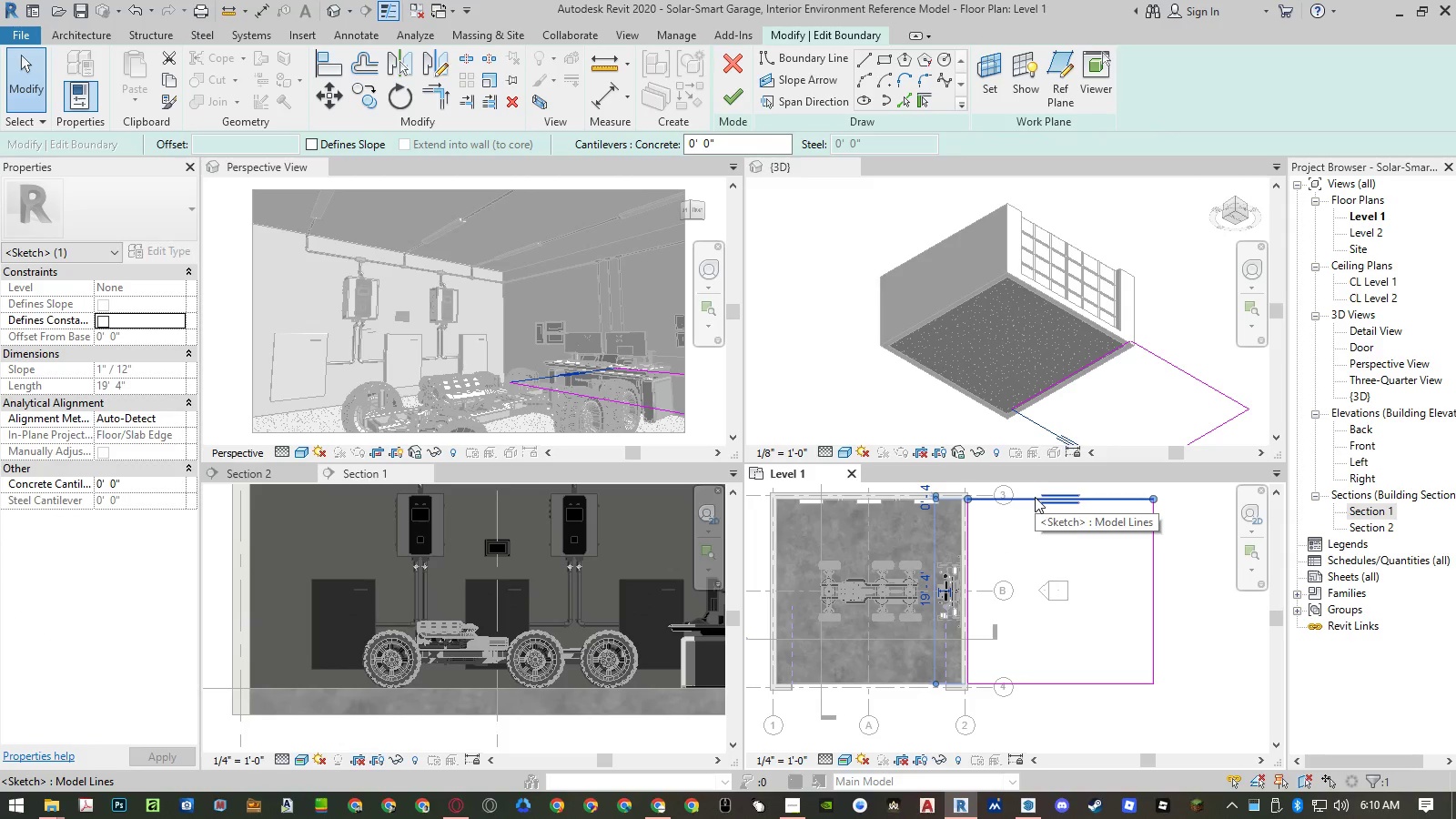 
key(Comma)
 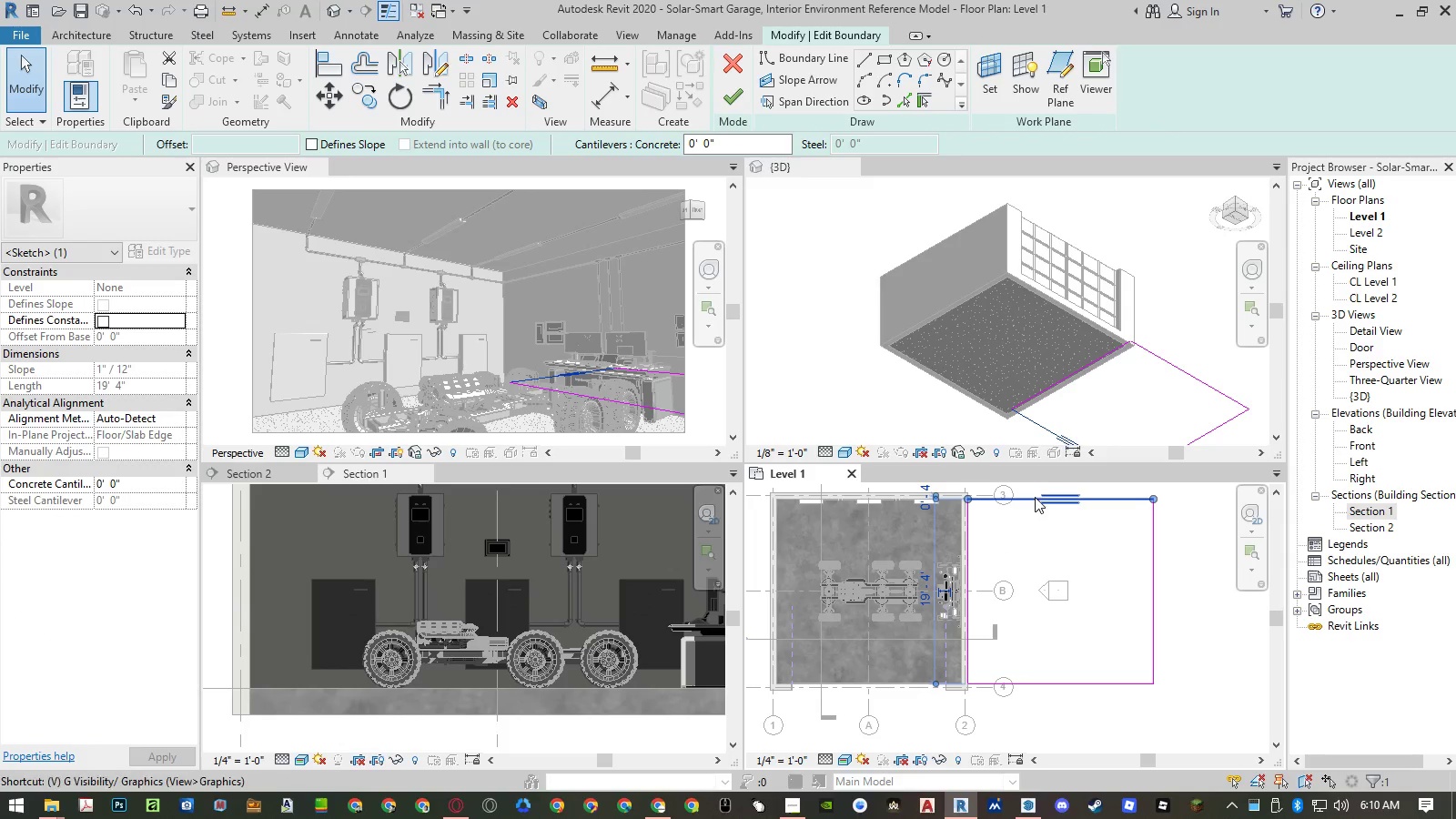 
key(V)
 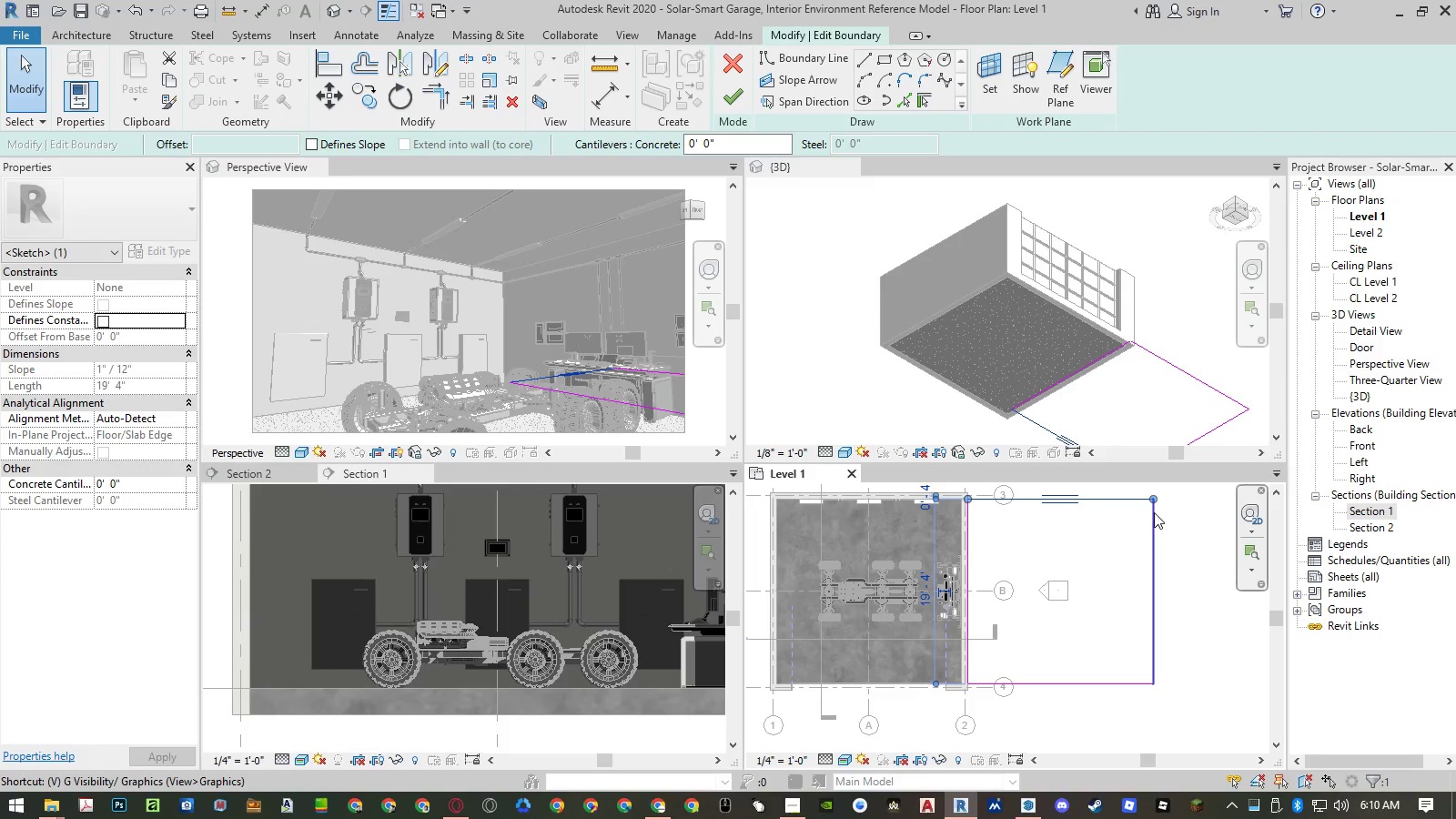 
key(Escape)
 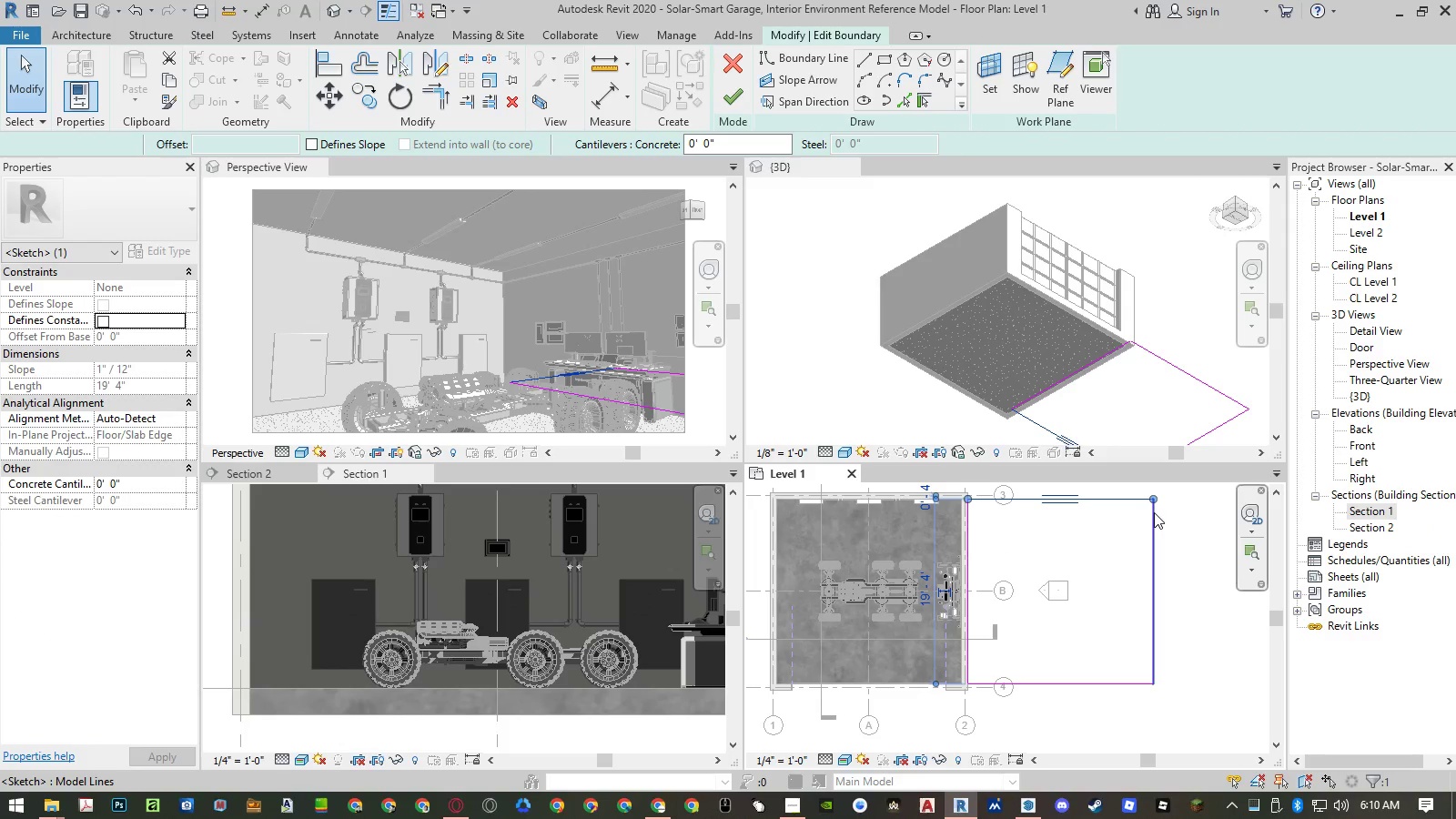 
key(Escape)
 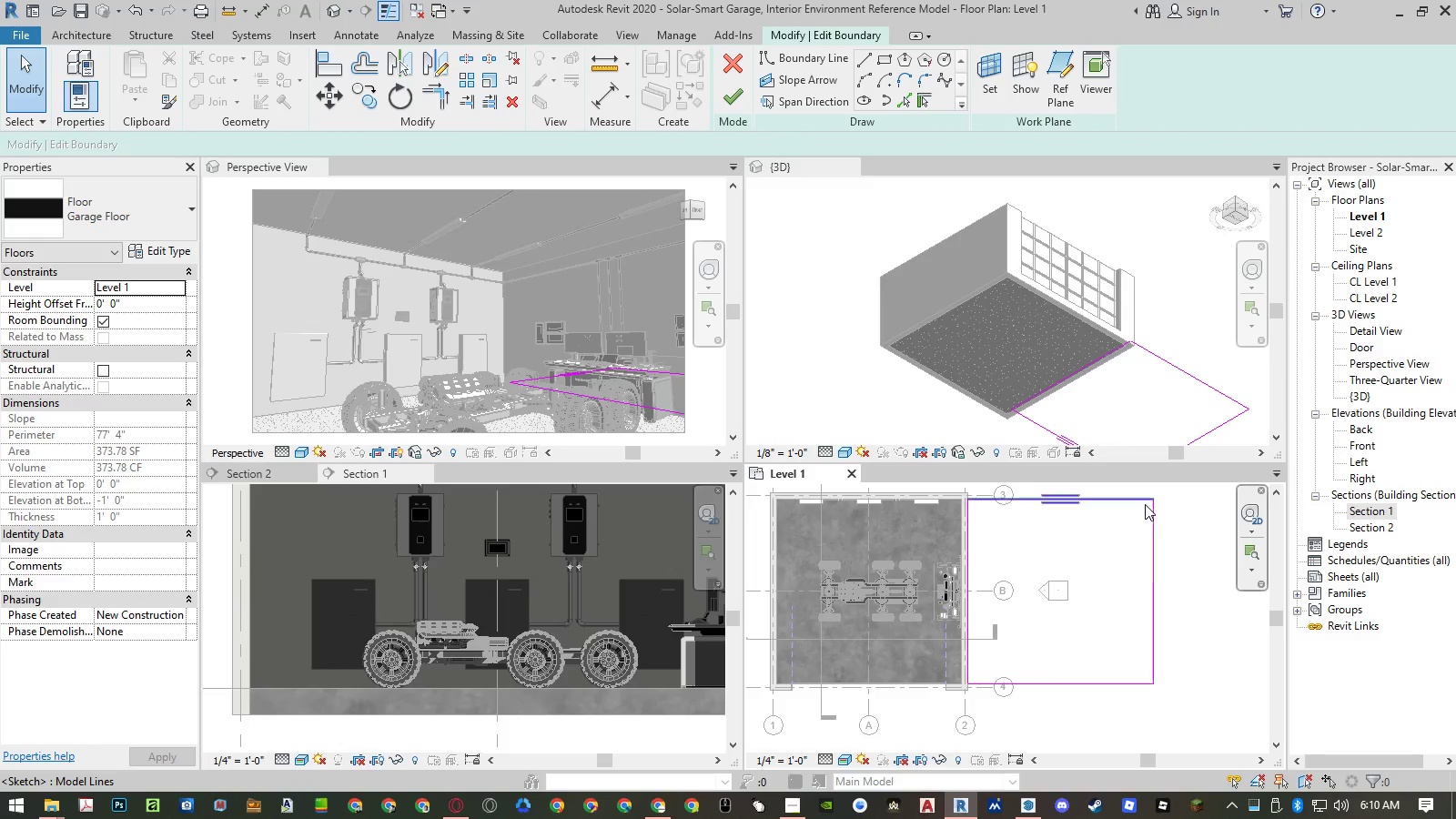 
left_click([1140, 503])
 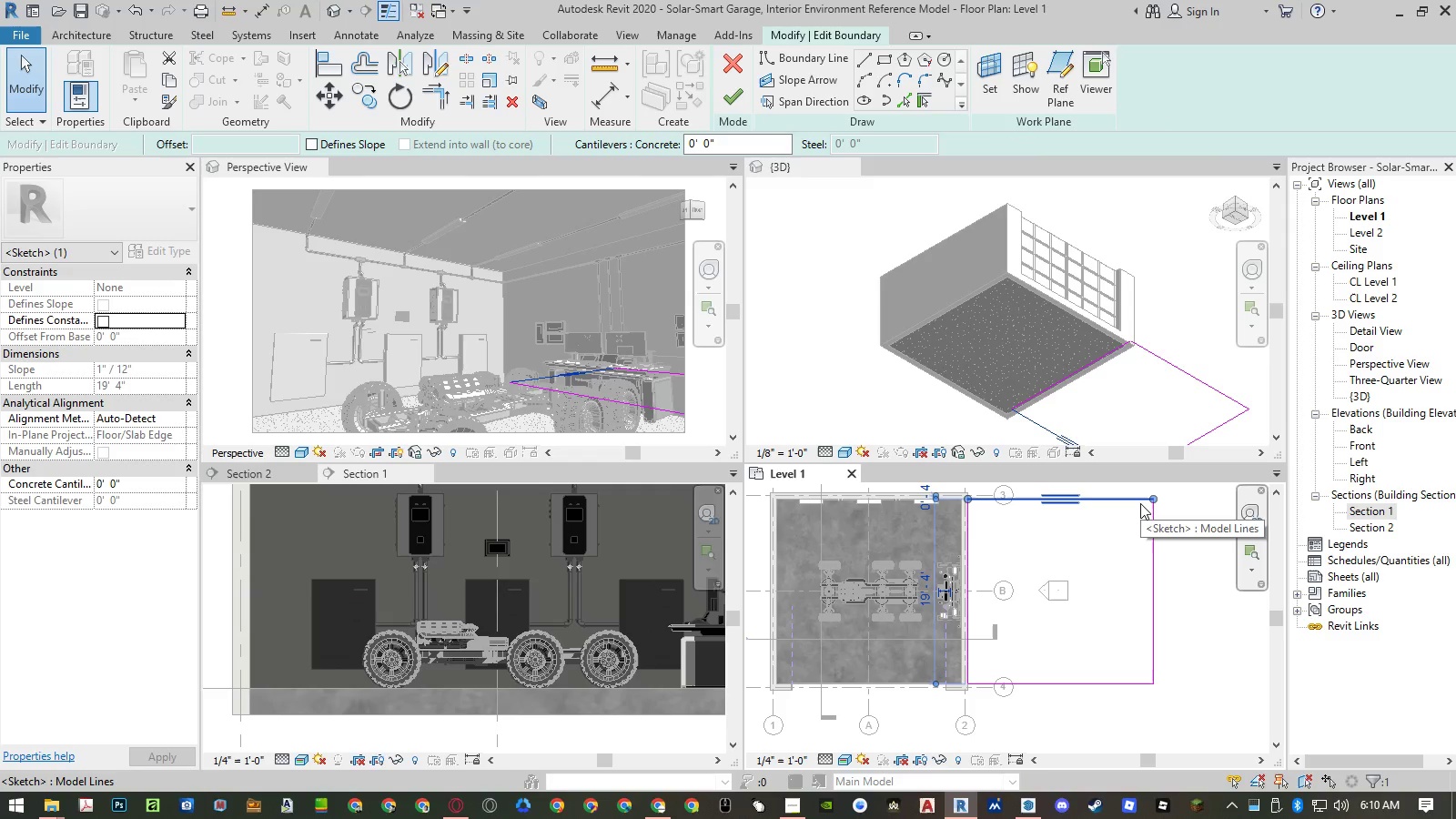 
type(mv)
 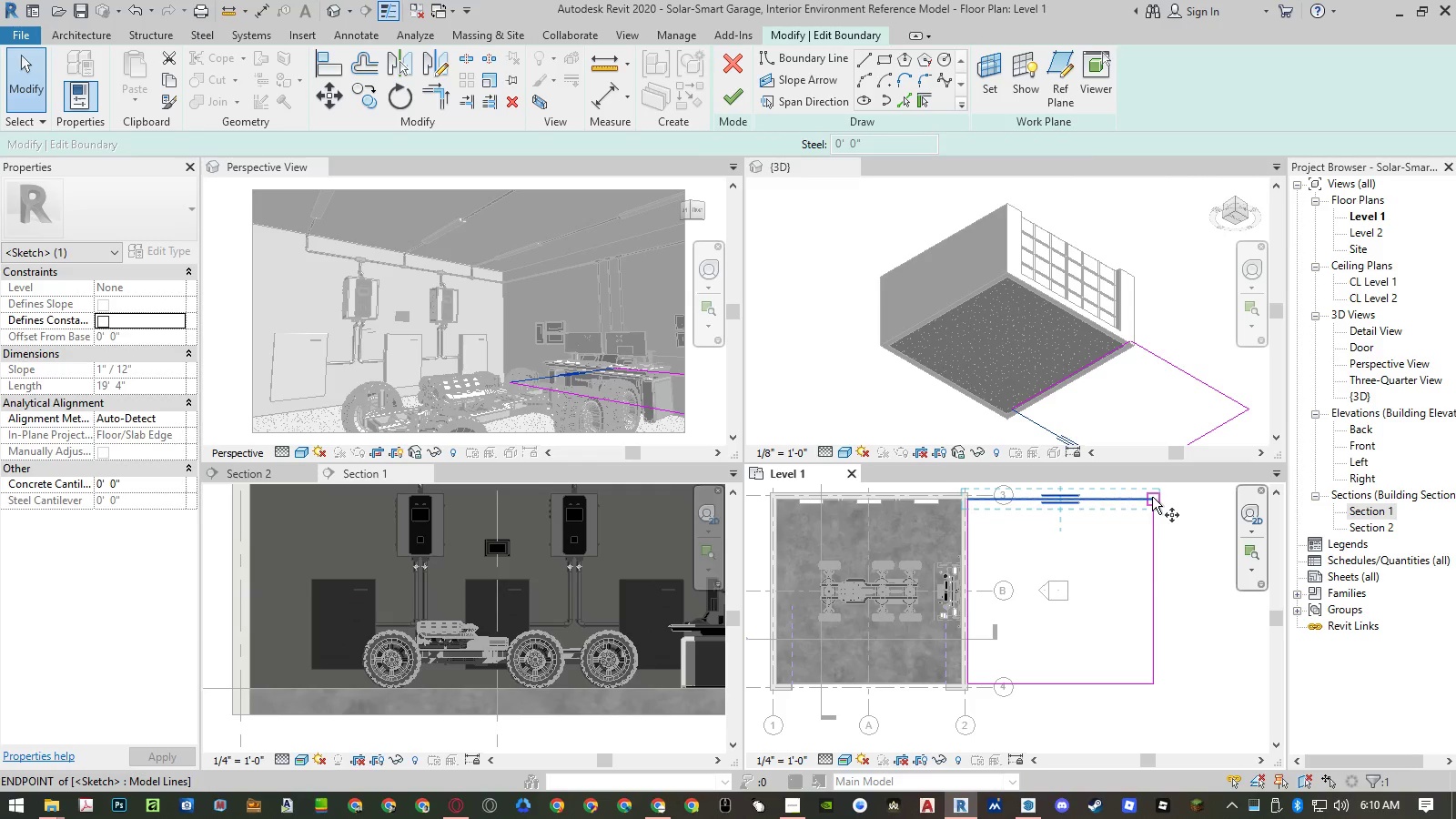 
left_click([1152, 497])
 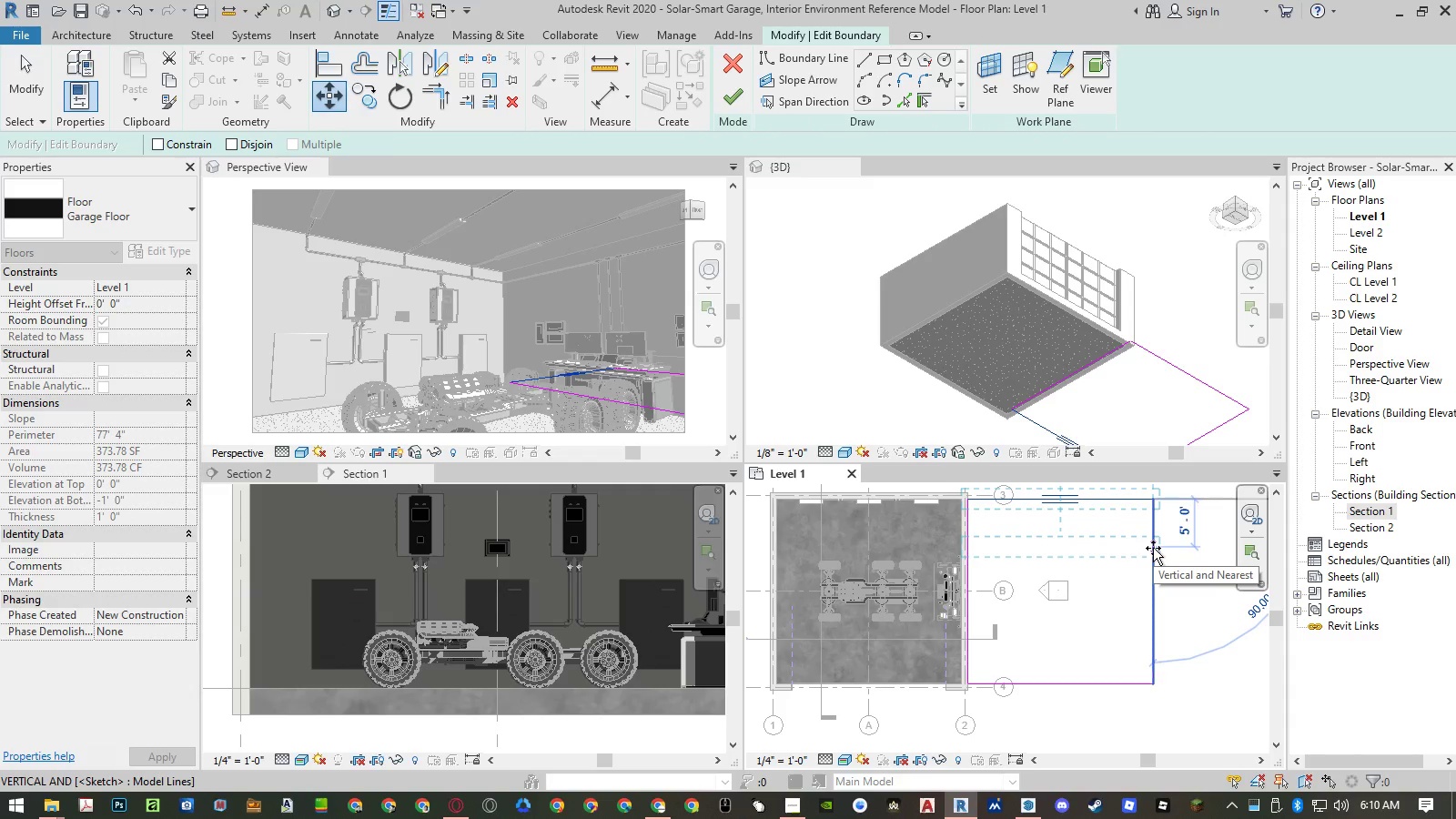 
key(Numpad5)
 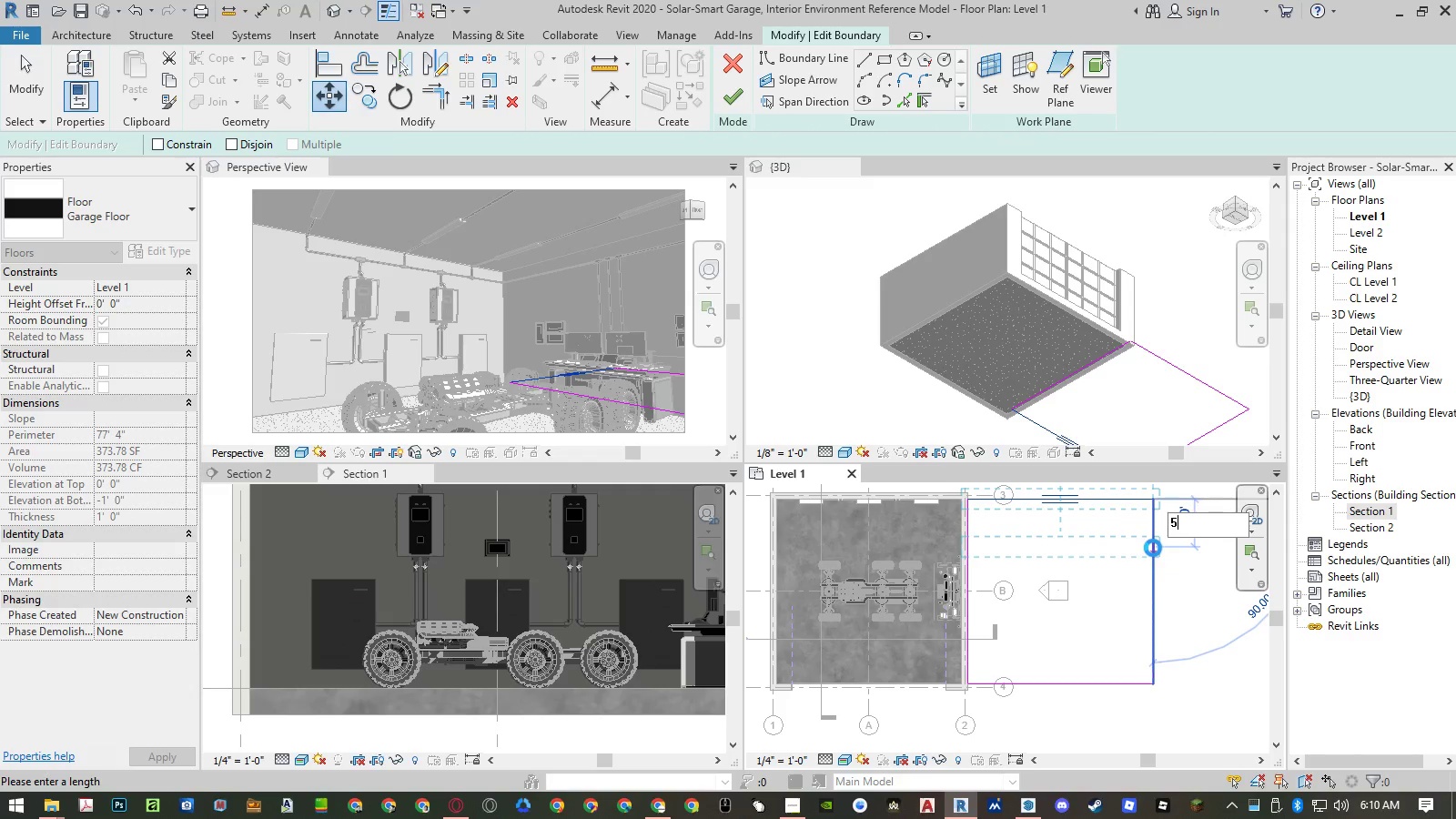 
key(NumpadEnter)
 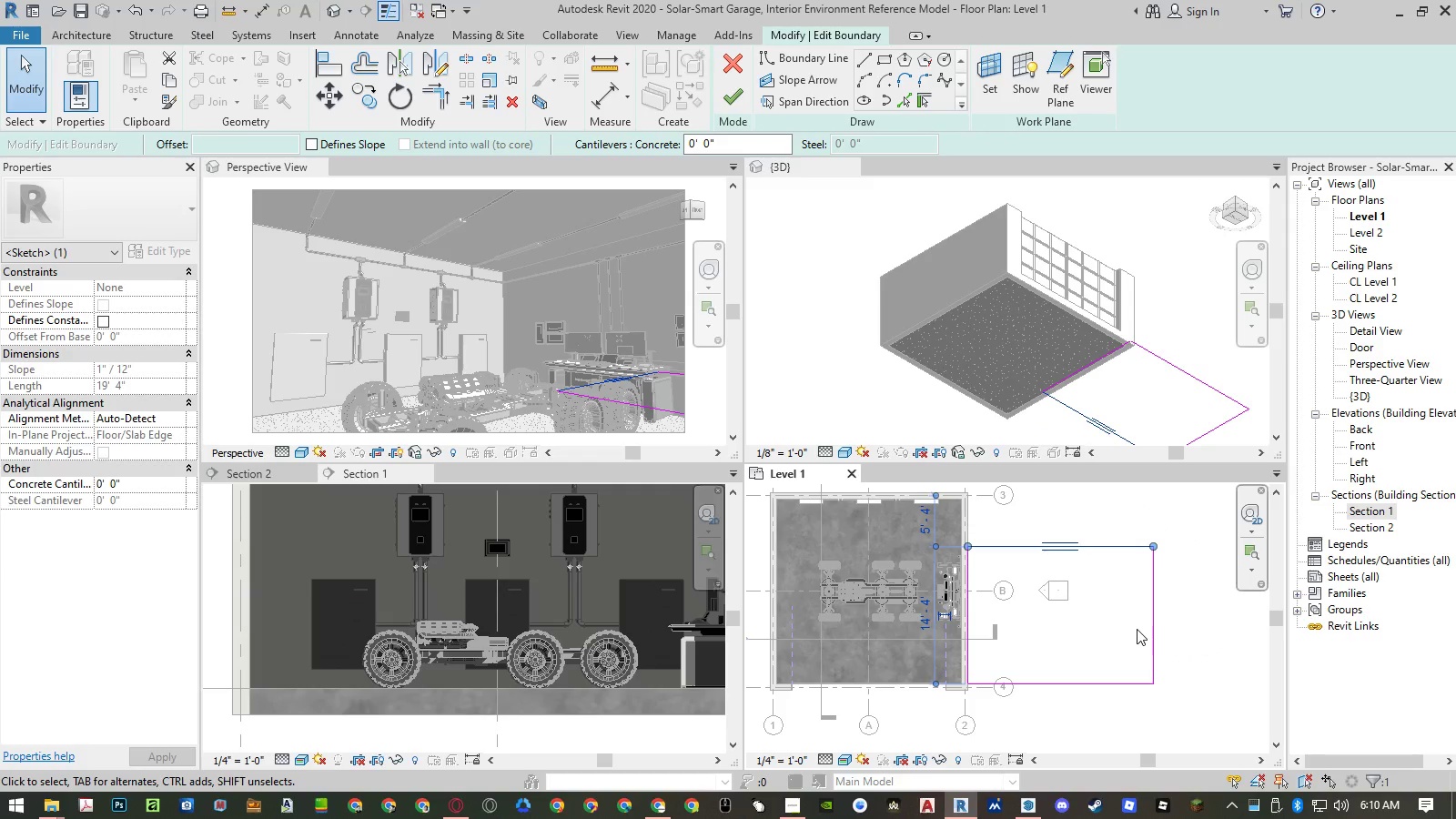 
key(Control+ControlLeft)
 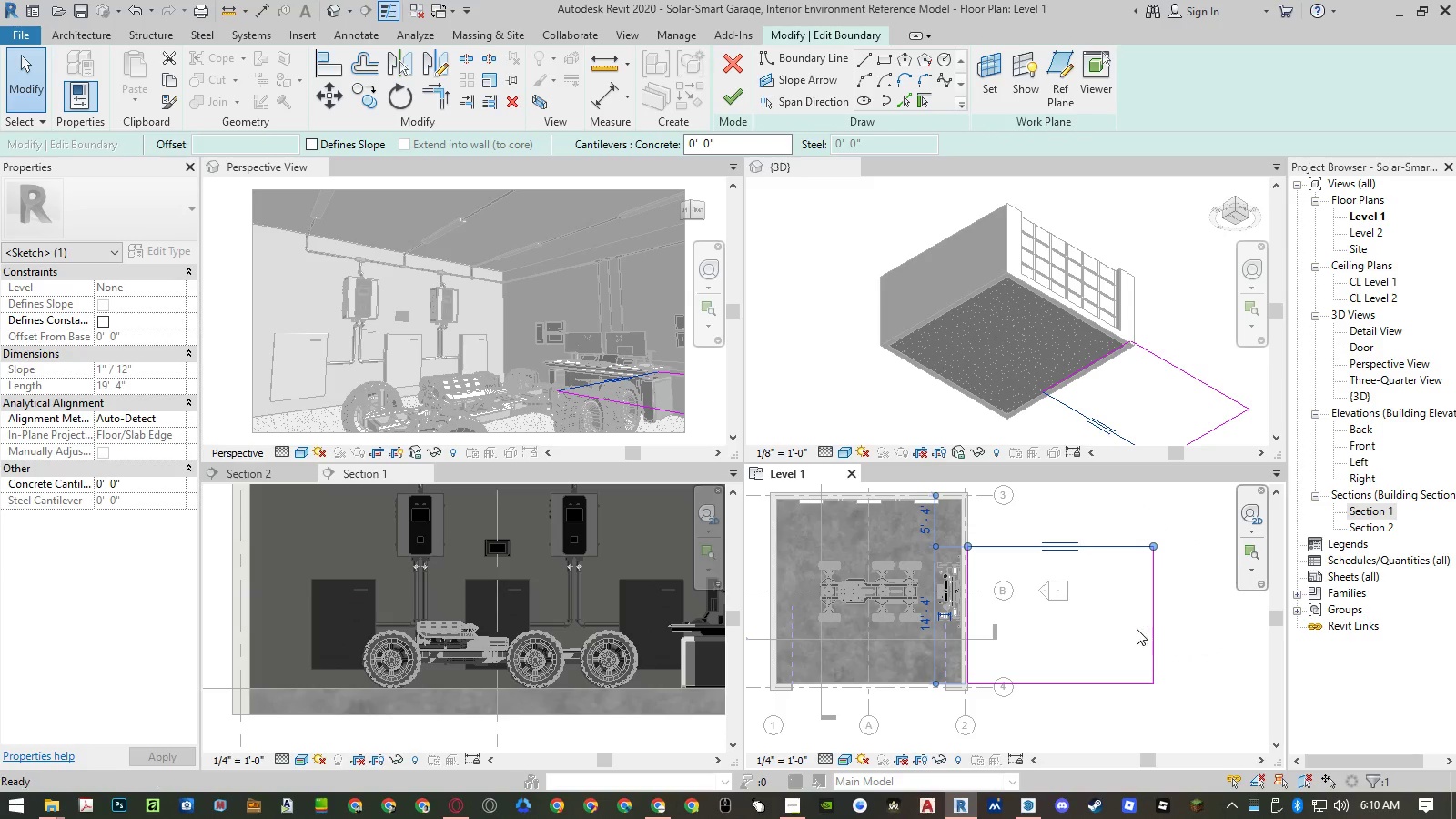 
key(Control+Z)
 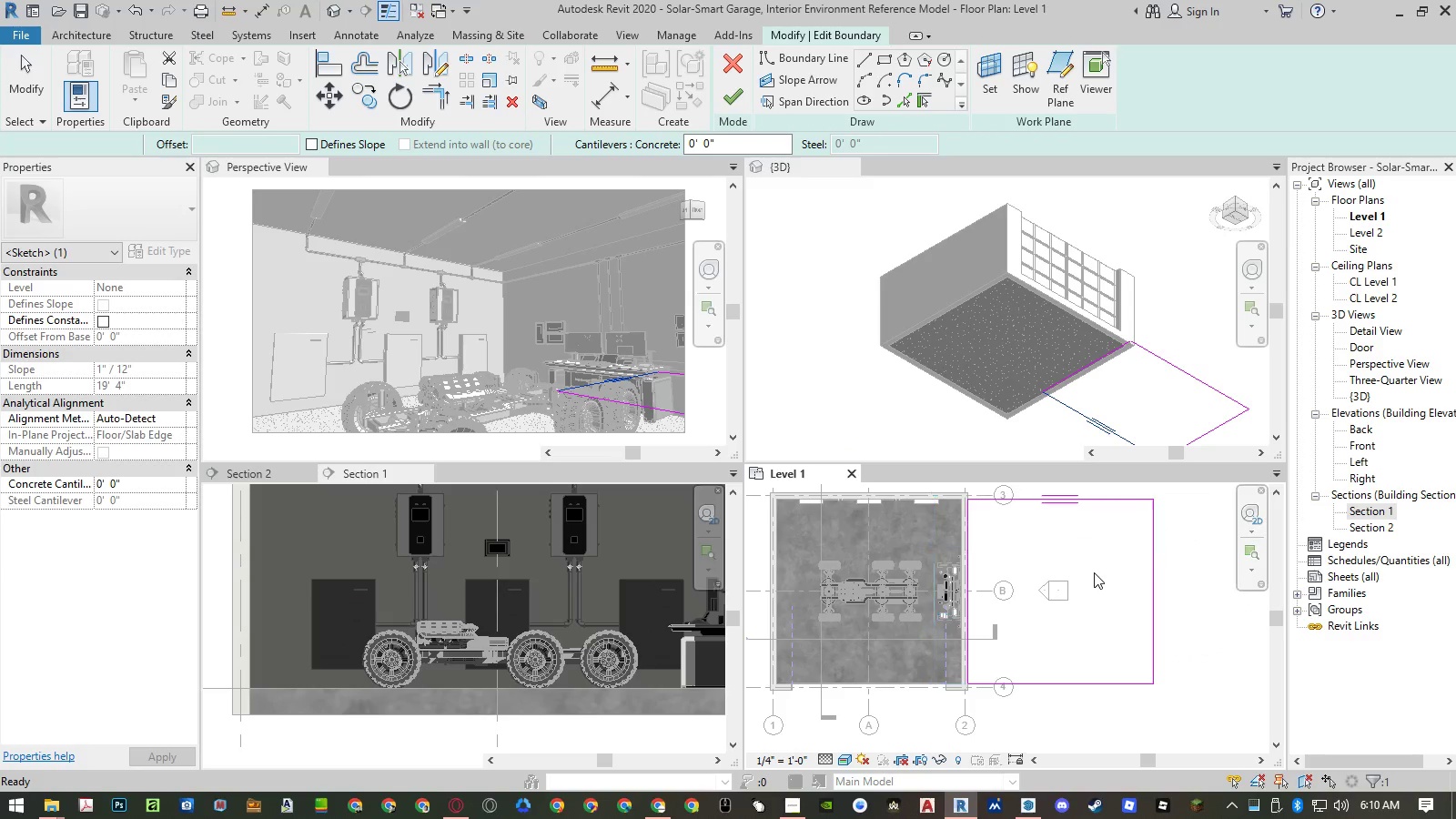 
left_click([1102, 566])
 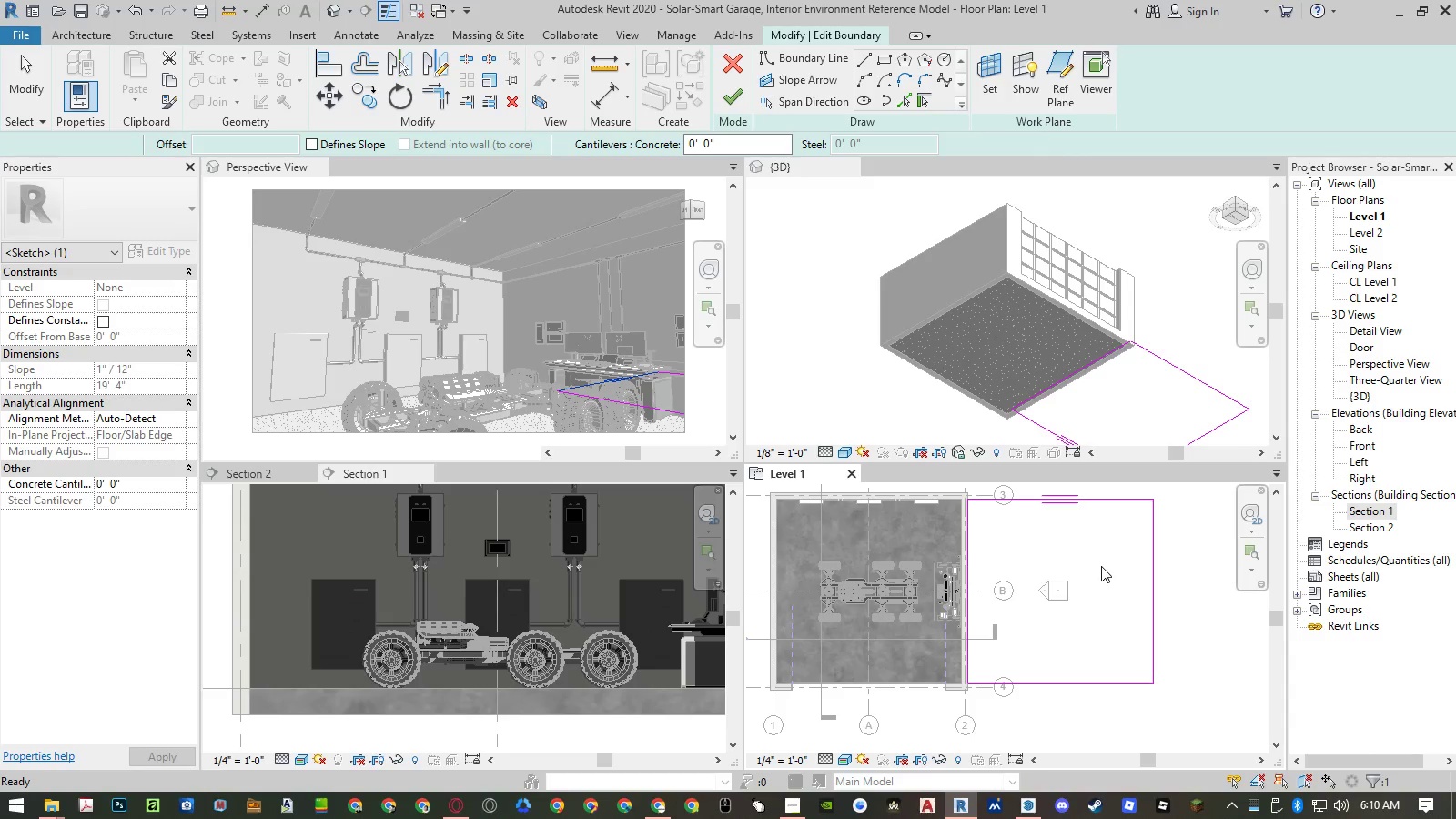 
type(of)
 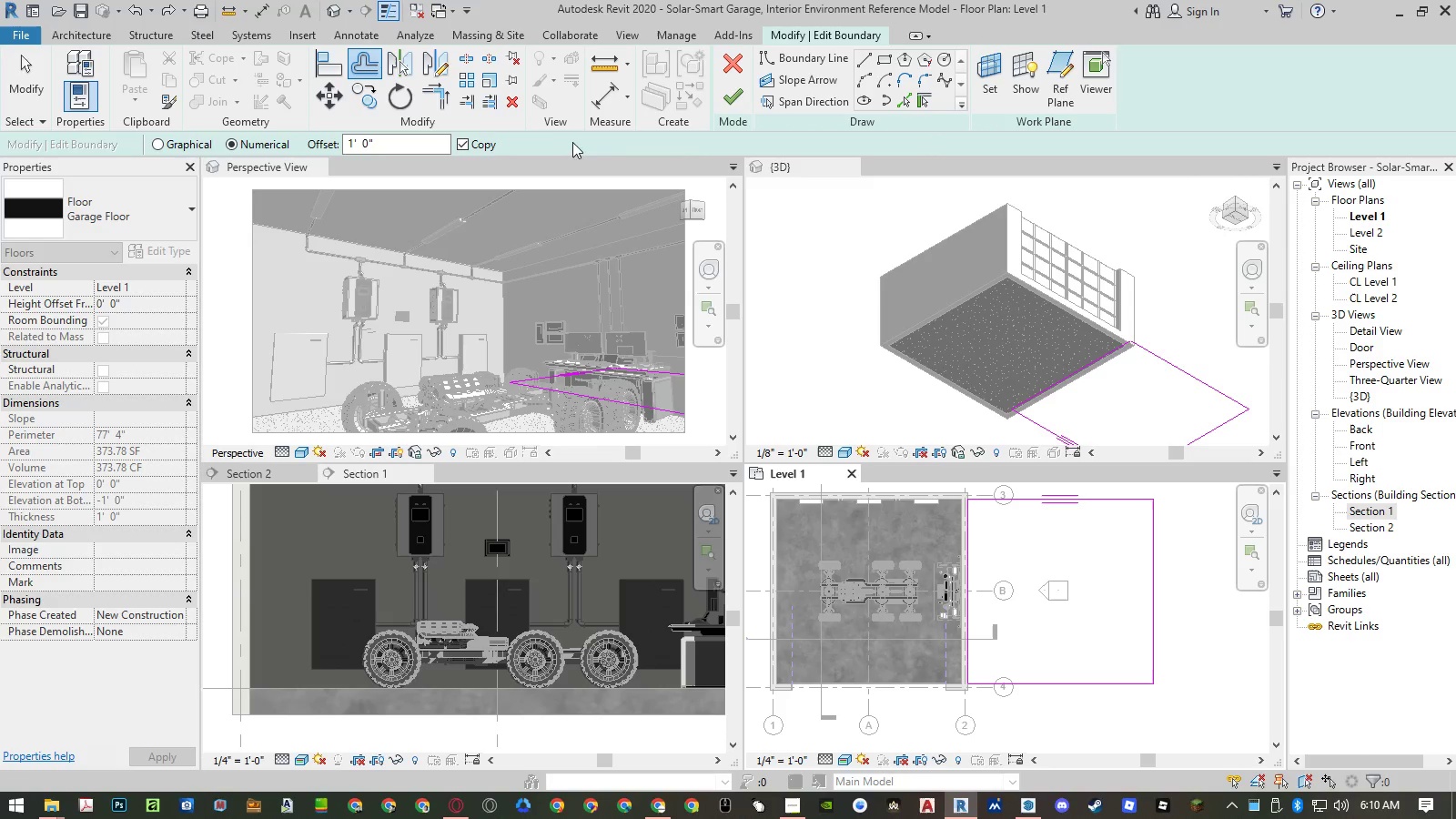 
left_click([462, 144])
 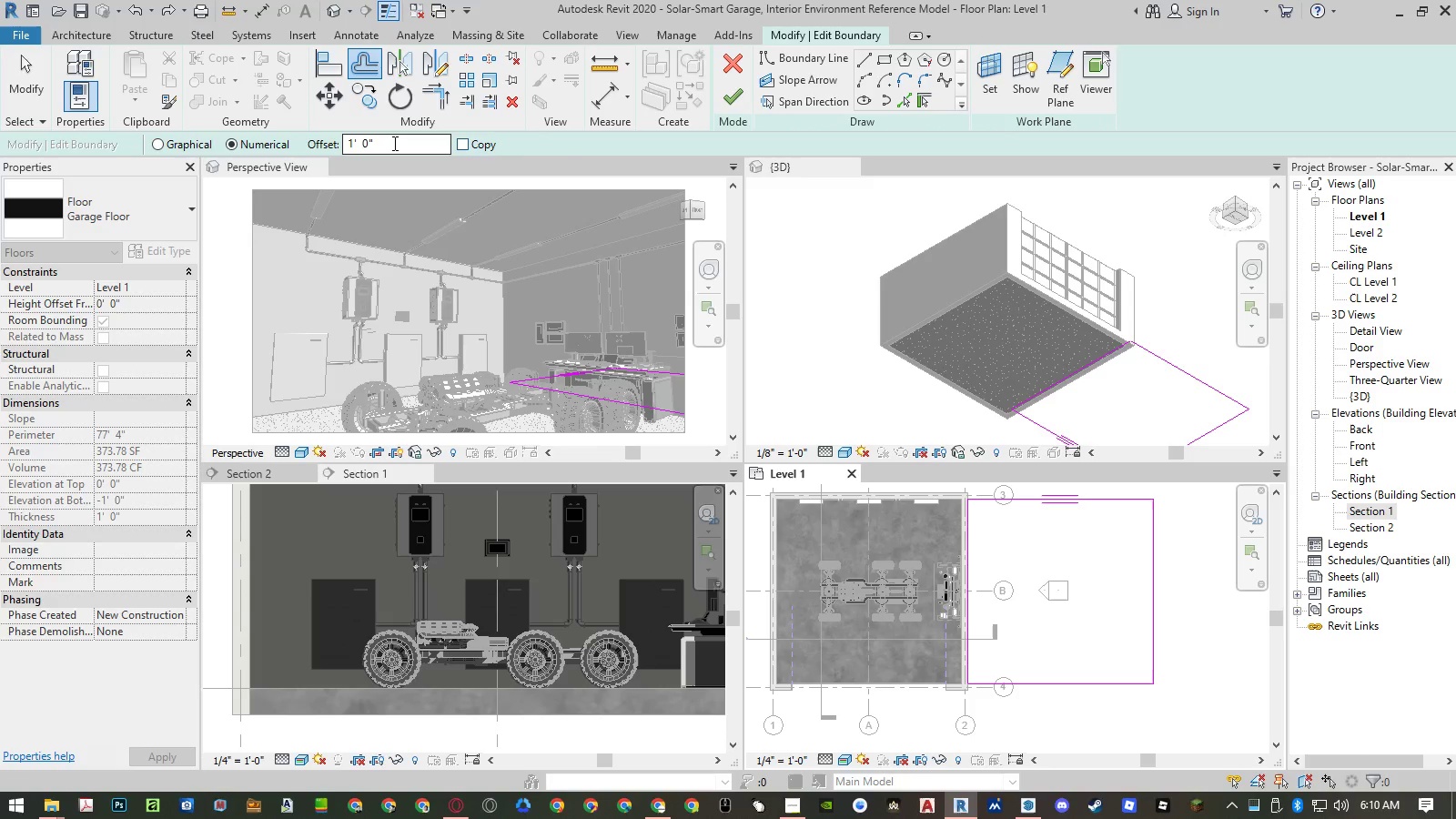 
left_click_drag(start_coordinate=[393, 143], to_coordinate=[309, 144])
 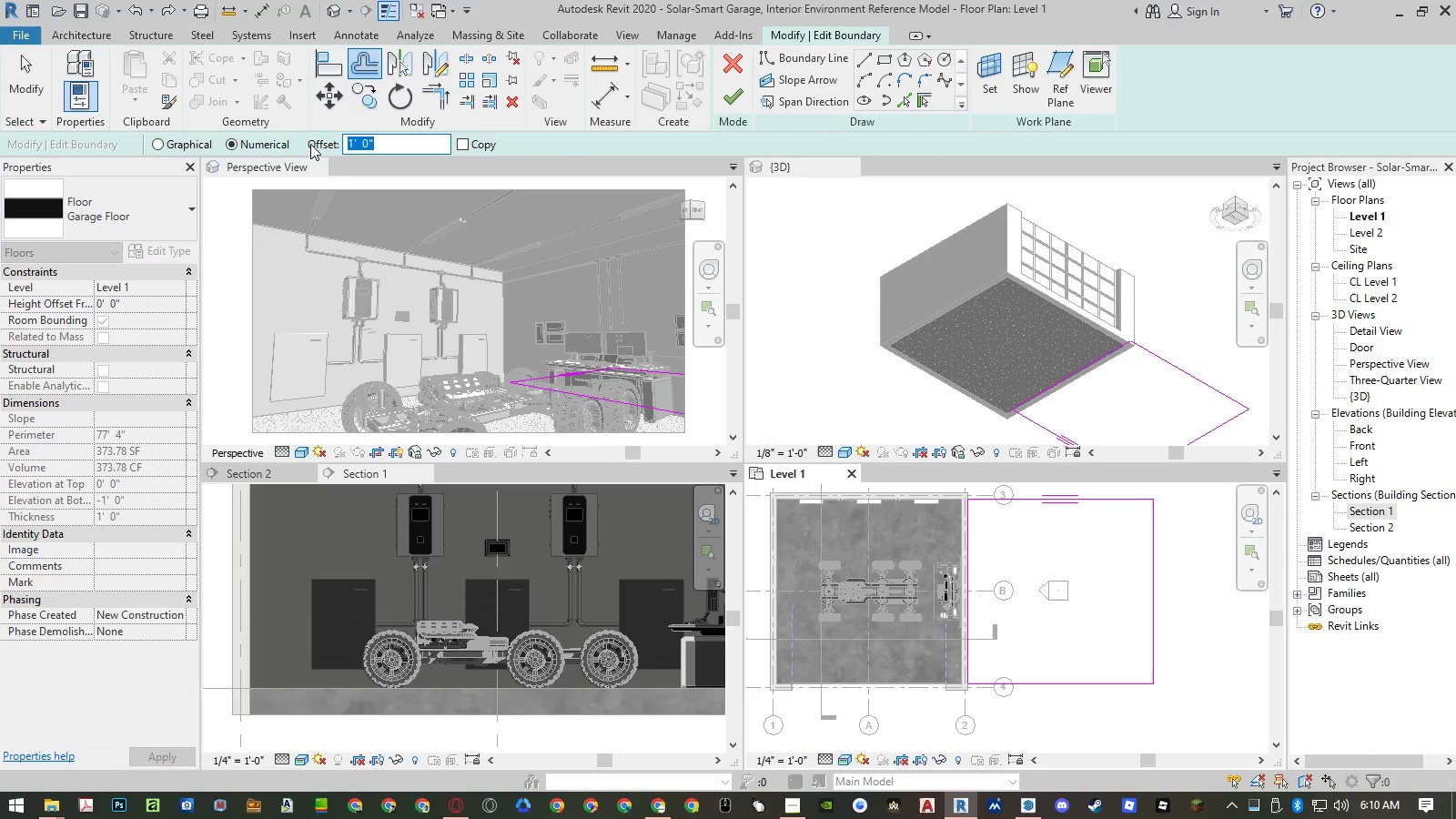 
key(Numpad6)
 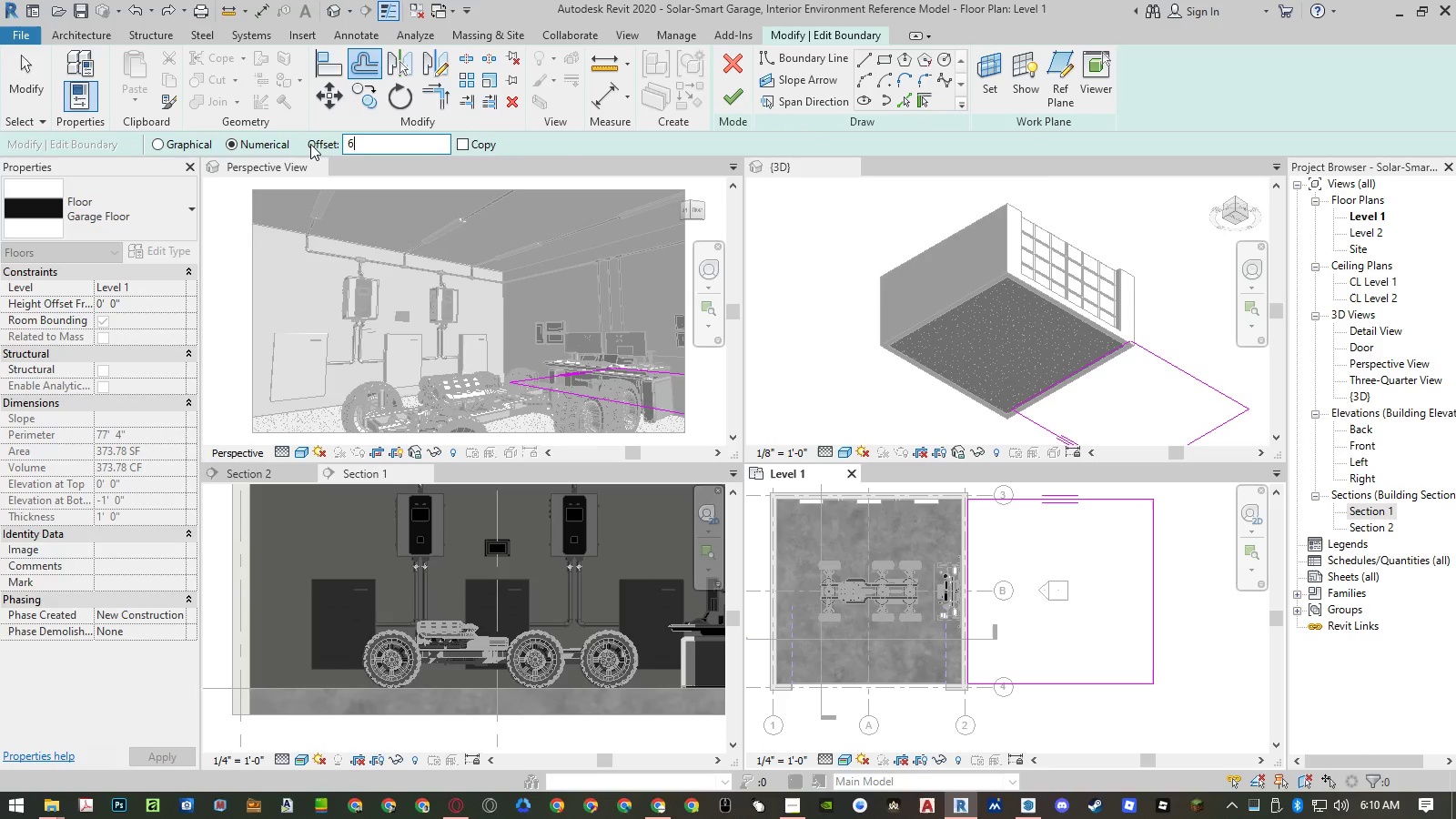 
key(NumpadEnter)
 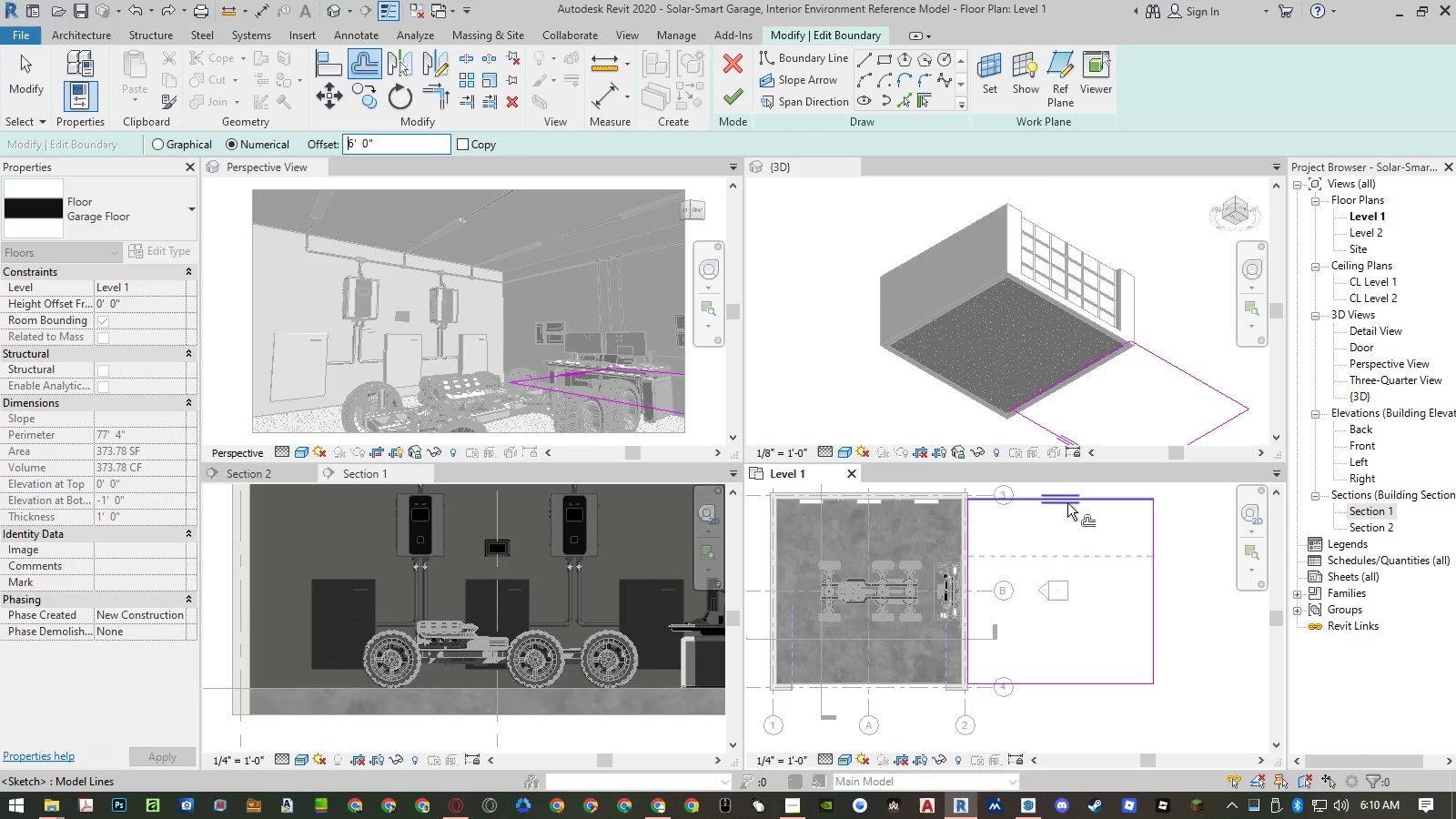 
left_click([1067, 503])
 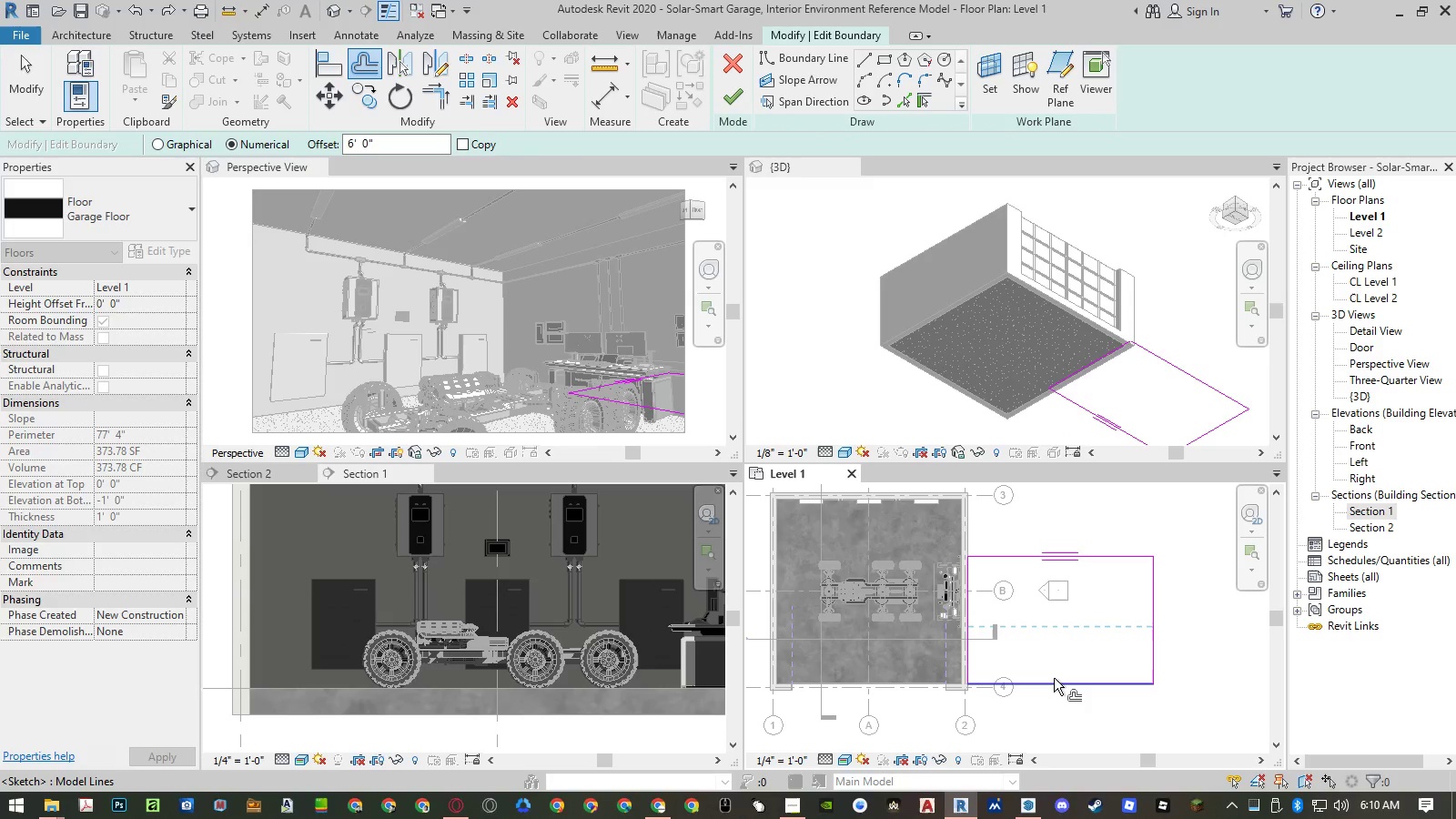 
left_click([1054, 678])
 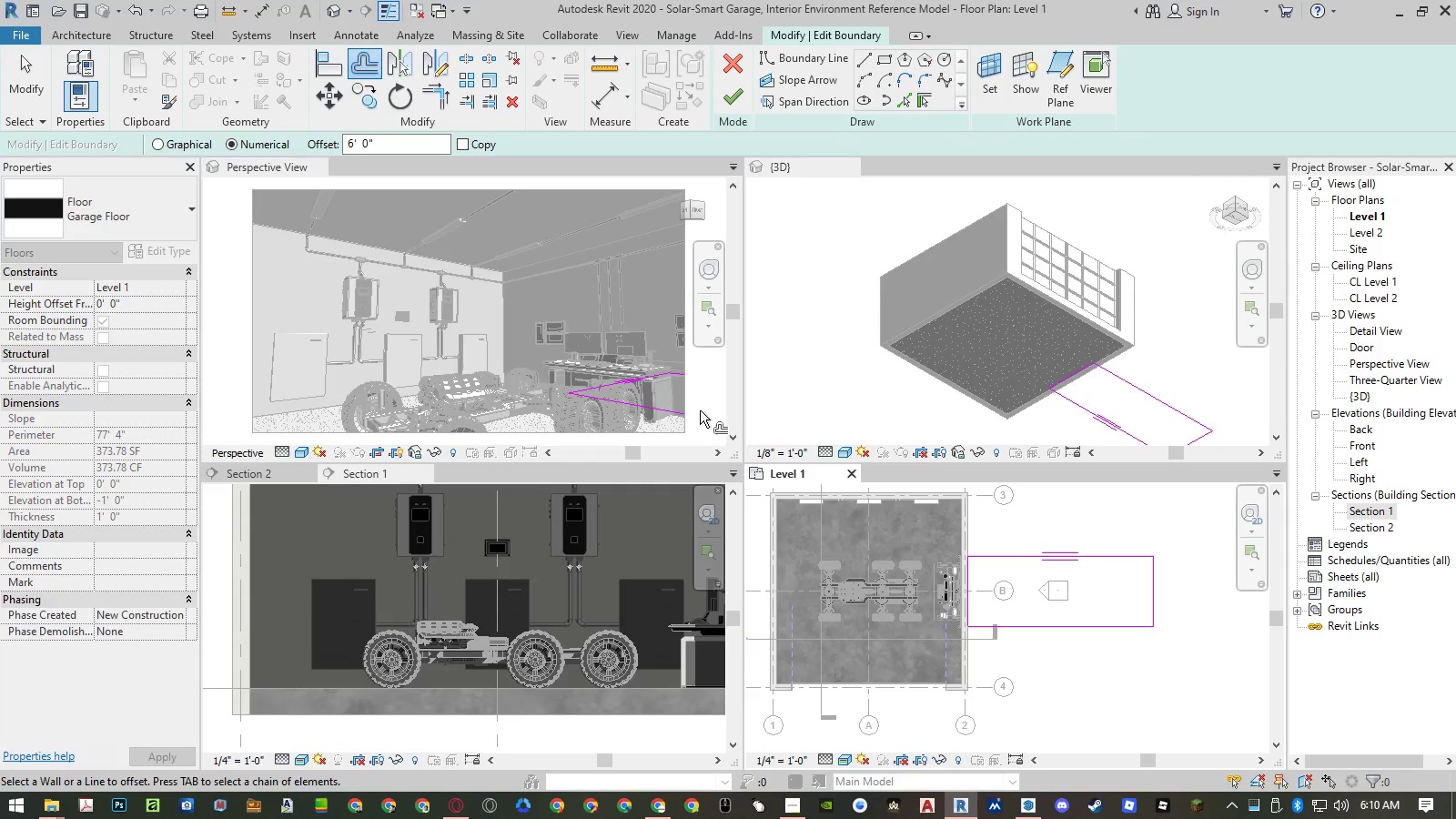 
left_click_drag(start_coordinate=[396, 145], to_coordinate=[291, 136])
 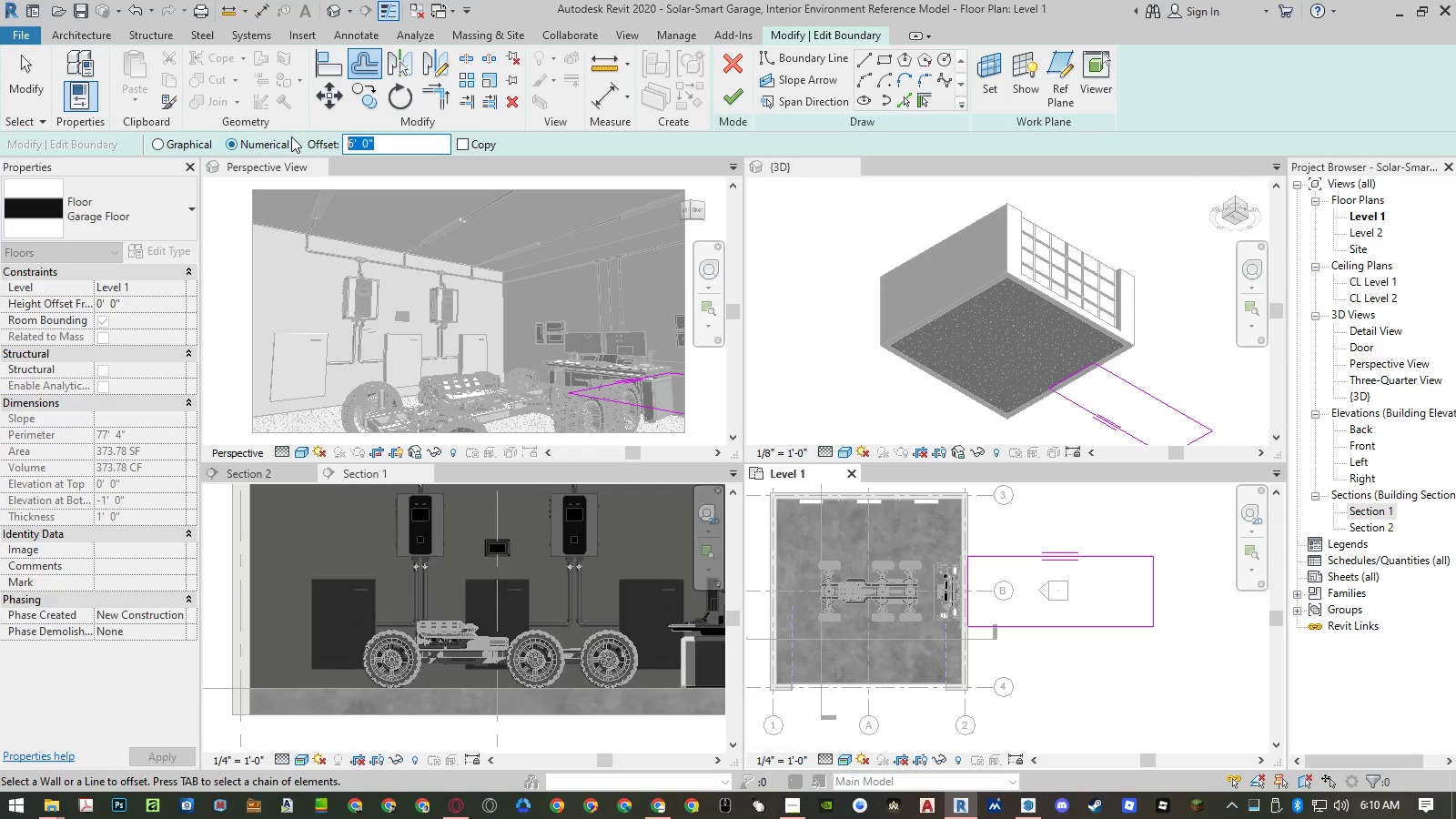 
key(Numpad3)
 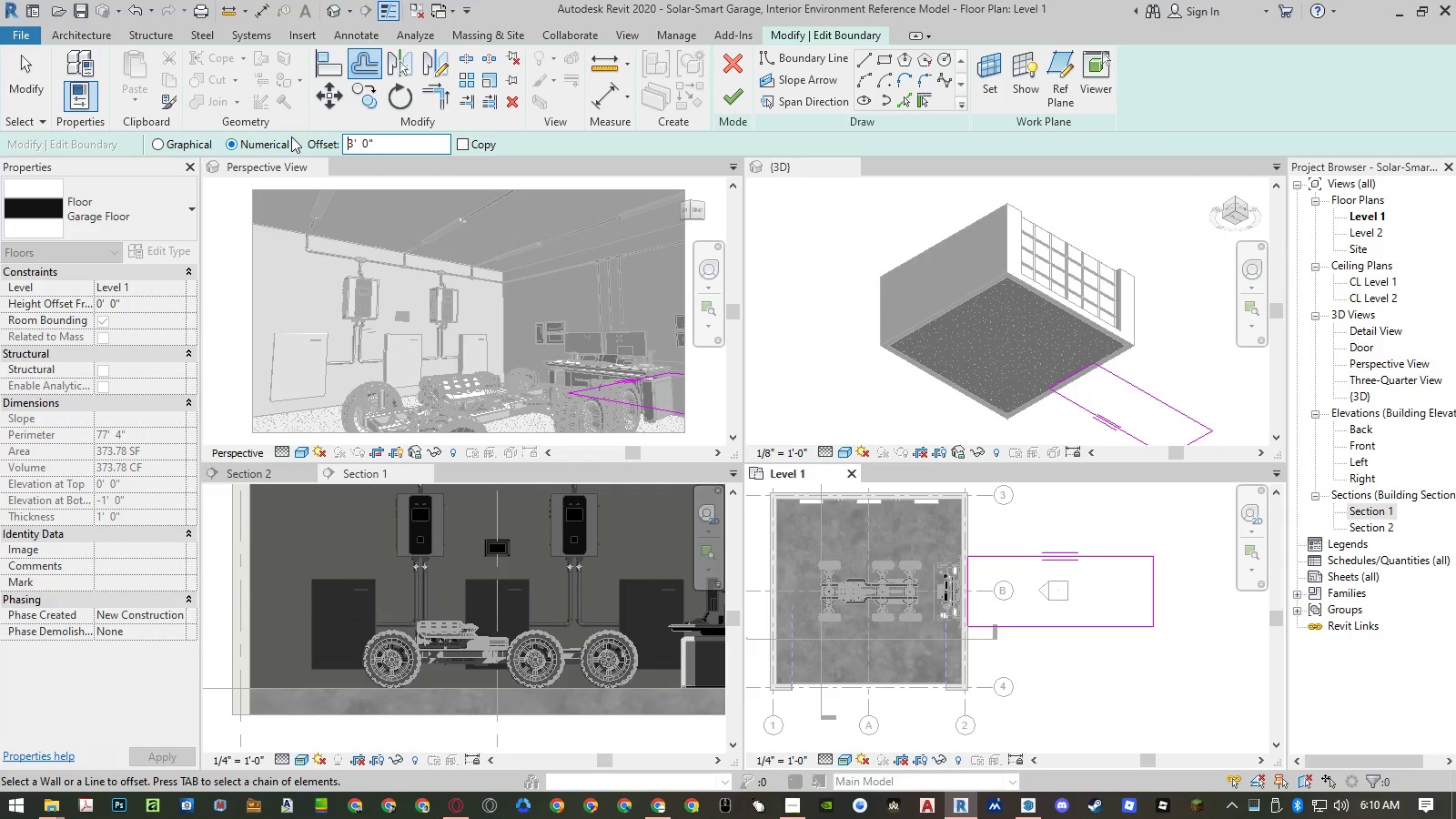 
key(NumpadEnter)
 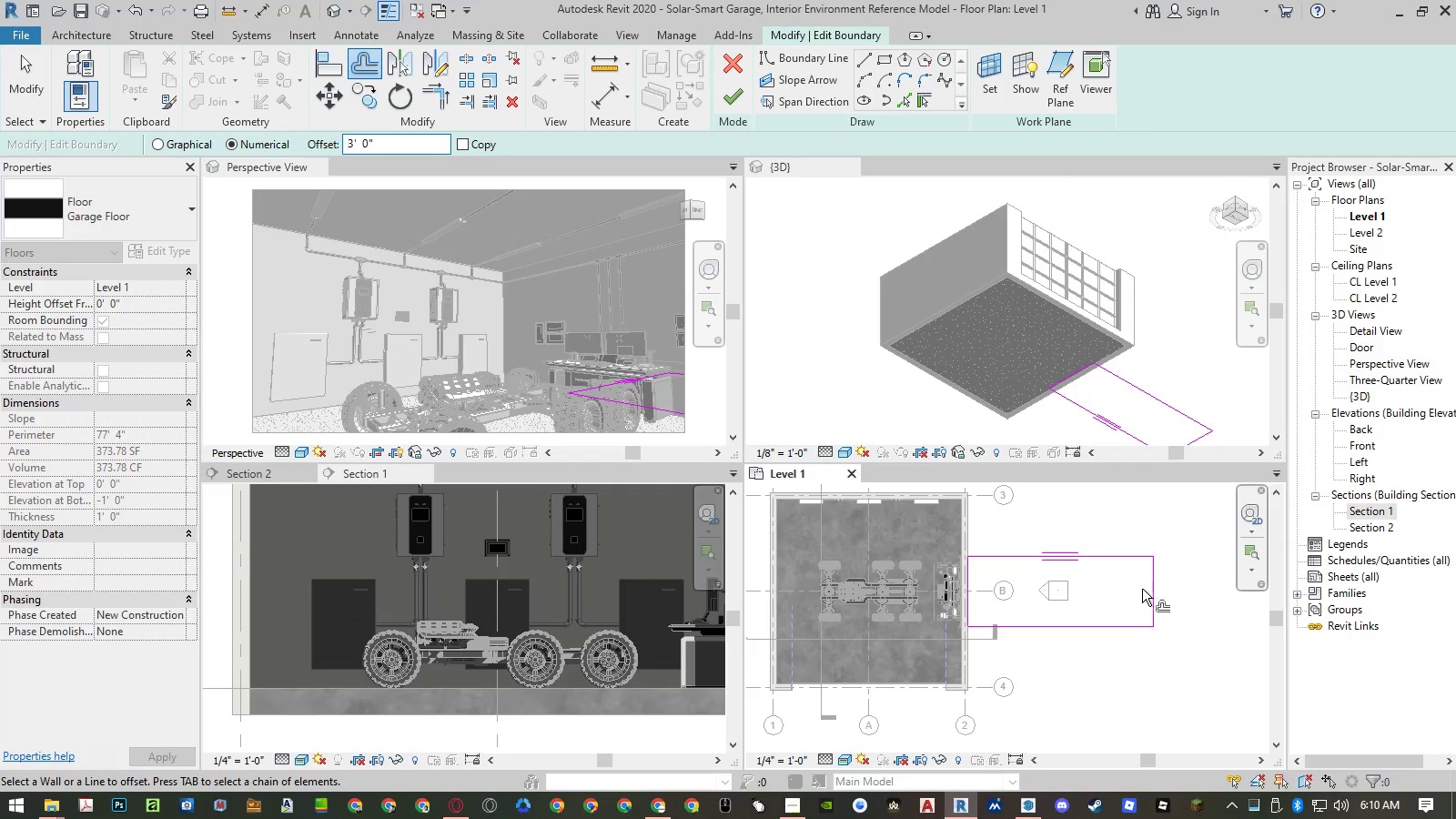 
left_click([1149, 592])
 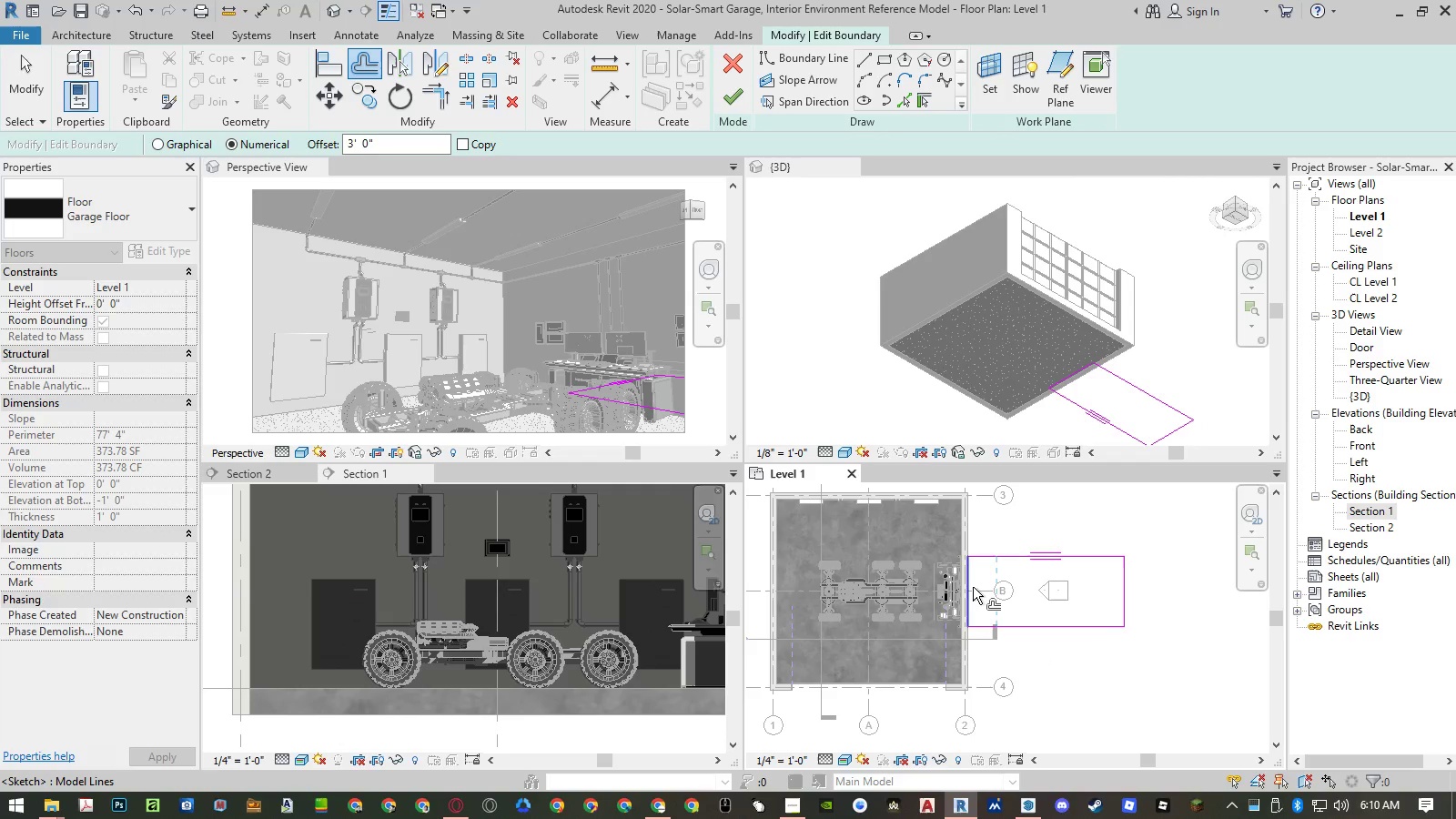 
left_click([973, 587])
 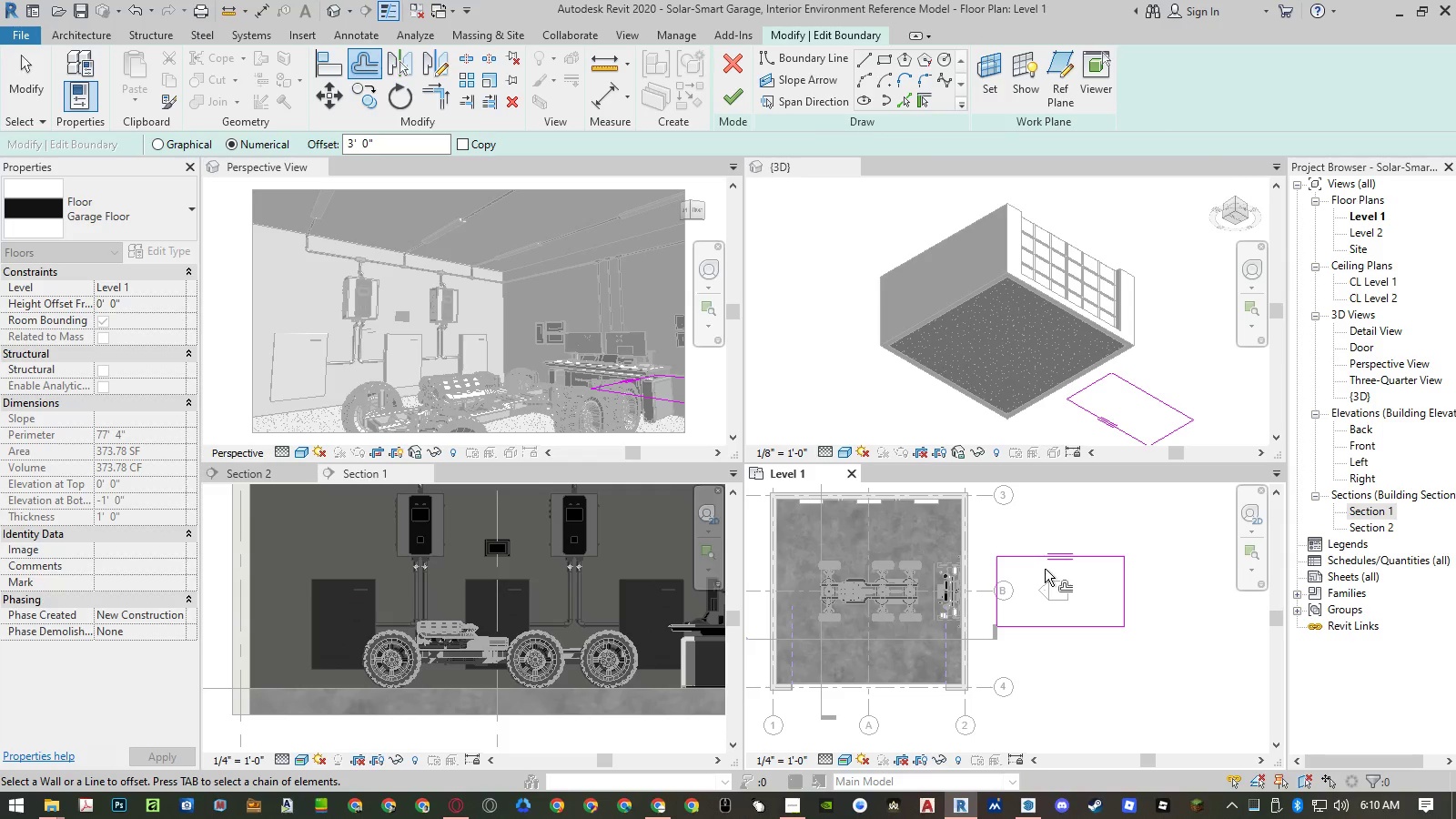 
key(Escape)
 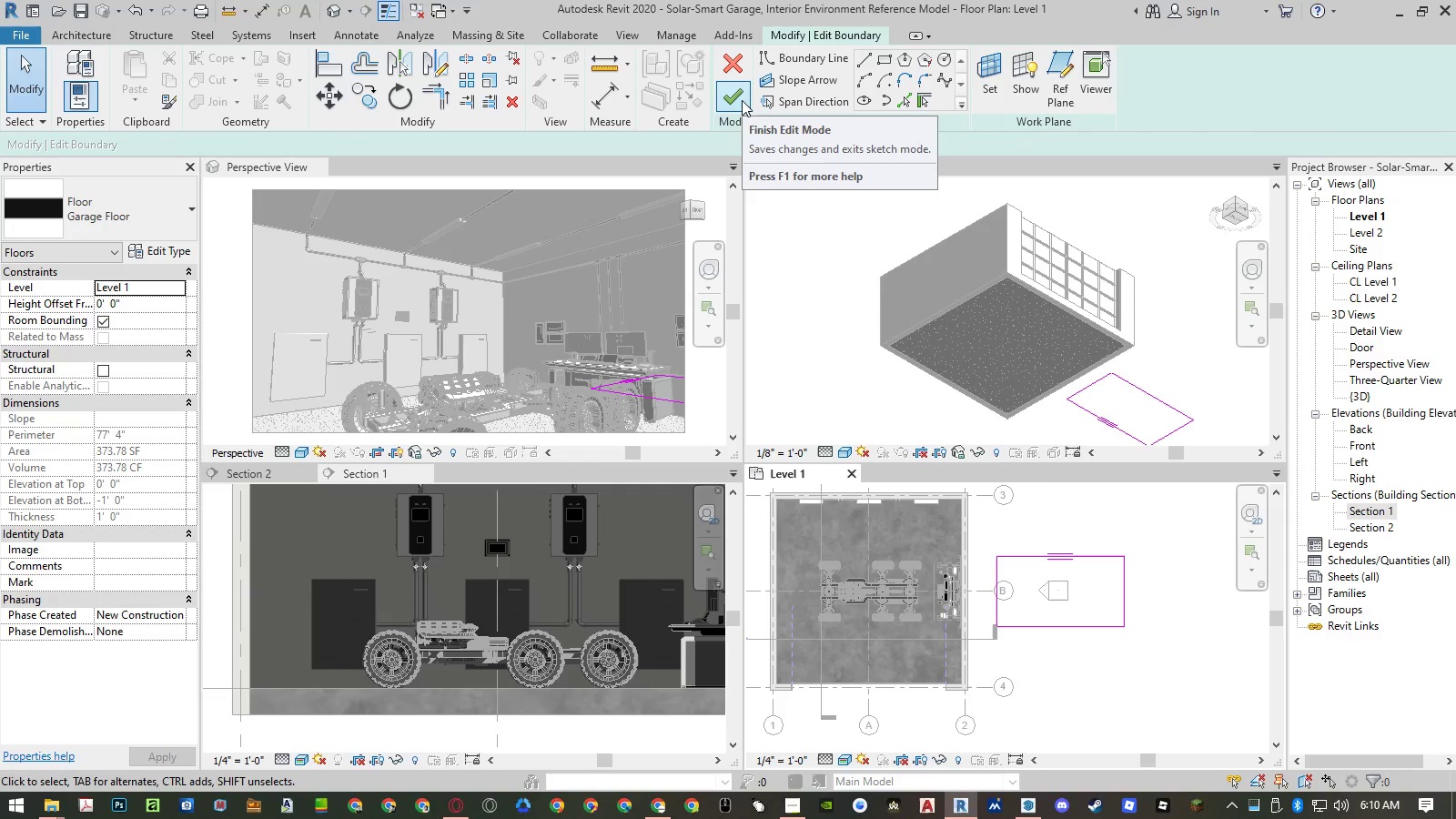 
left_click([742, 100])
 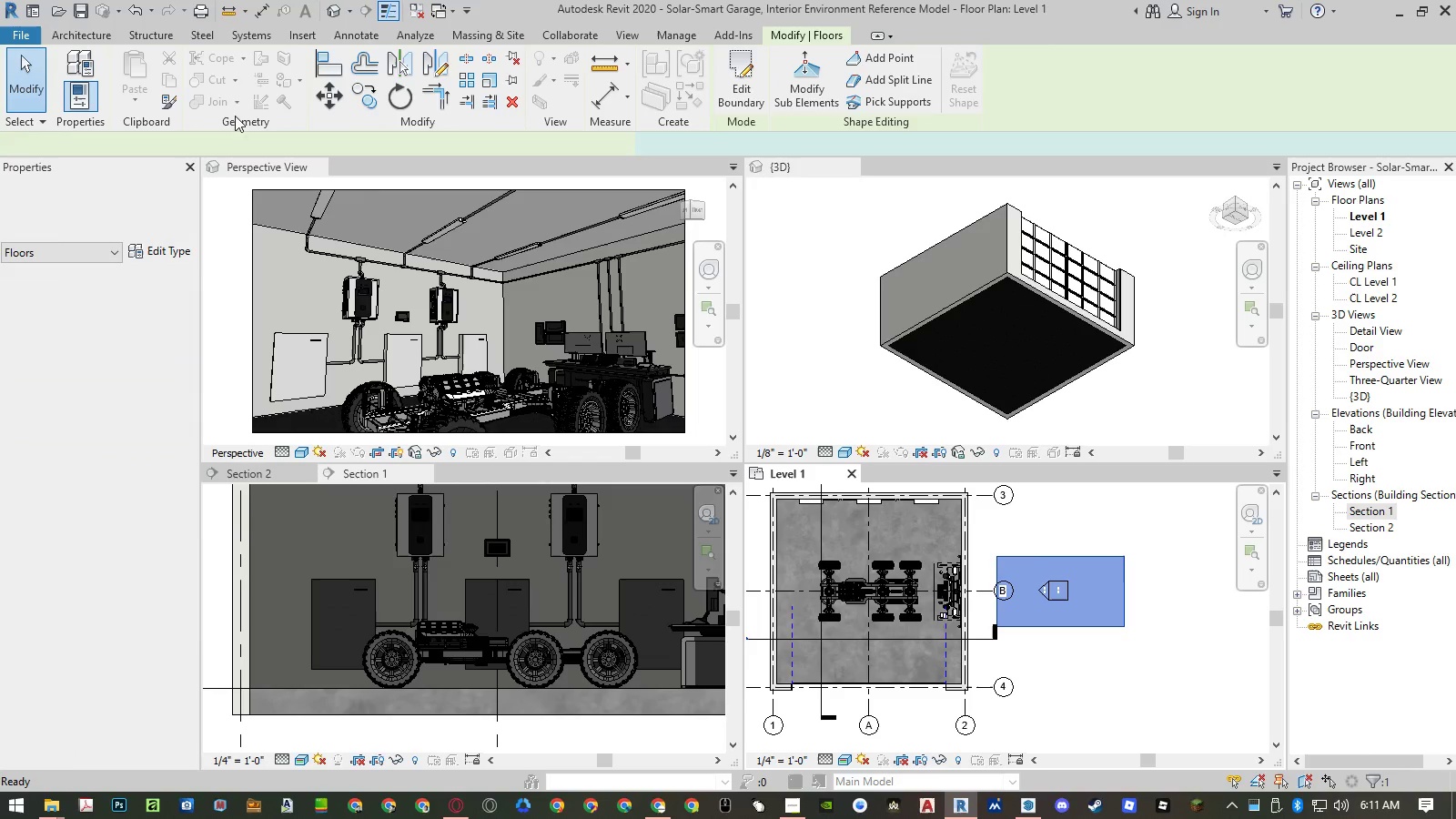 
left_click([157, 245])
 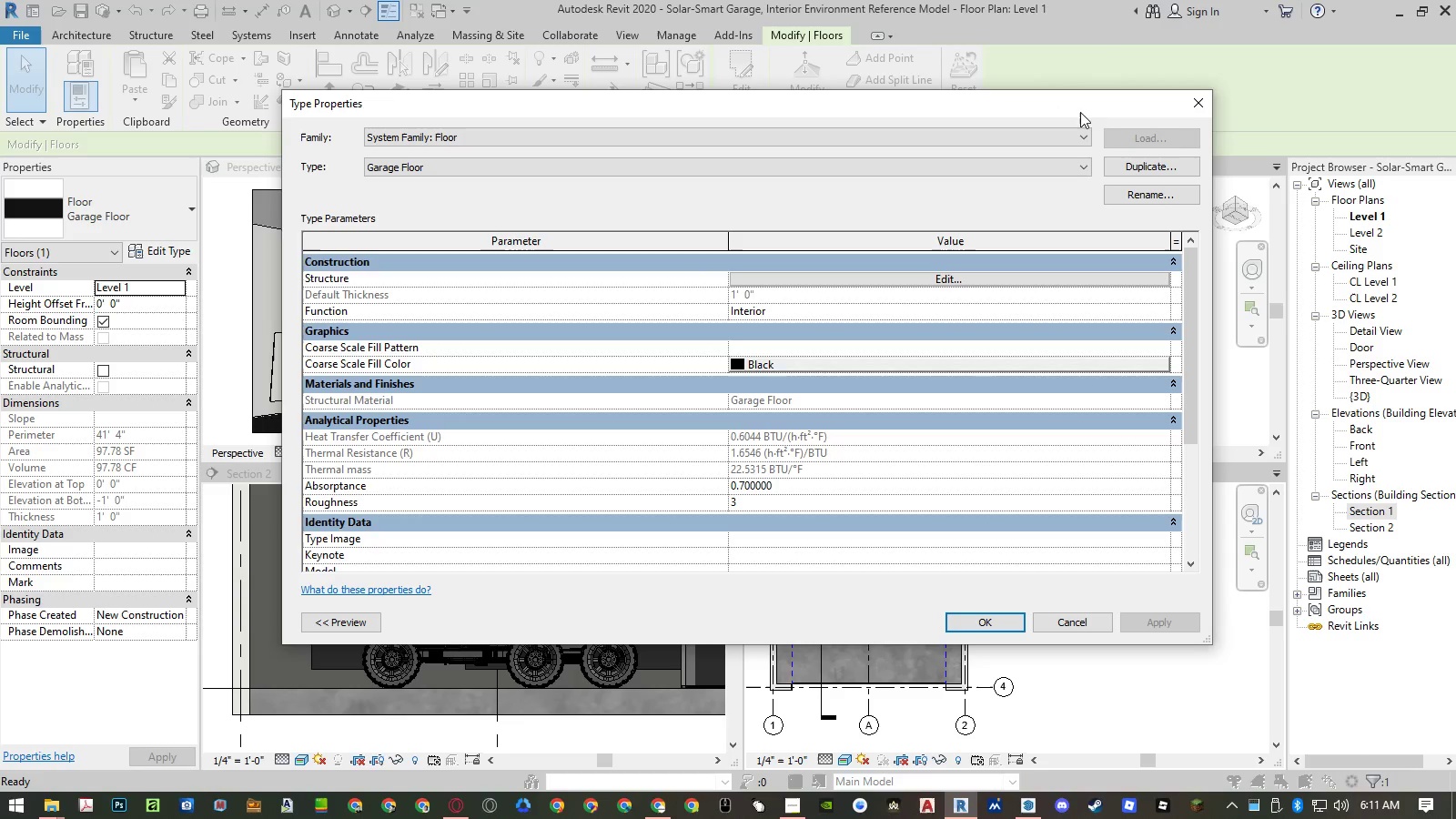 
left_click([1115, 164])
 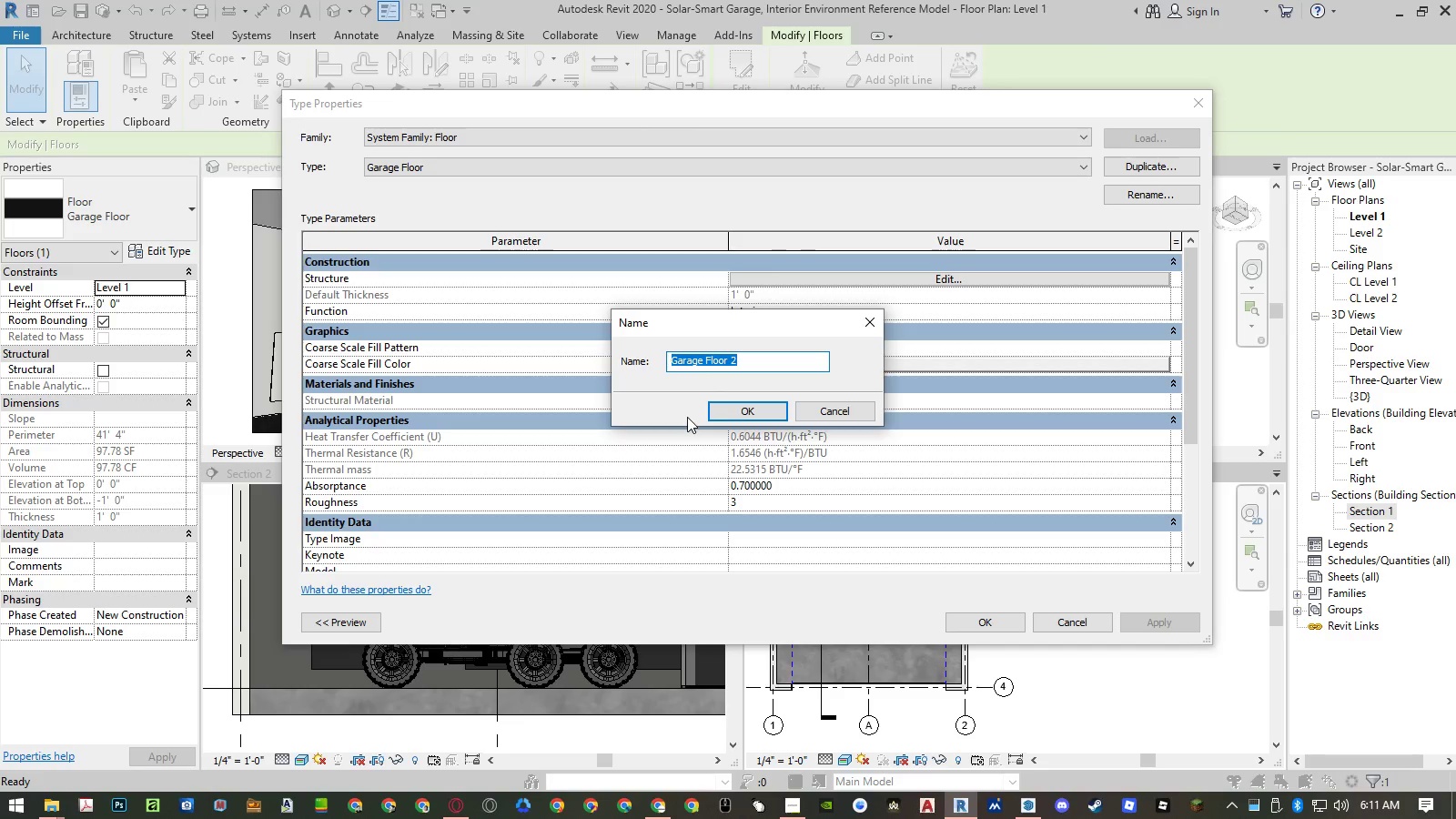 
type(Yellow Line)
 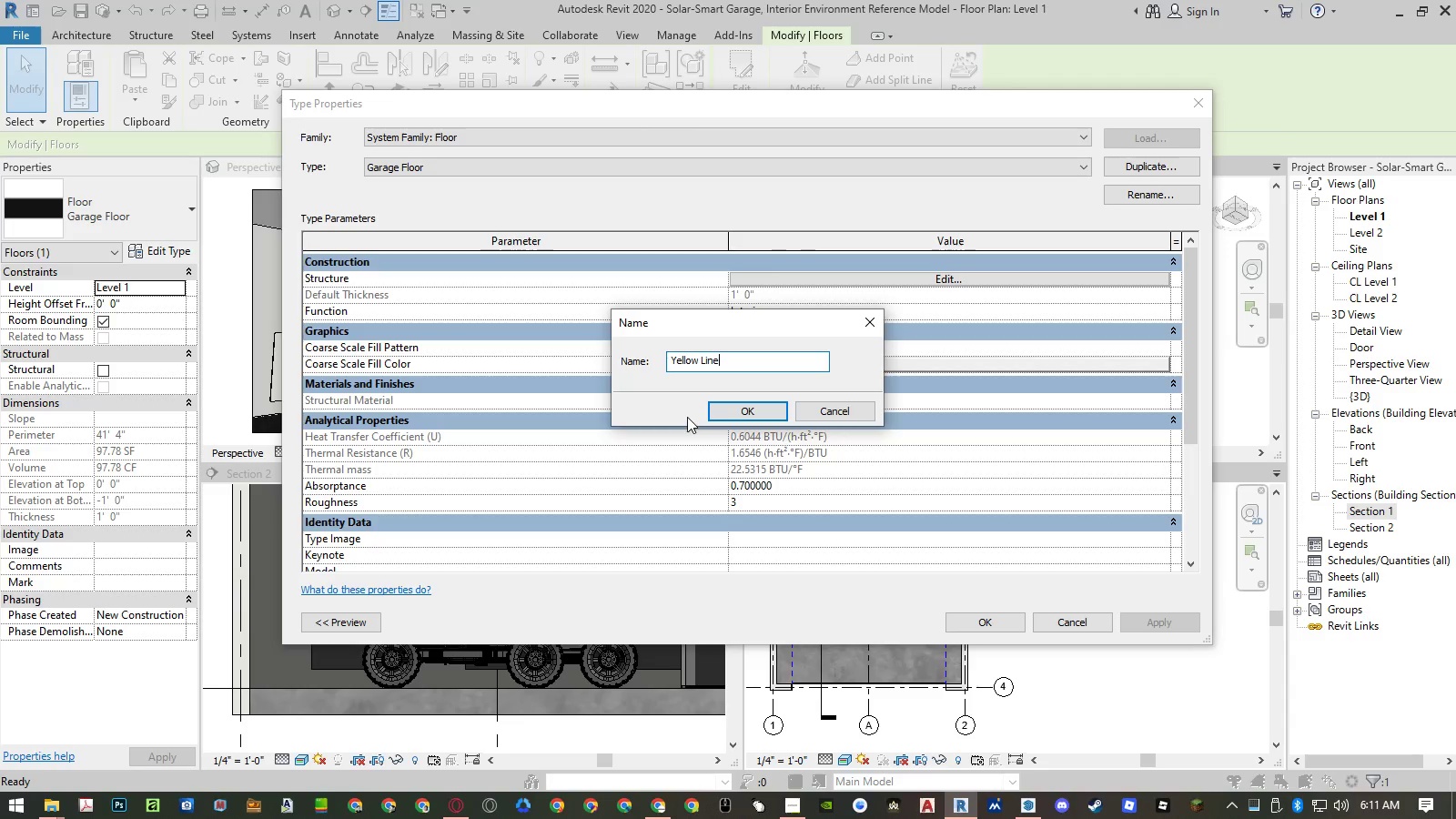 
key(Enter)
 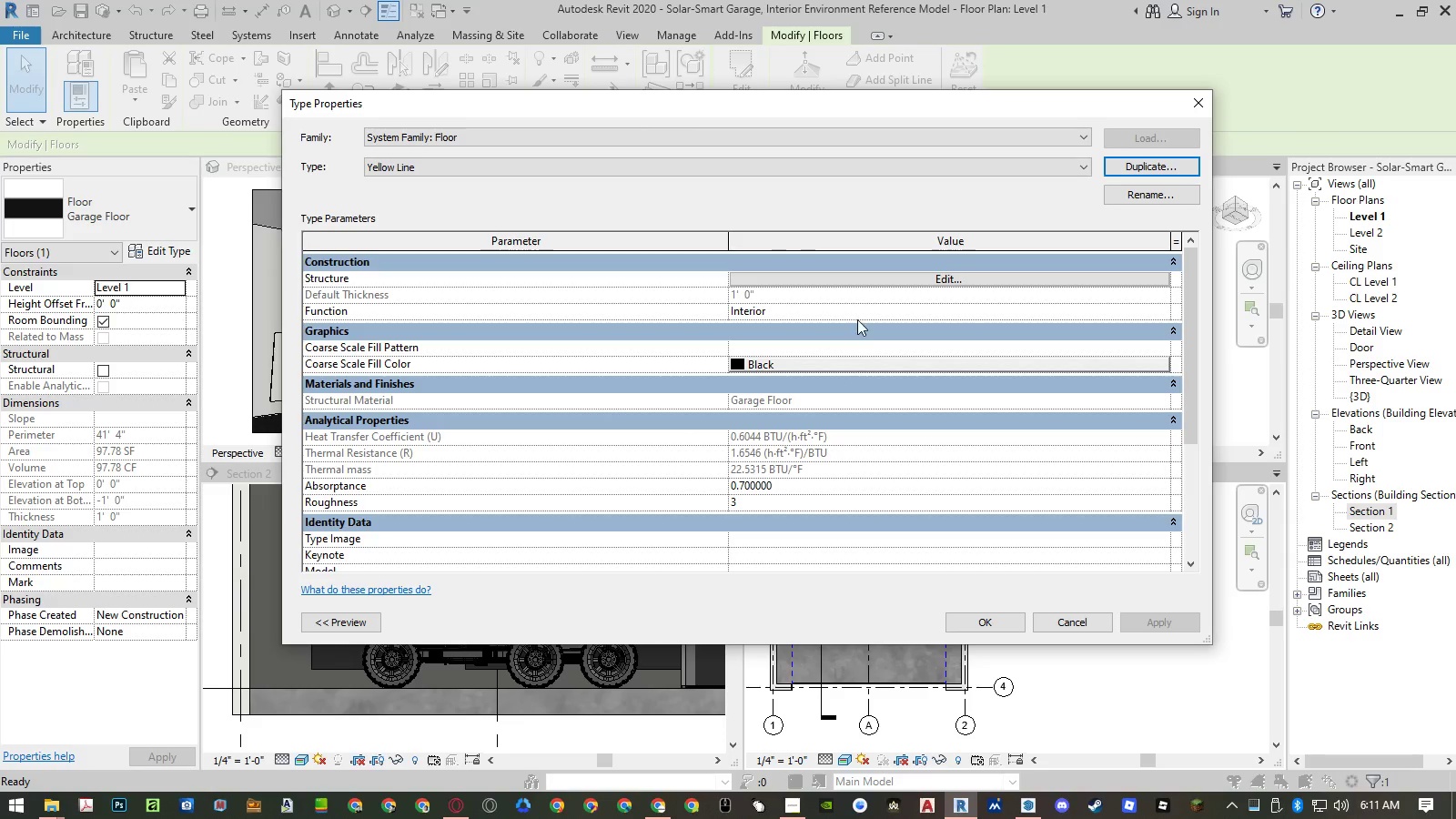 
left_click([861, 281])
 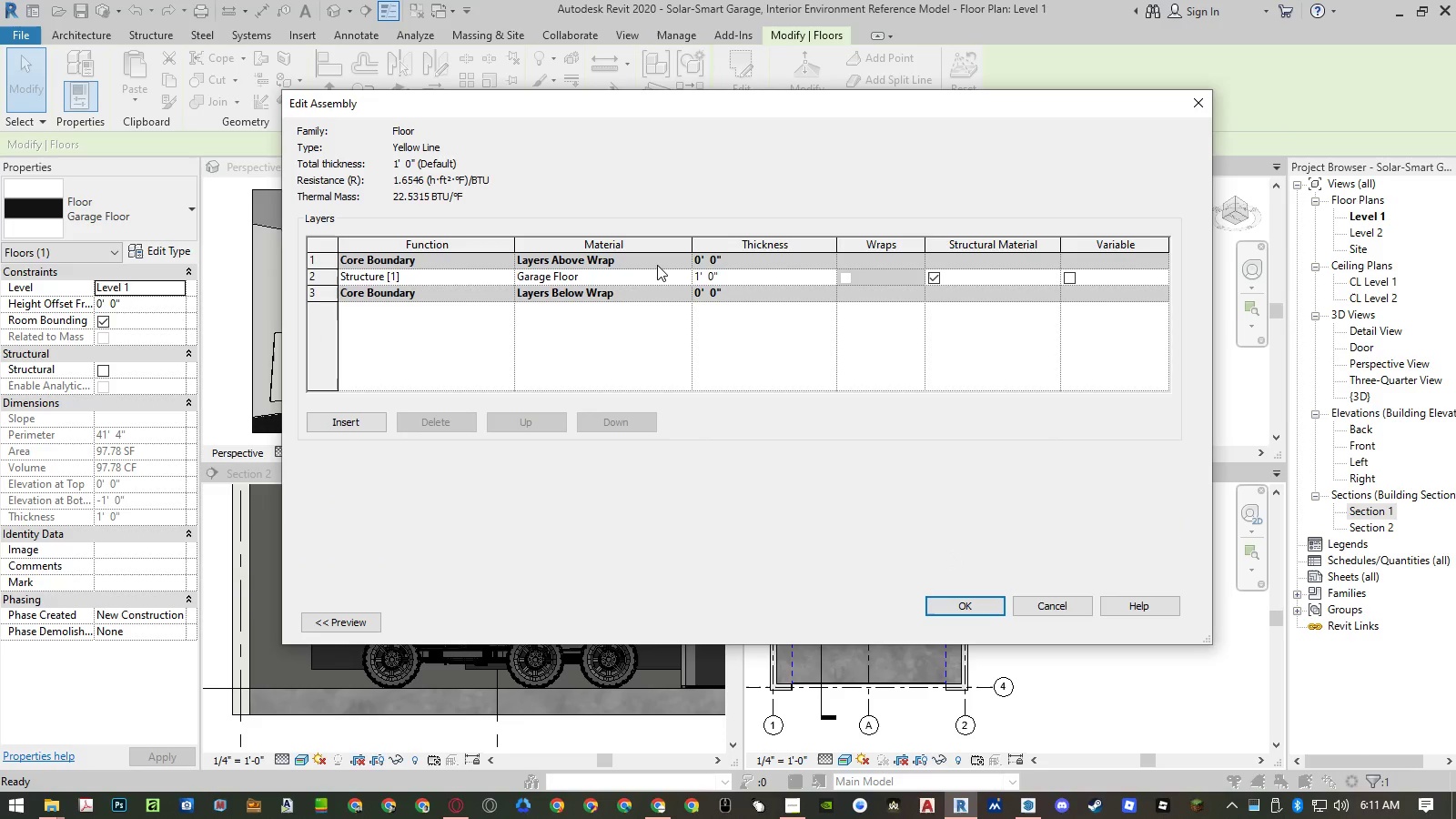 
left_click([684, 277])
 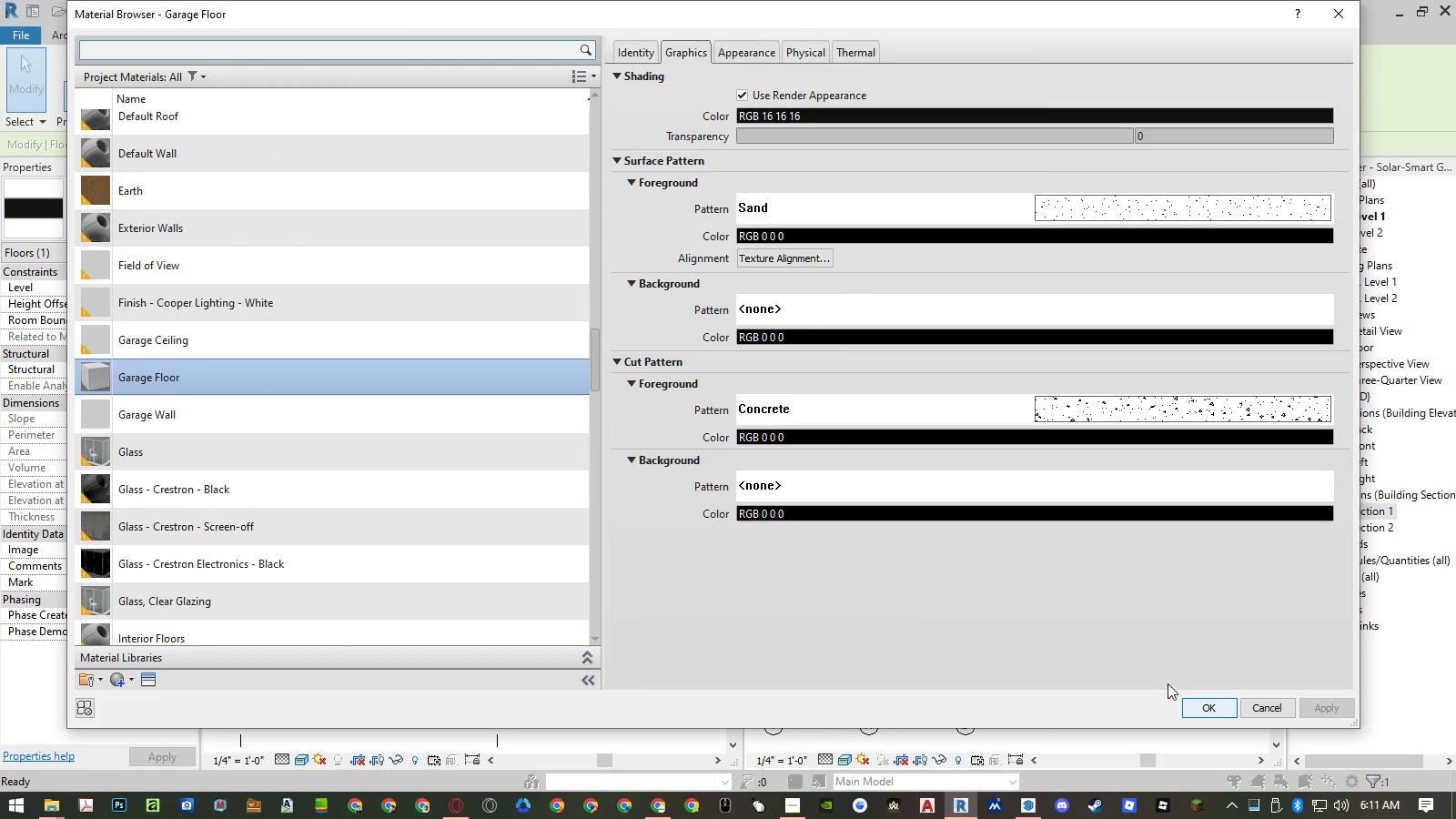 
right_click([297, 379])
 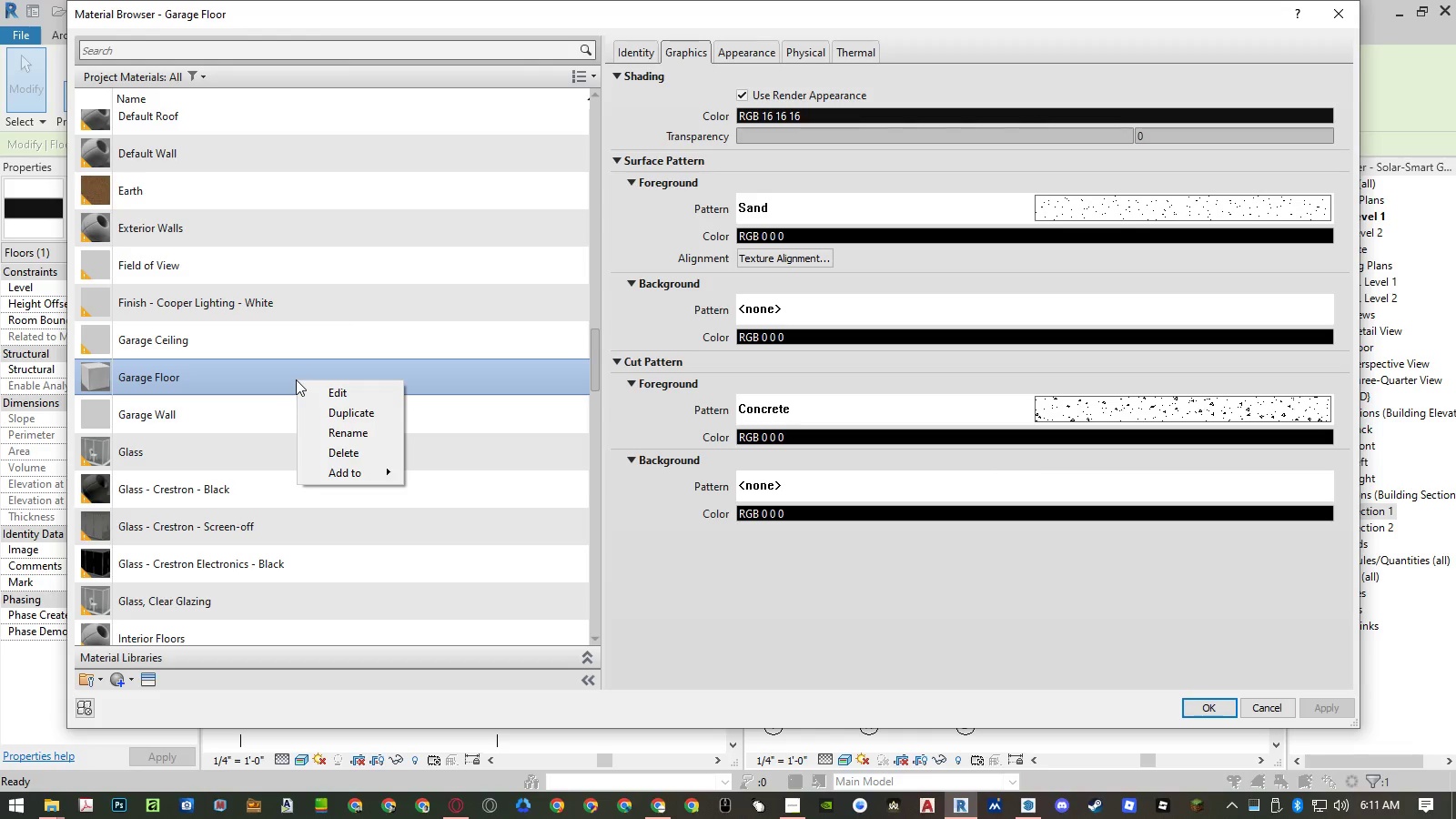 
left_click([244, 381])
 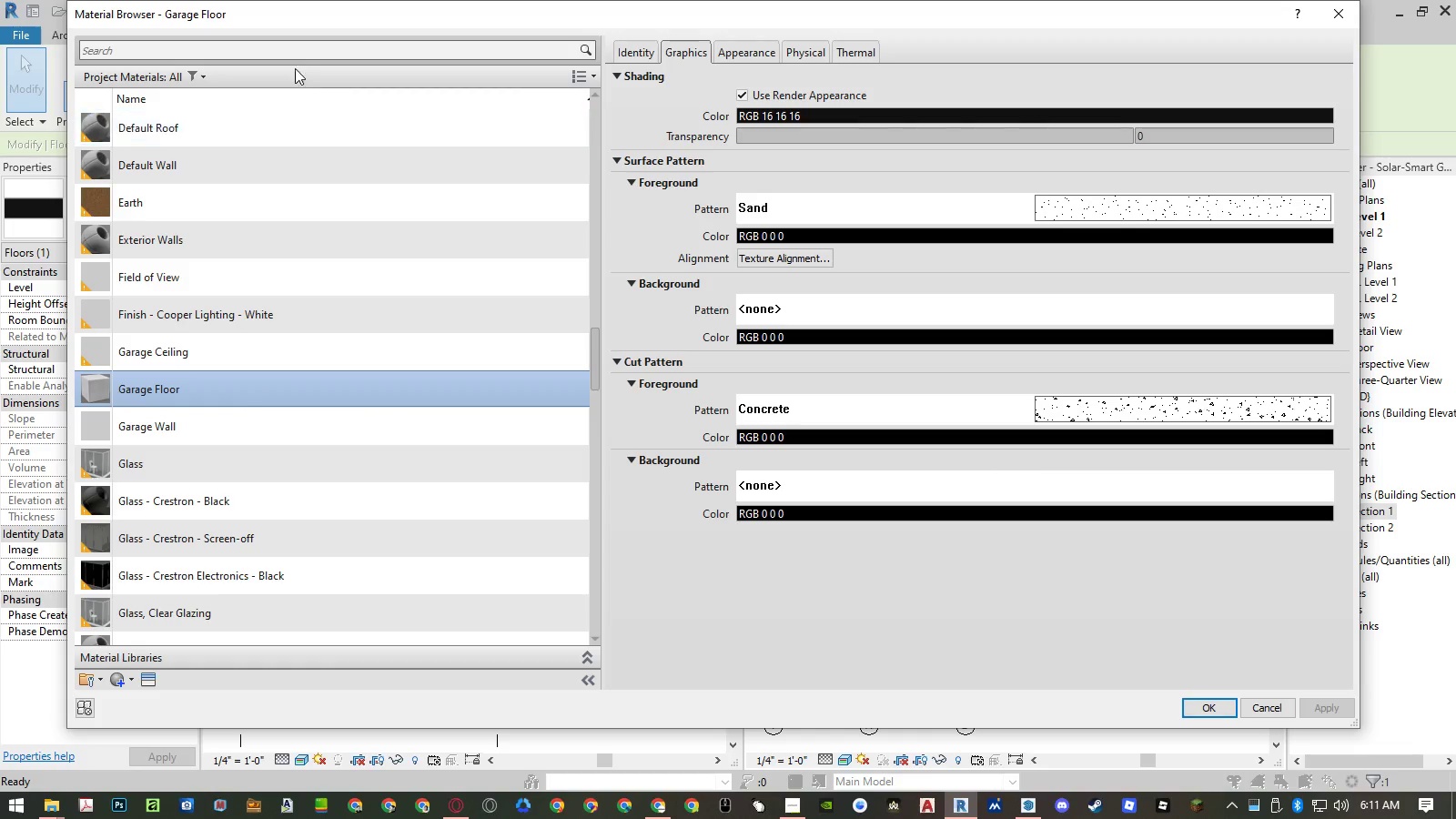 
left_click([294, 55])
 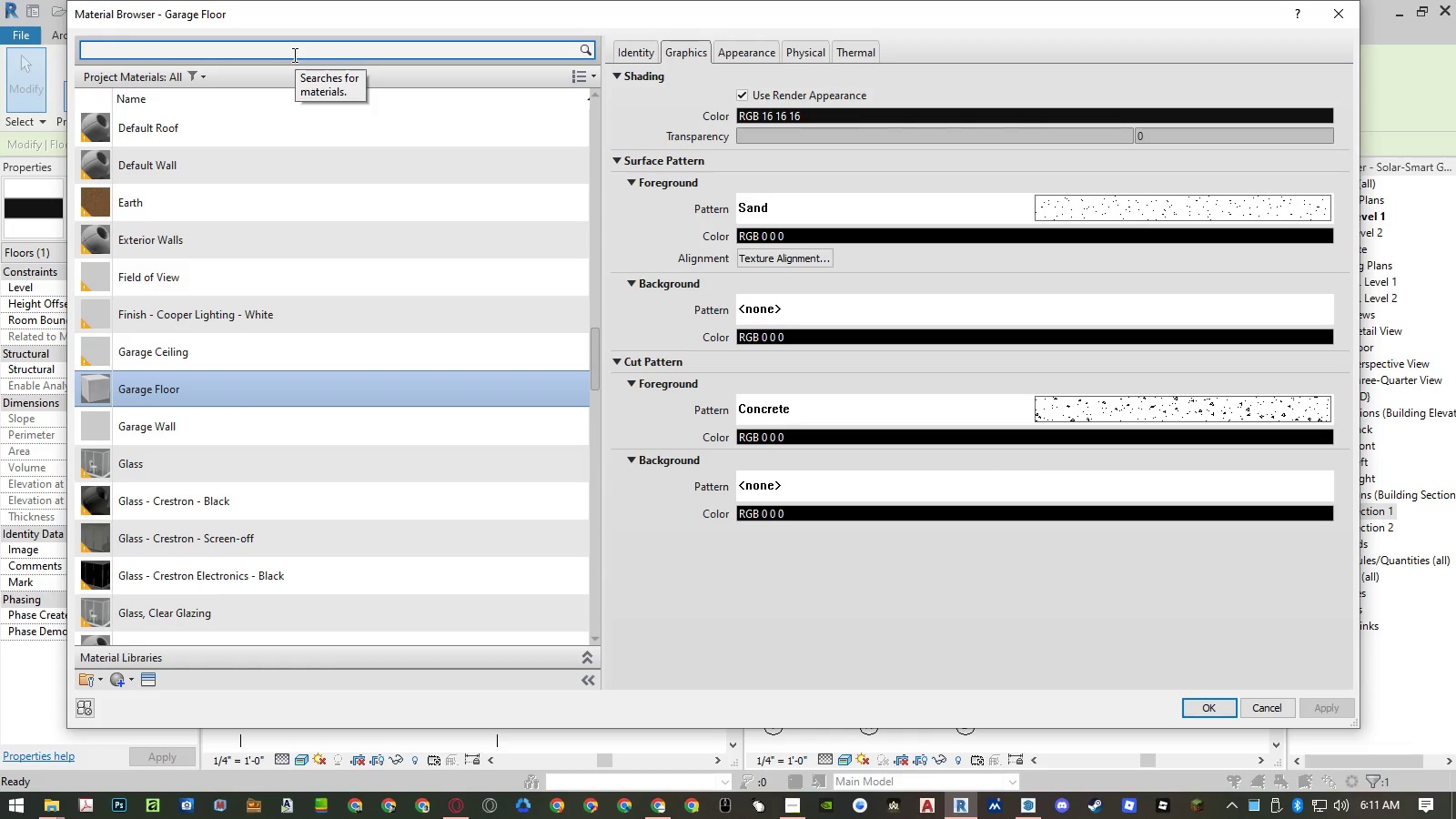 
type(plastic)
 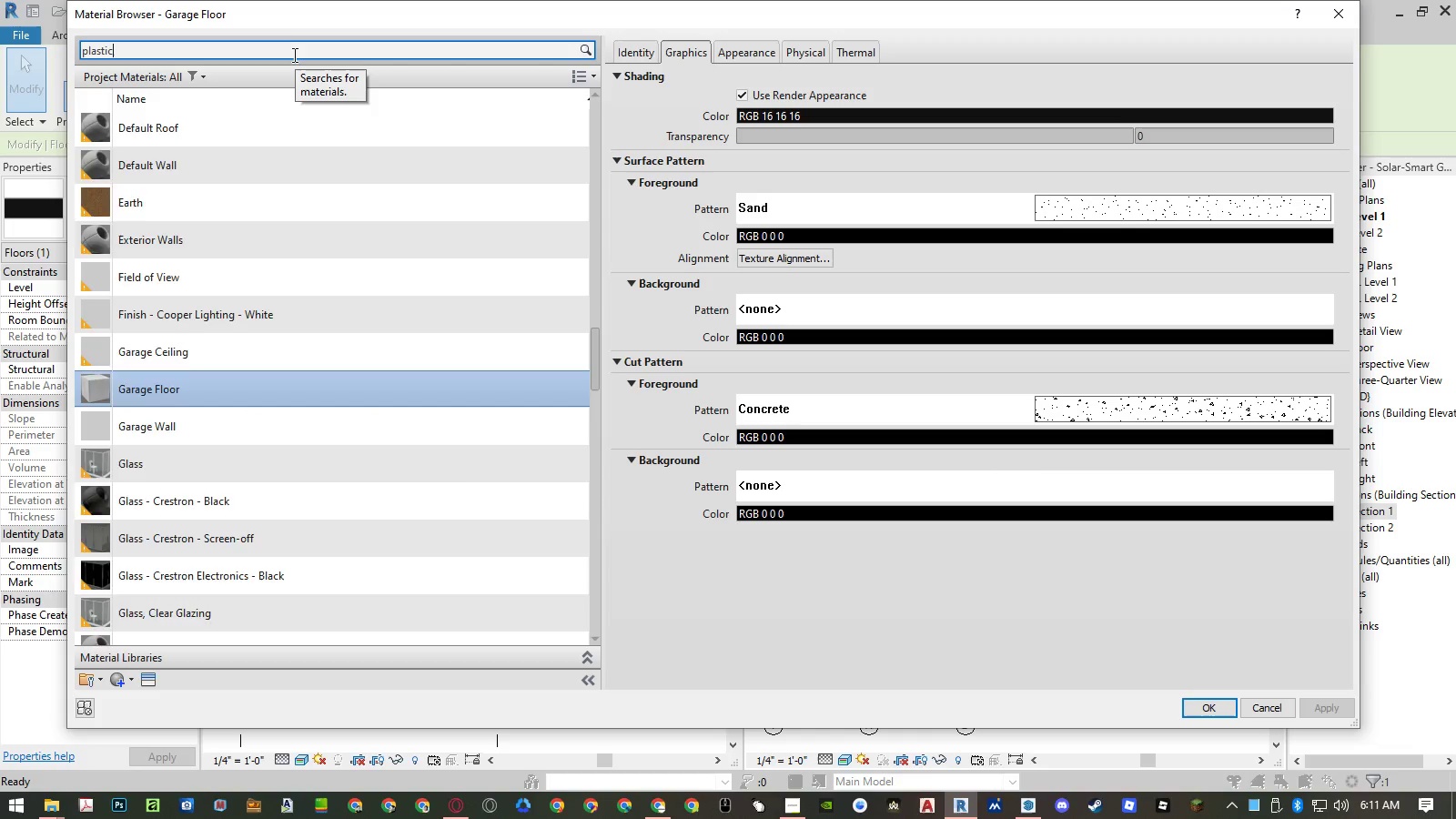 
key(Enter)
 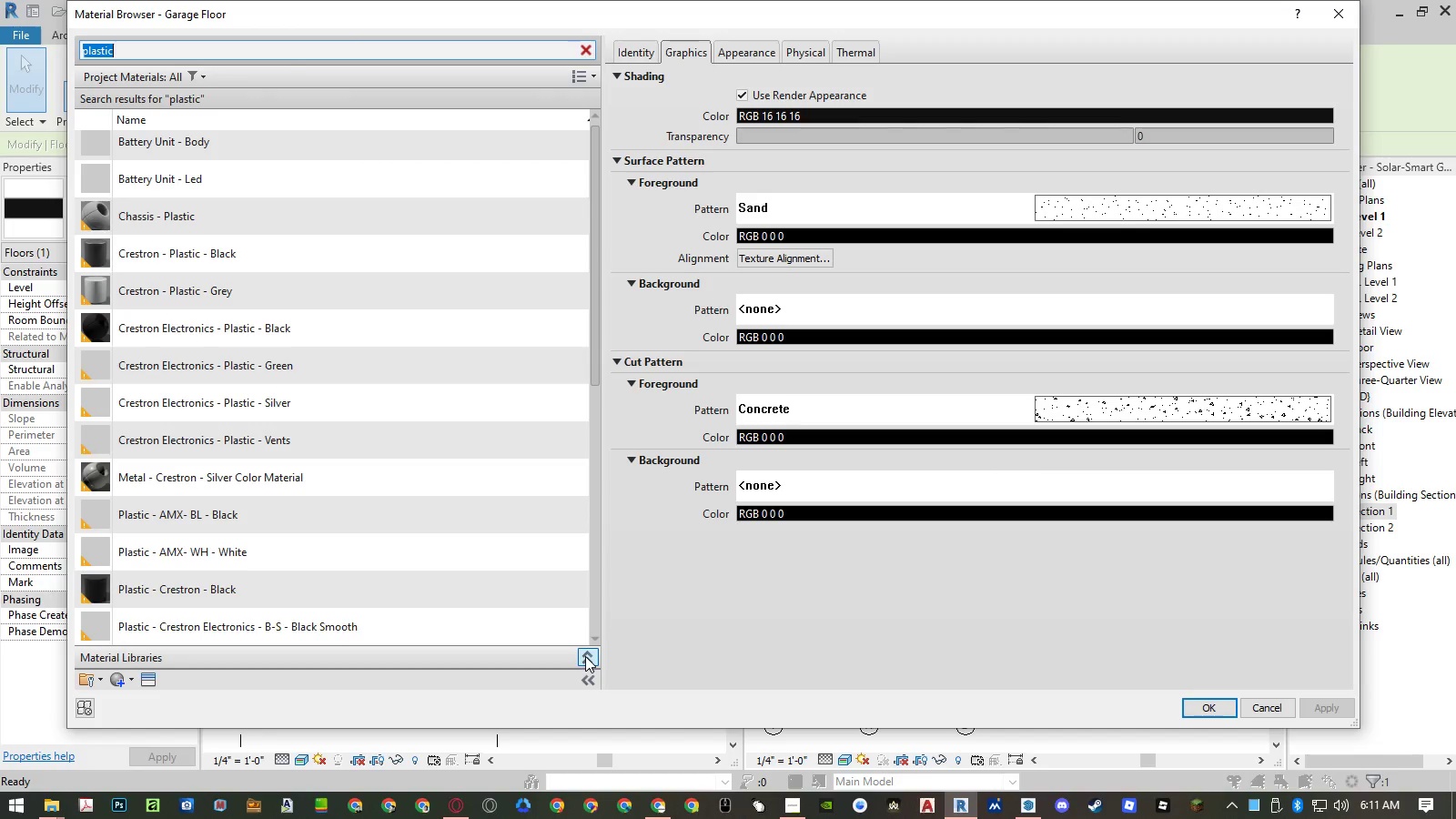 
left_click([585, 656])
 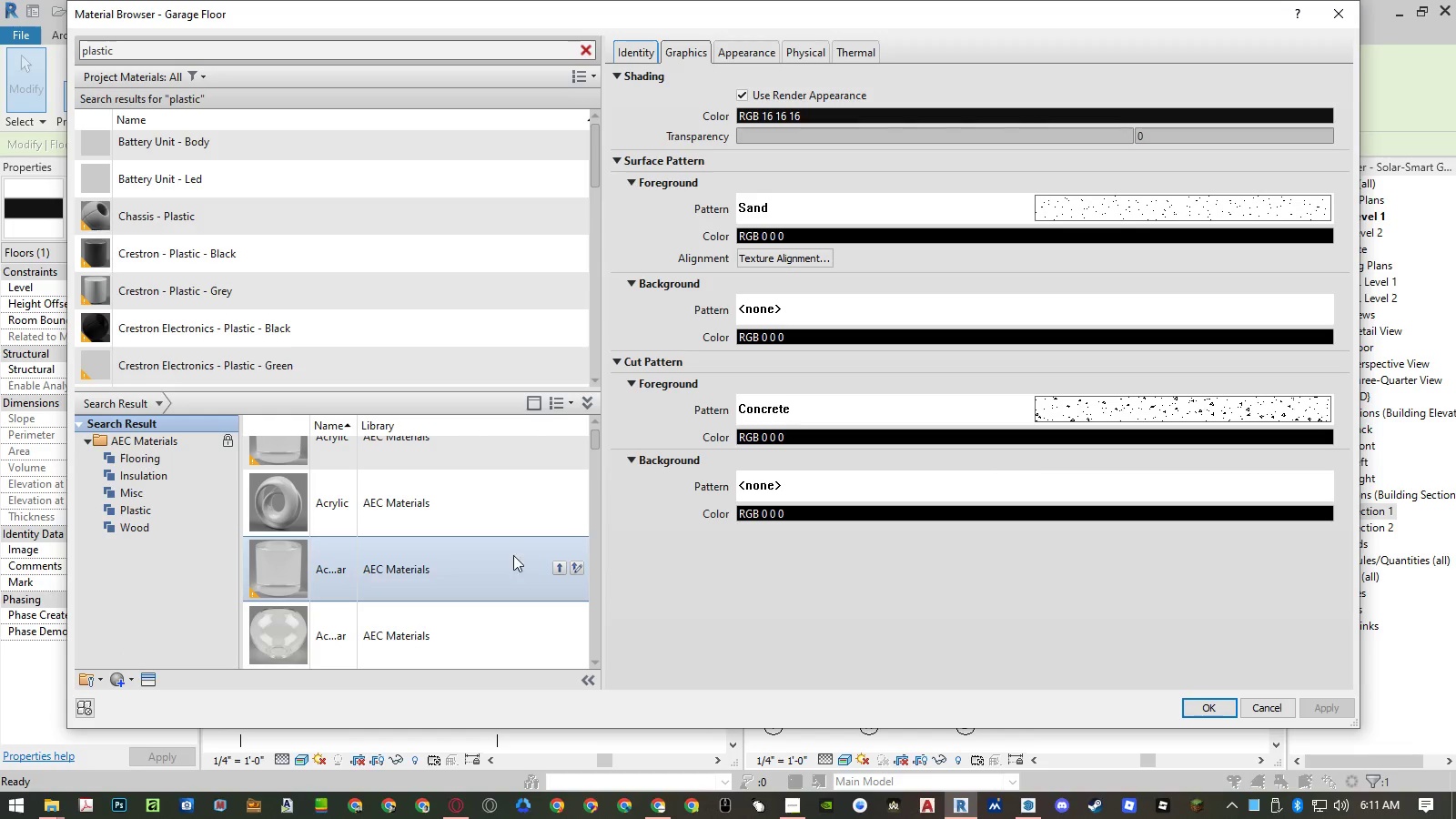 
scroll: coordinate [498, 537], scroll_direction: down, amount: 8.0
 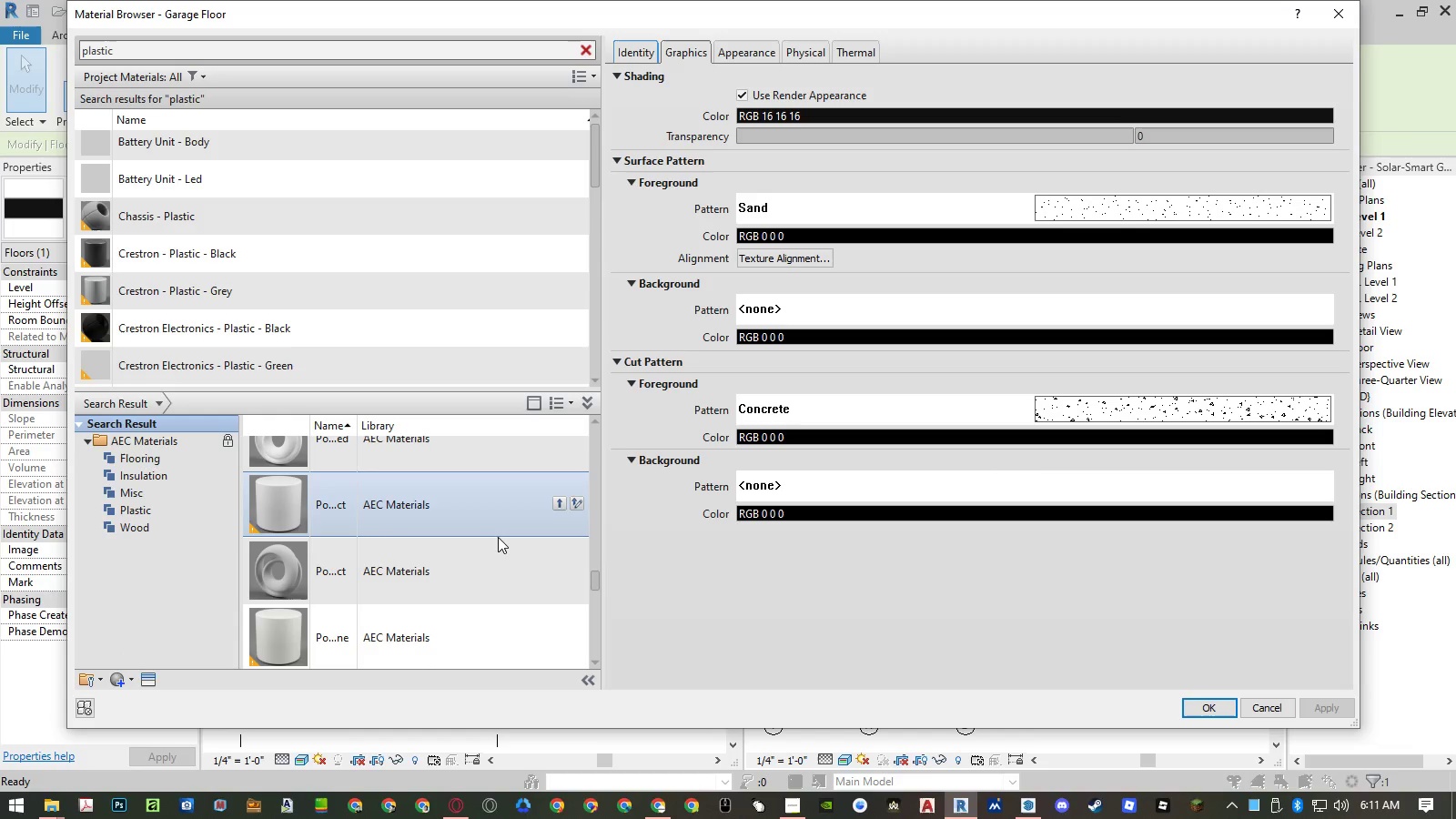 
scroll: coordinate [496, 537], scroll_direction: up, amount: 13.0
 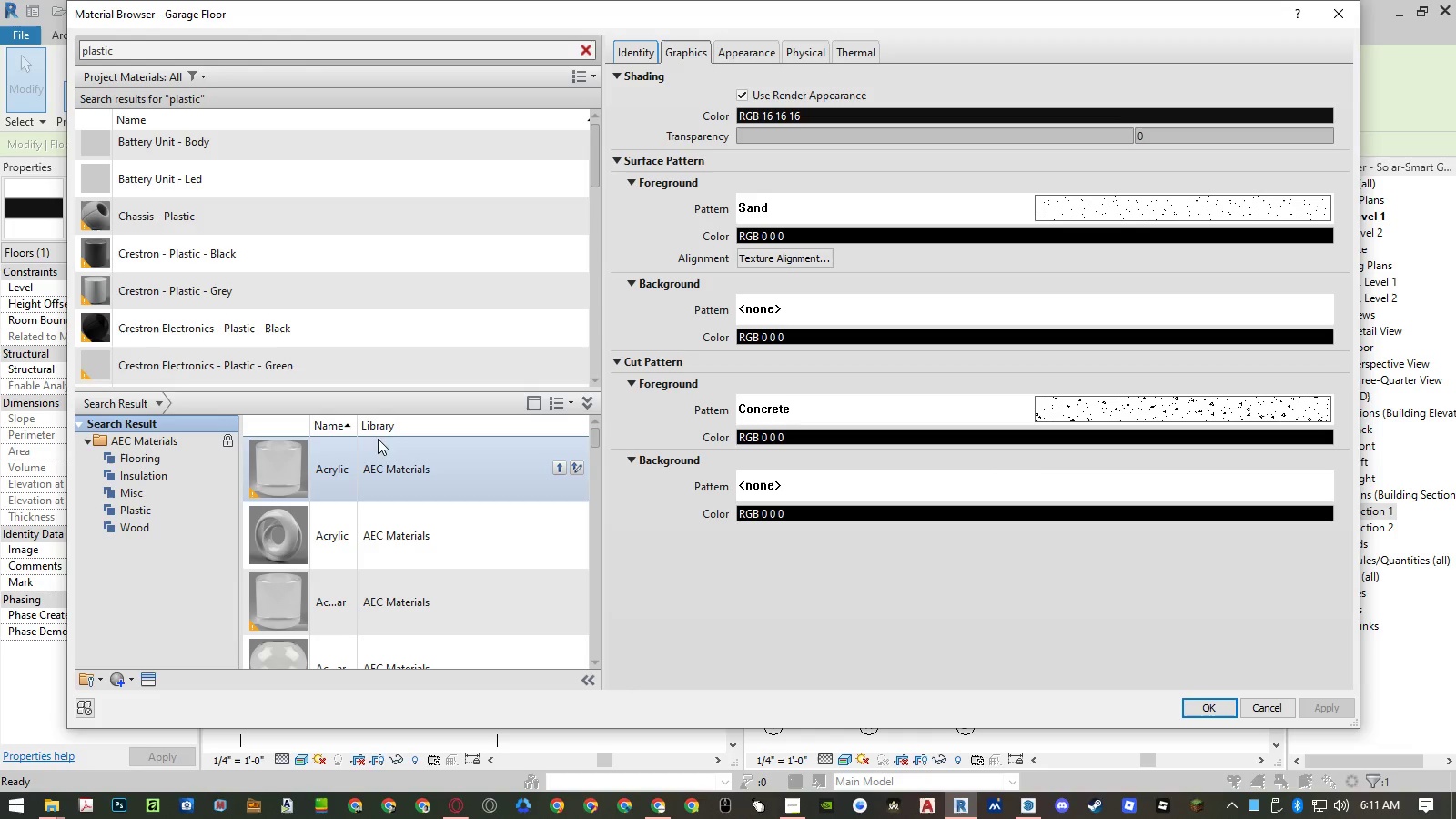 
double_click([359, 425])
 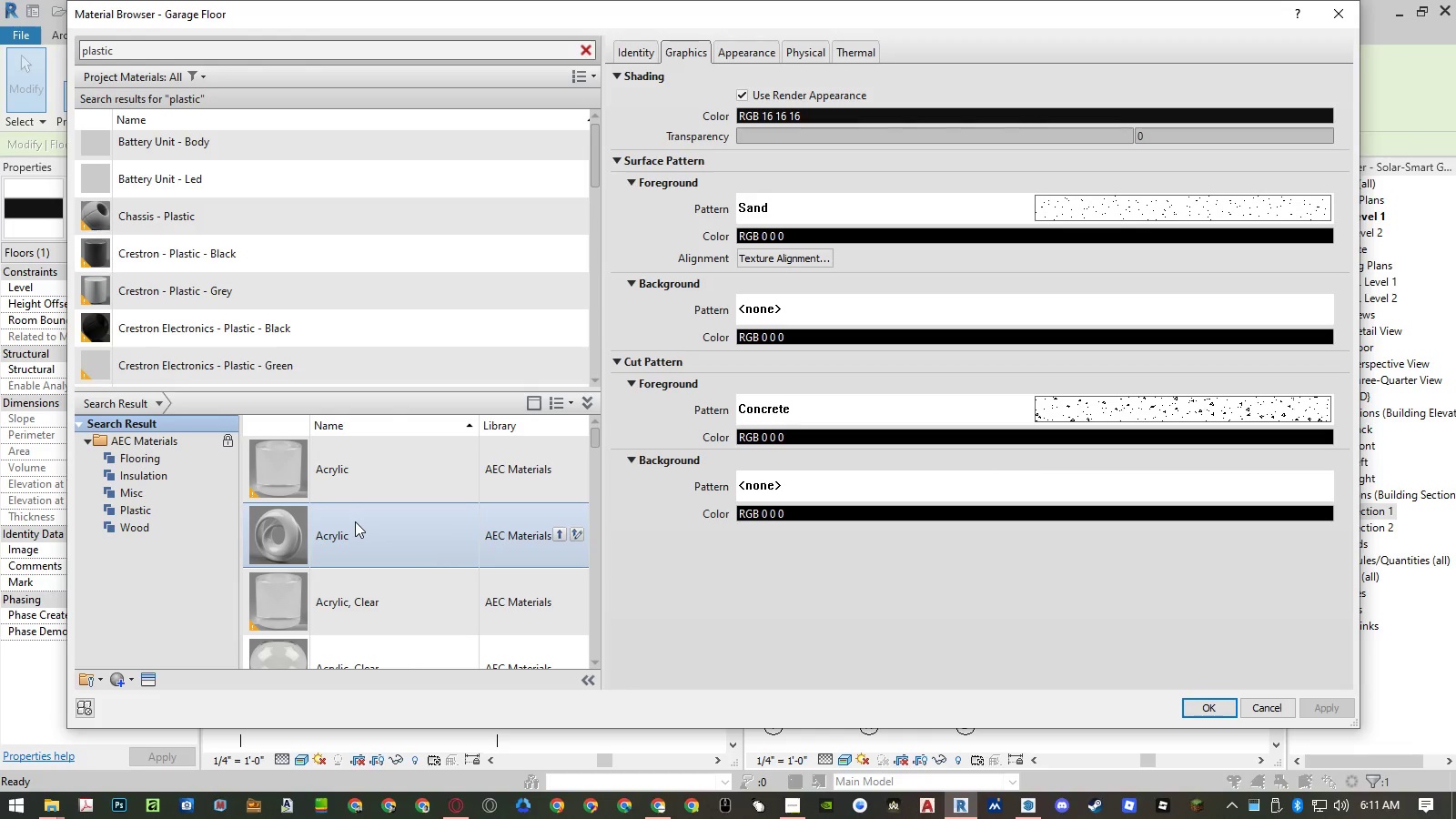 
scroll: coordinate [355, 521], scroll_direction: down, amount: 3.0
 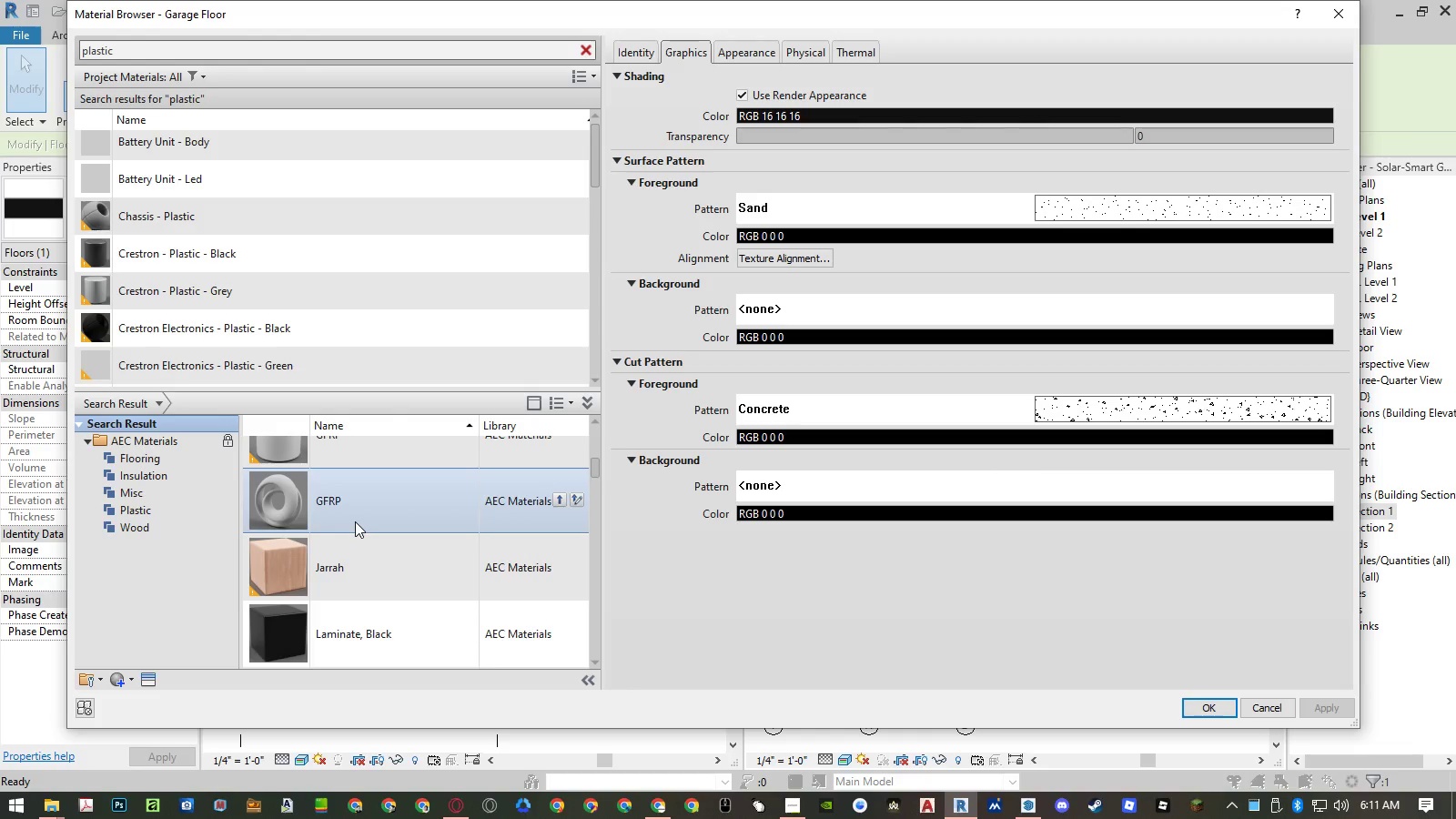 
scroll: coordinate [355, 521], scroll_direction: up, amount: 1.0
 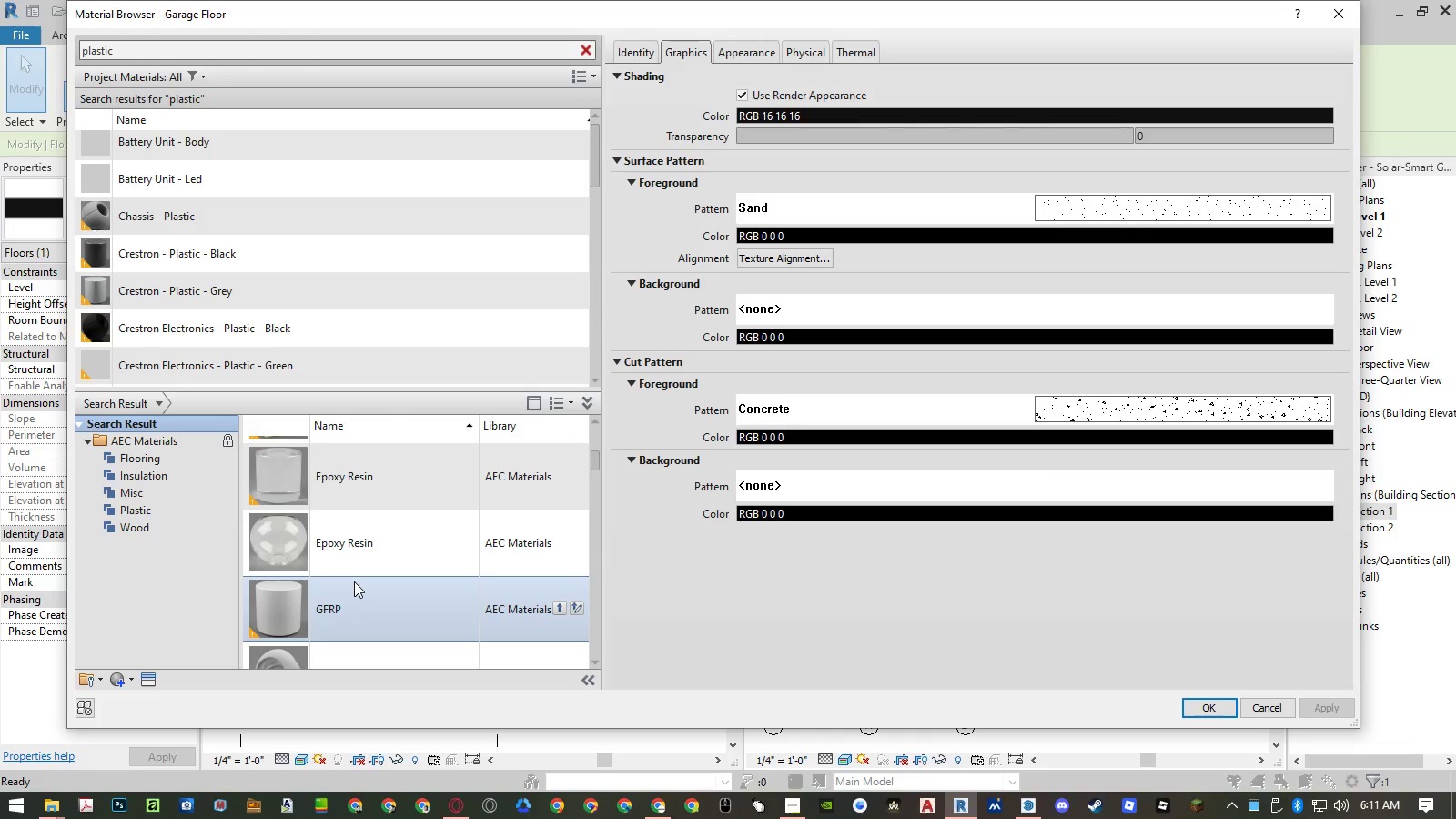 
scroll: coordinate [354, 581], scroll_direction: down, amount: 1.0
 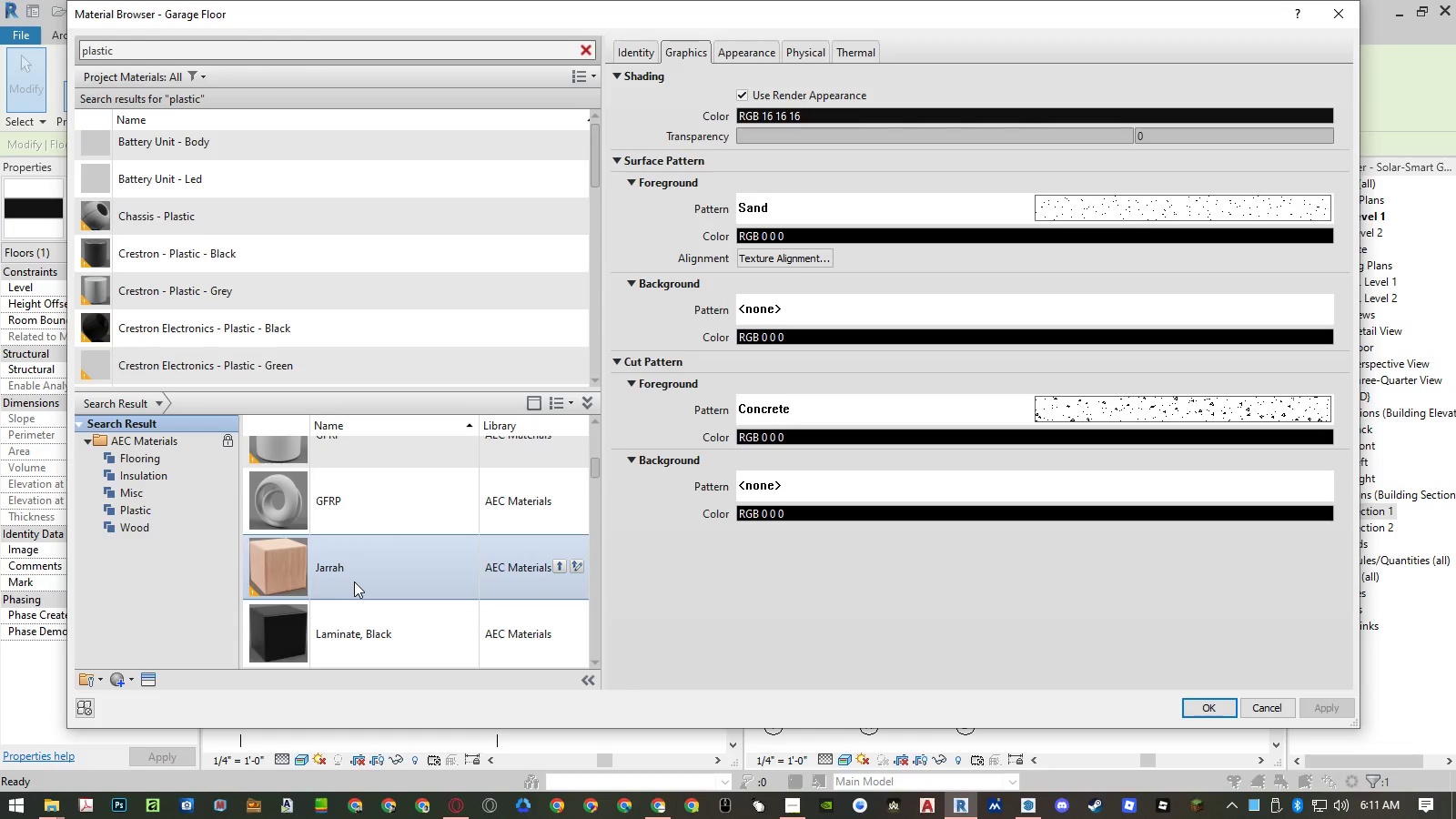 
scroll: coordinate [354, 581], scroll_direction: up, amount: 1.0
 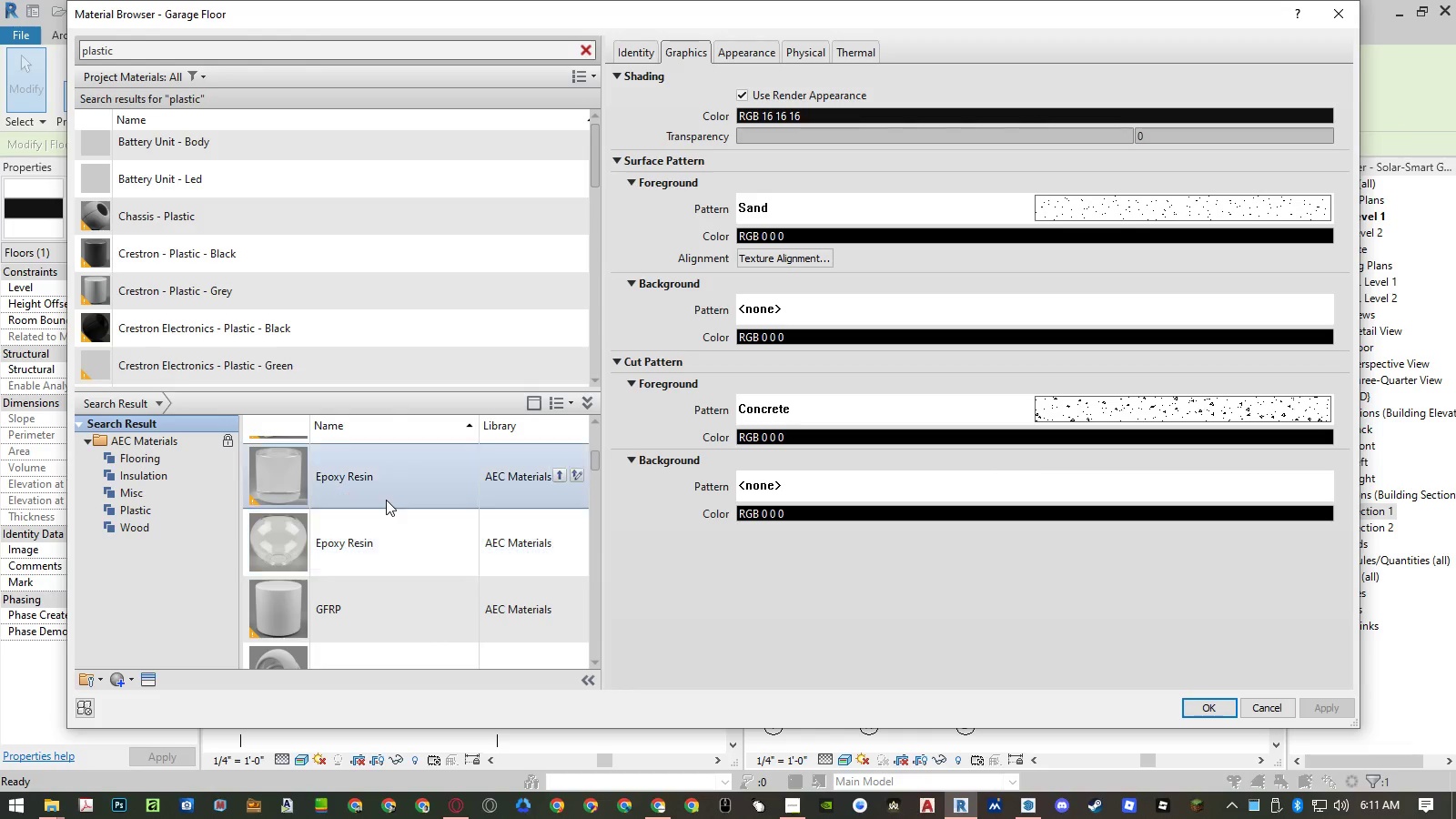 
scroll: coordinate [382, 548], scroll_direction: down, amount: 1.0
 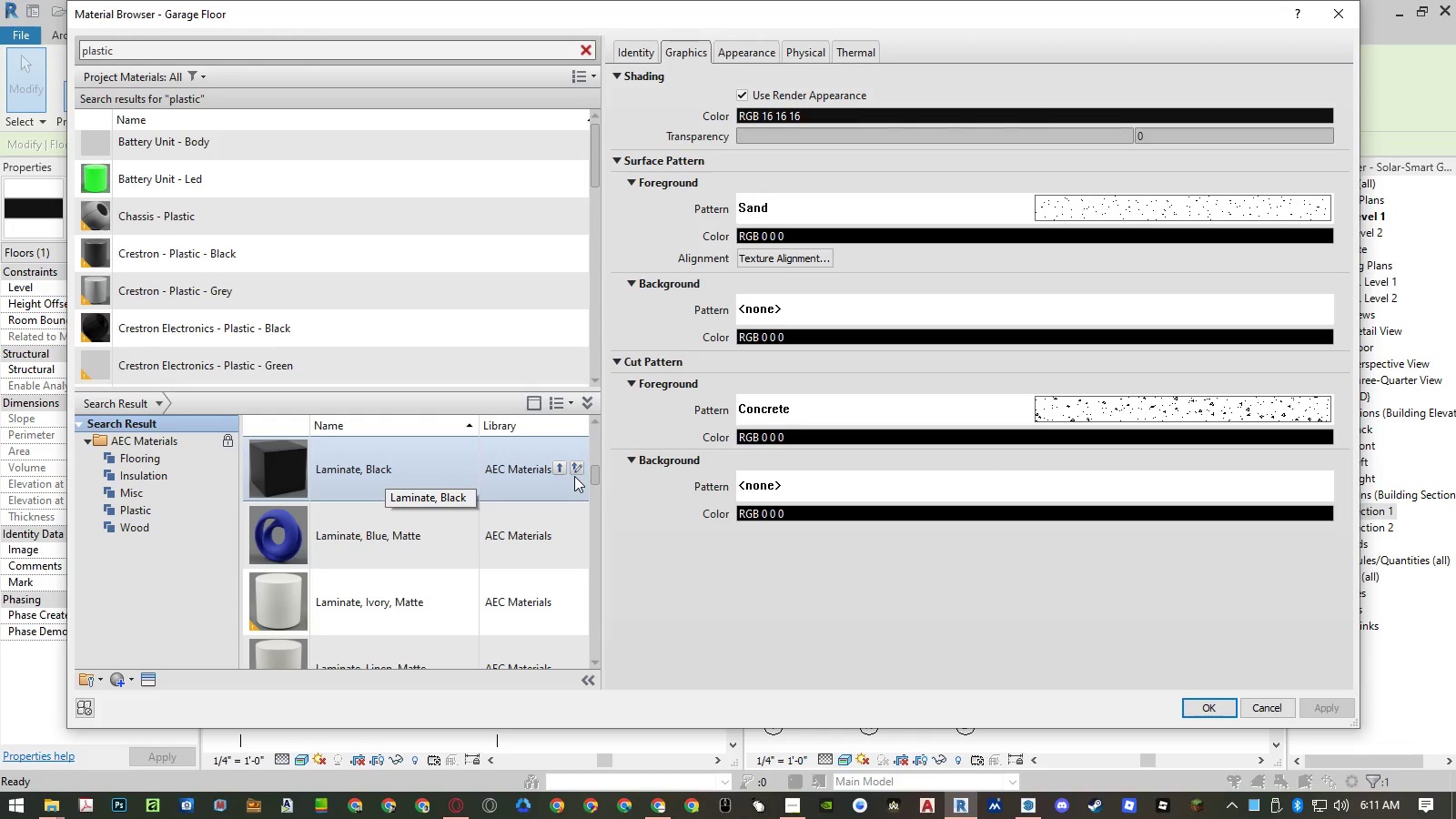 
left_click([562, 469])
 